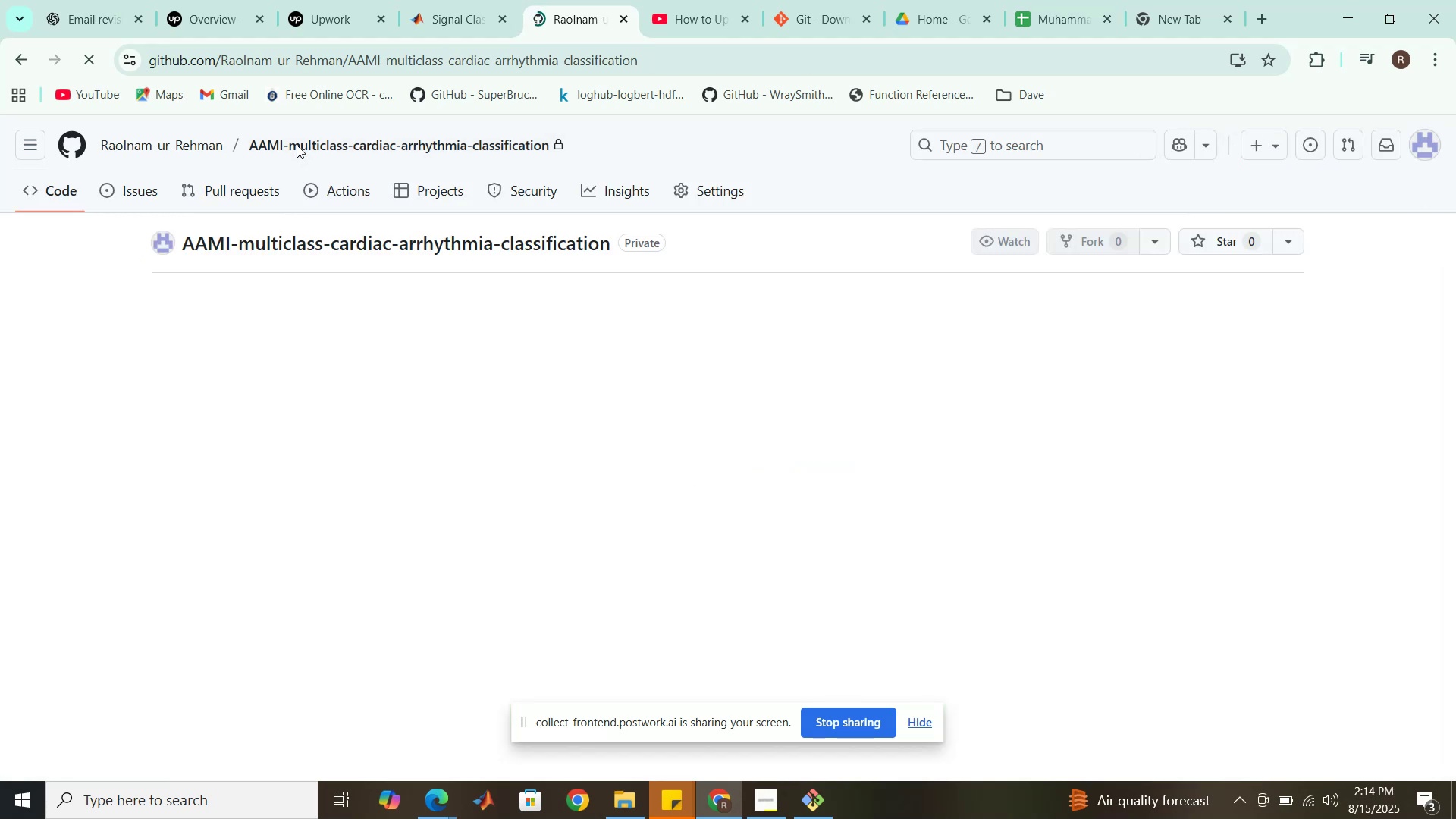 
left_click([701, 0])
 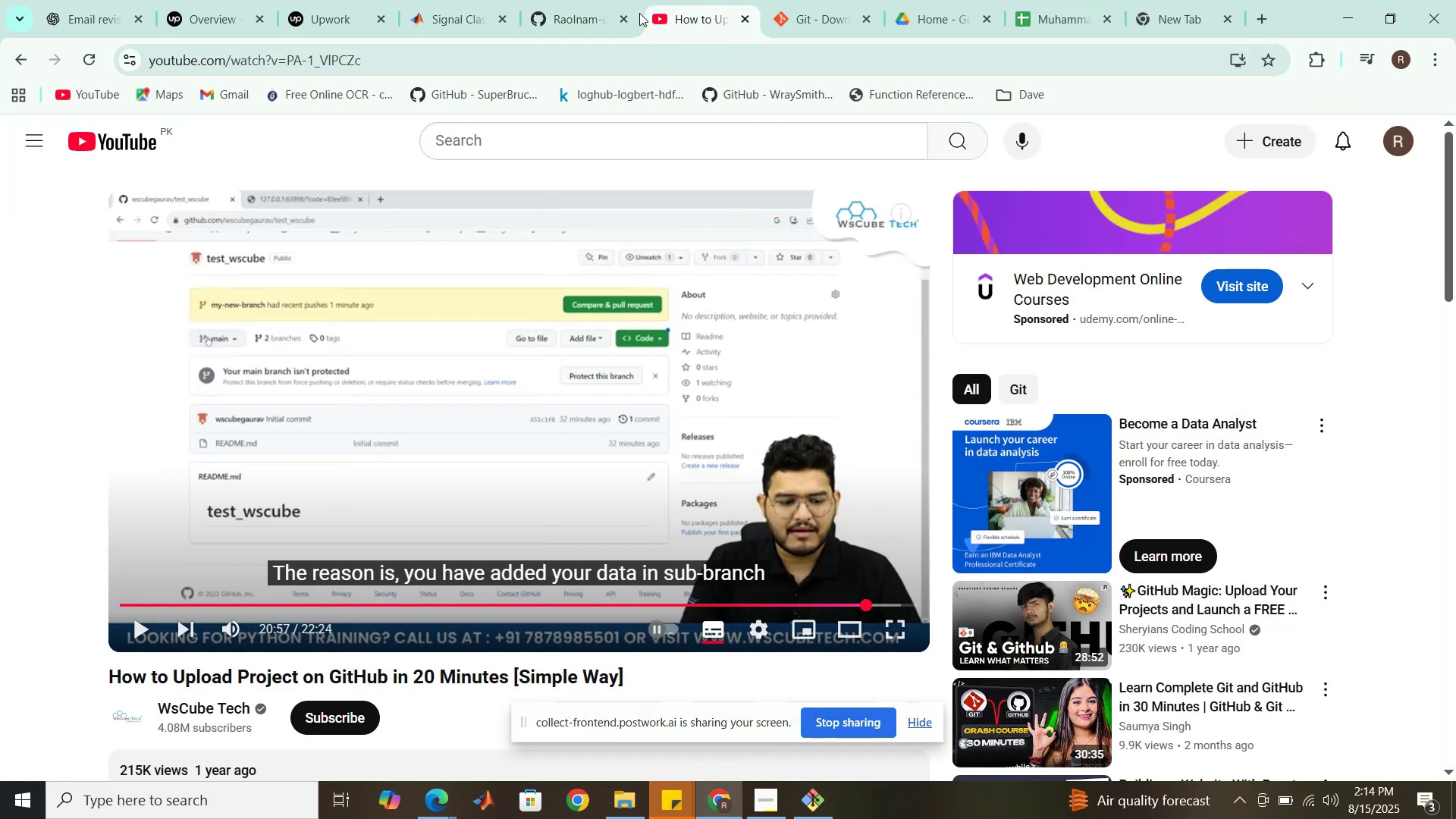 
mouse_move([623, 16])
 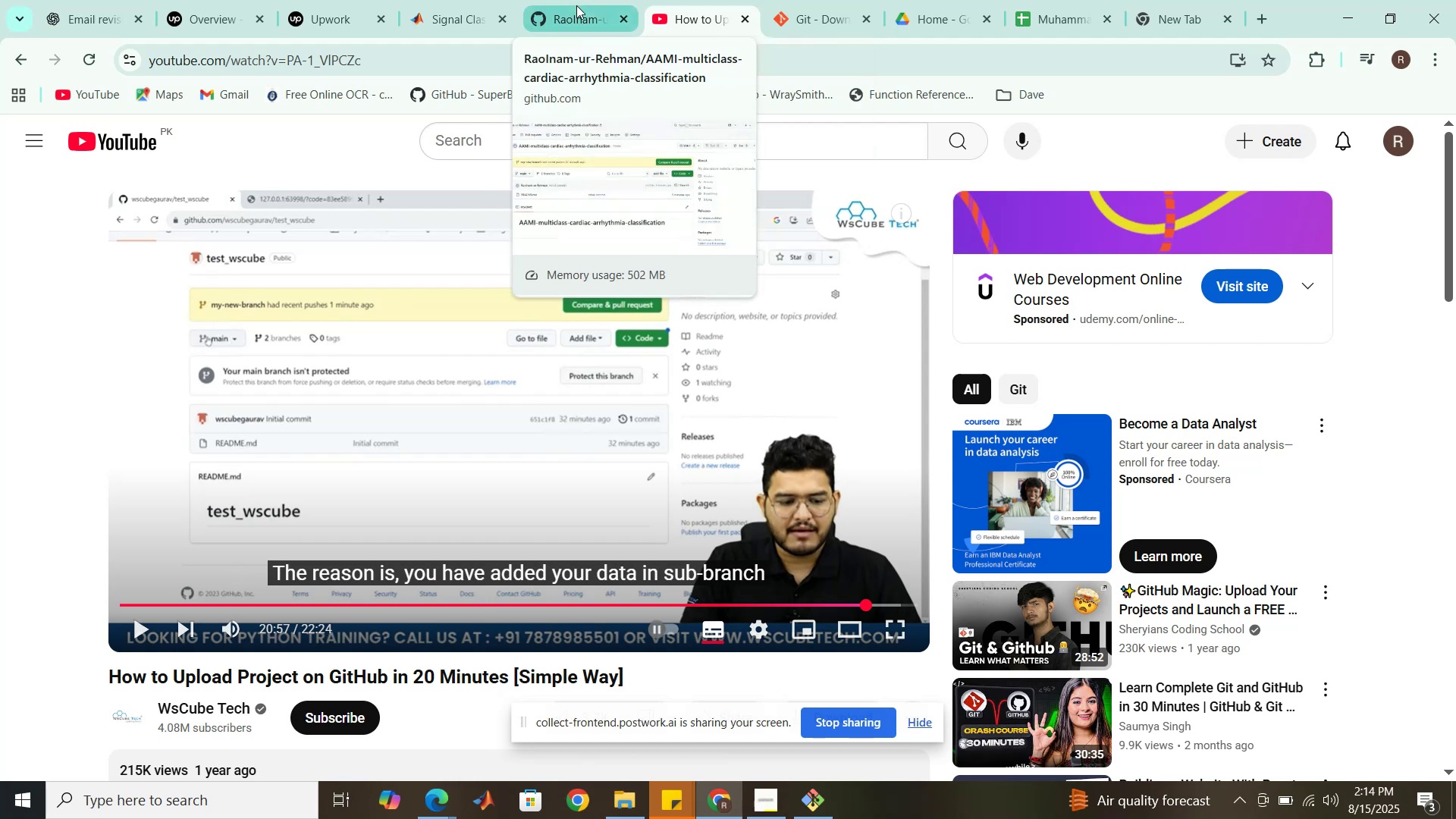 
left_click([576, 5])
 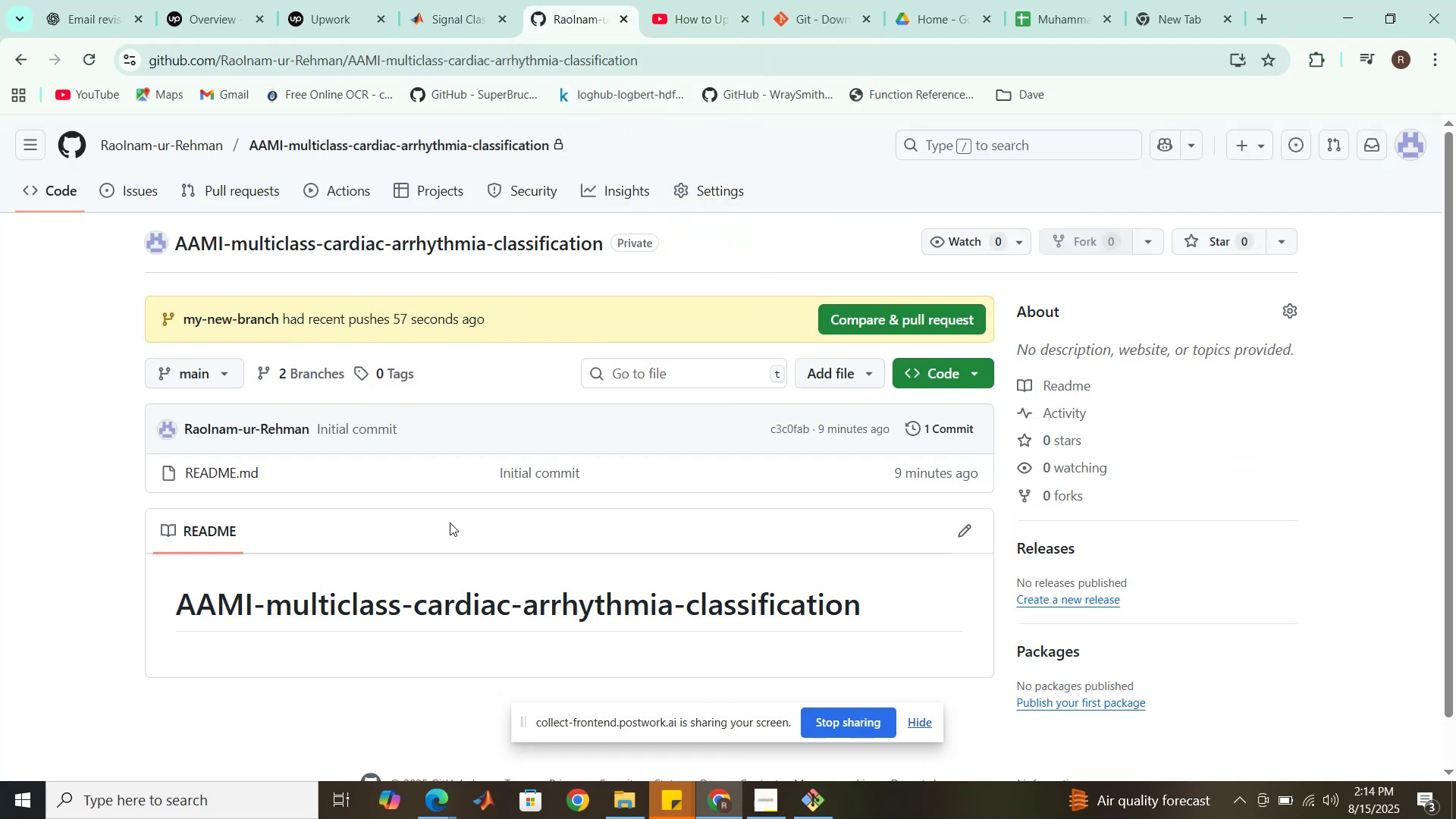 
scroll: coordinate [462, 499], scroll_direction: down, amount: 5.0
 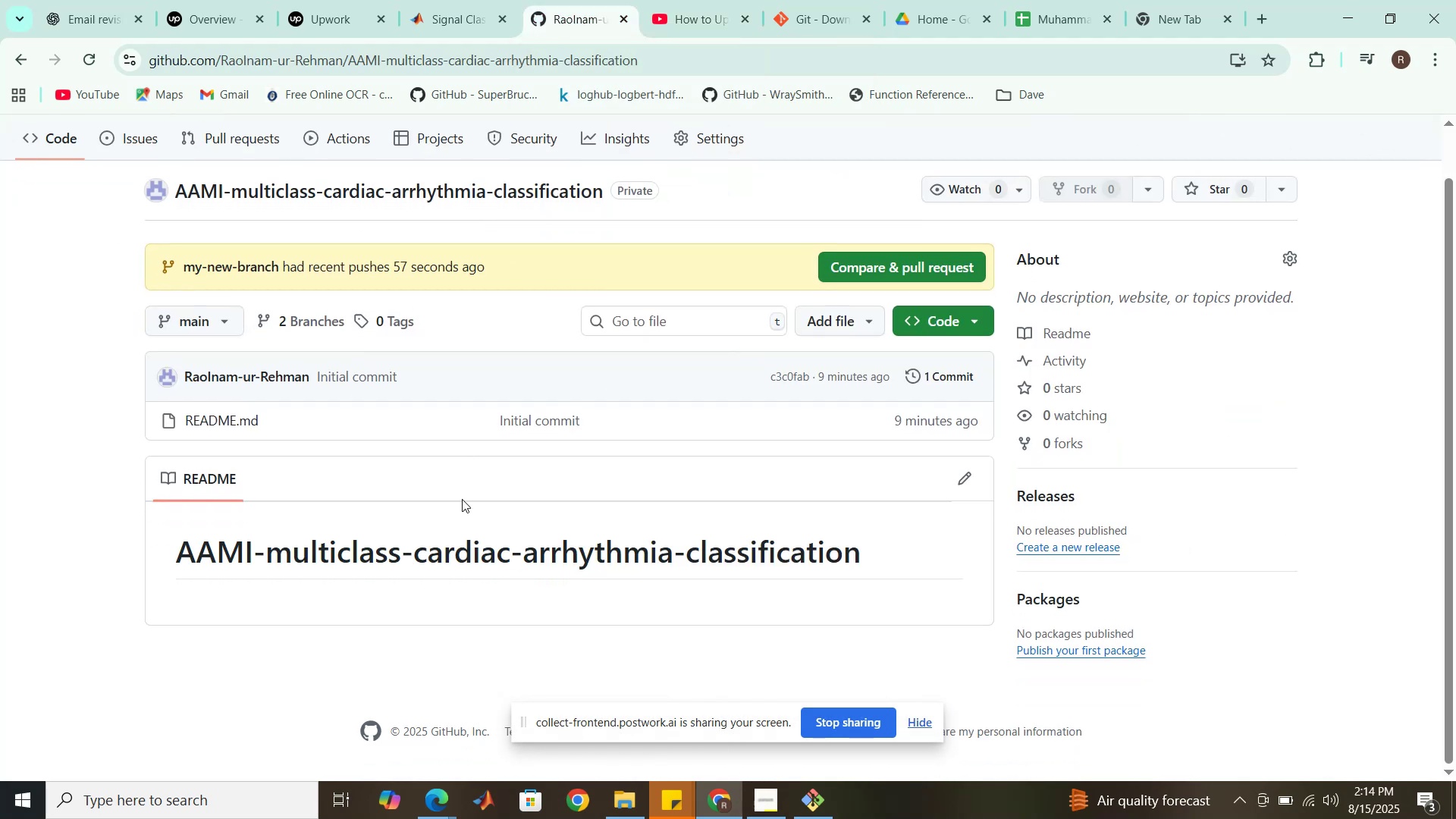 
scroll: coordinate [462, 499], scroll_direction: up, amount: 2.0
 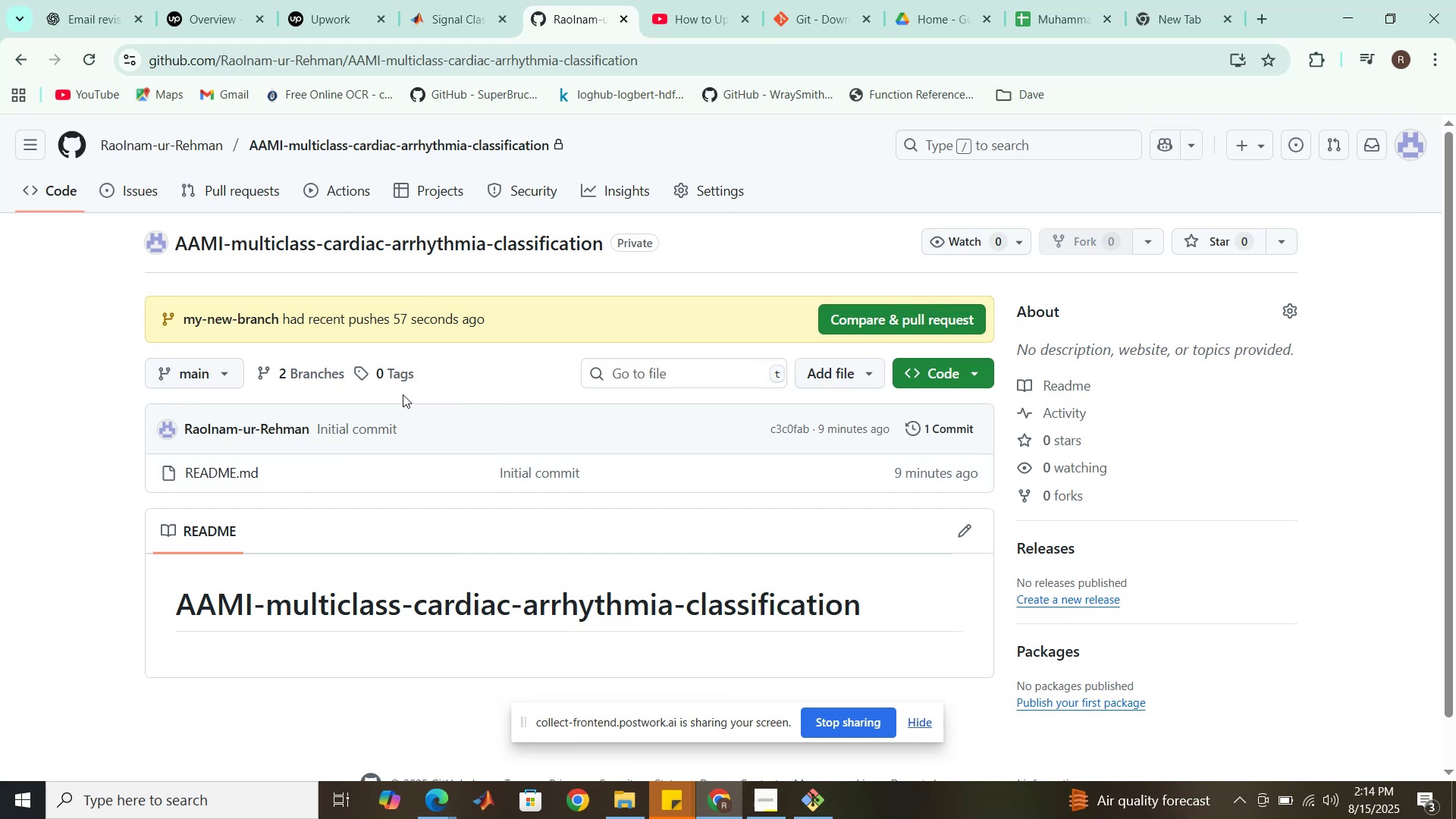 
wait(7.8)
 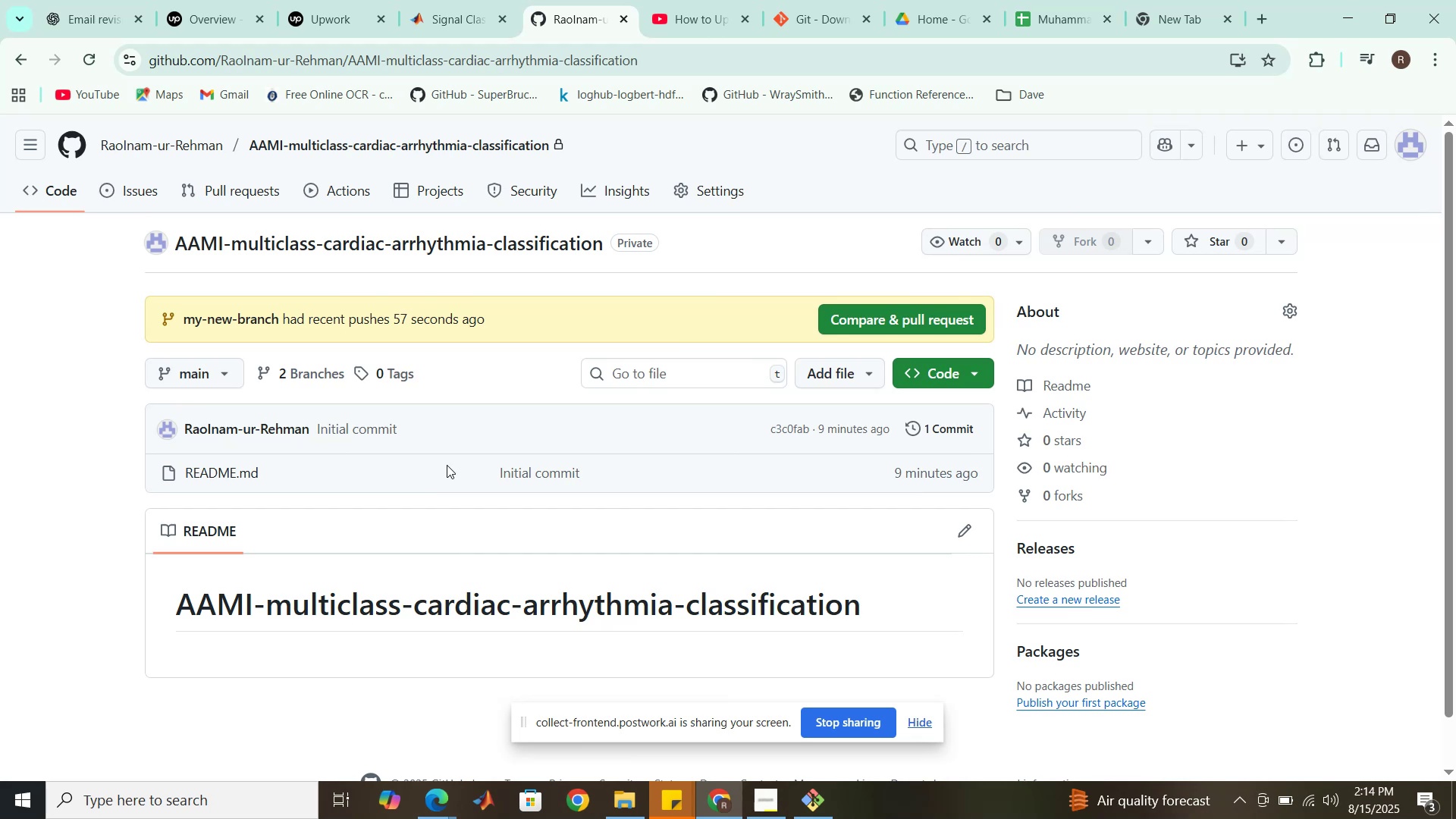 
left_click([224, 378])
 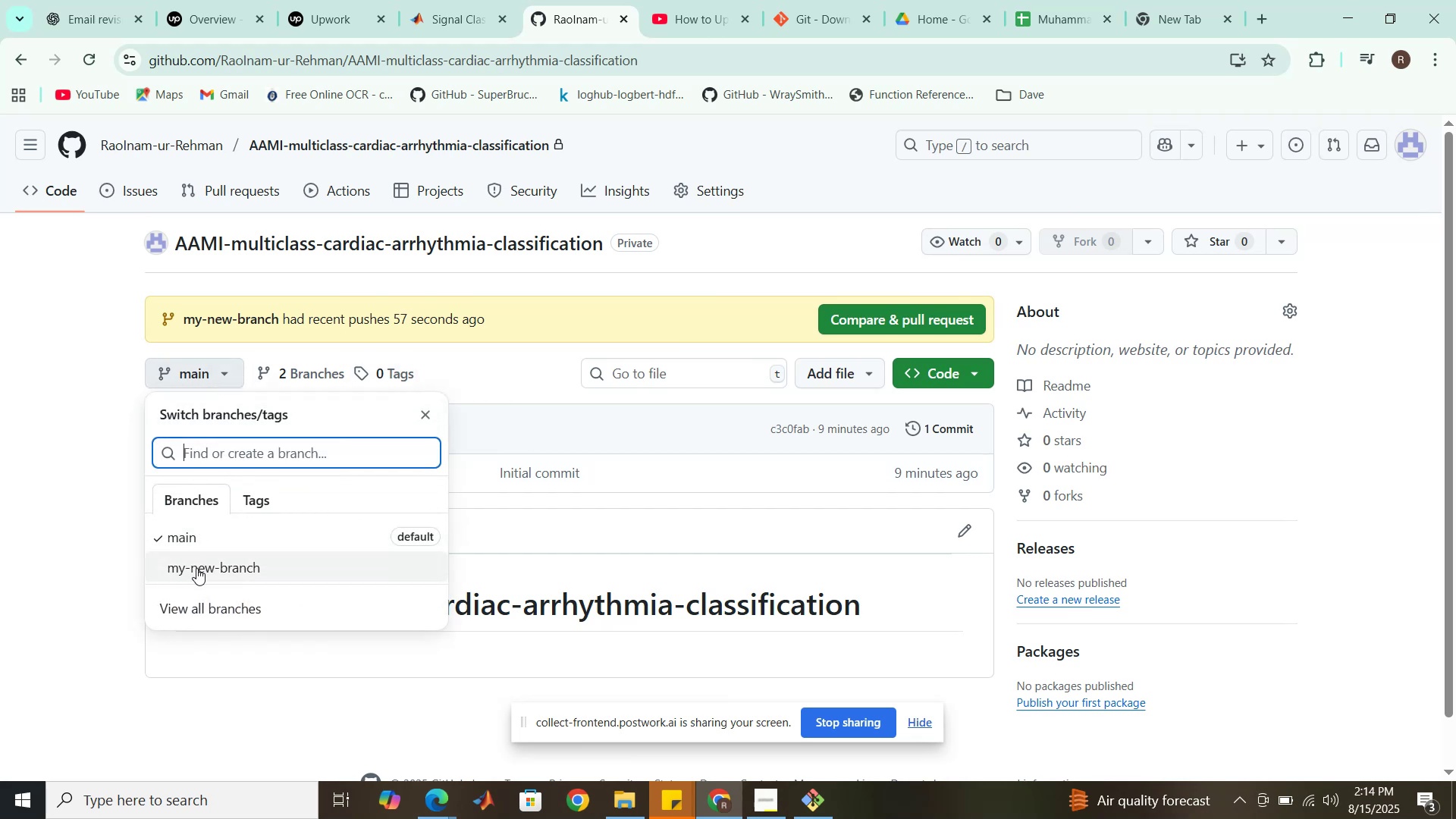 
left_click([196, 568])
 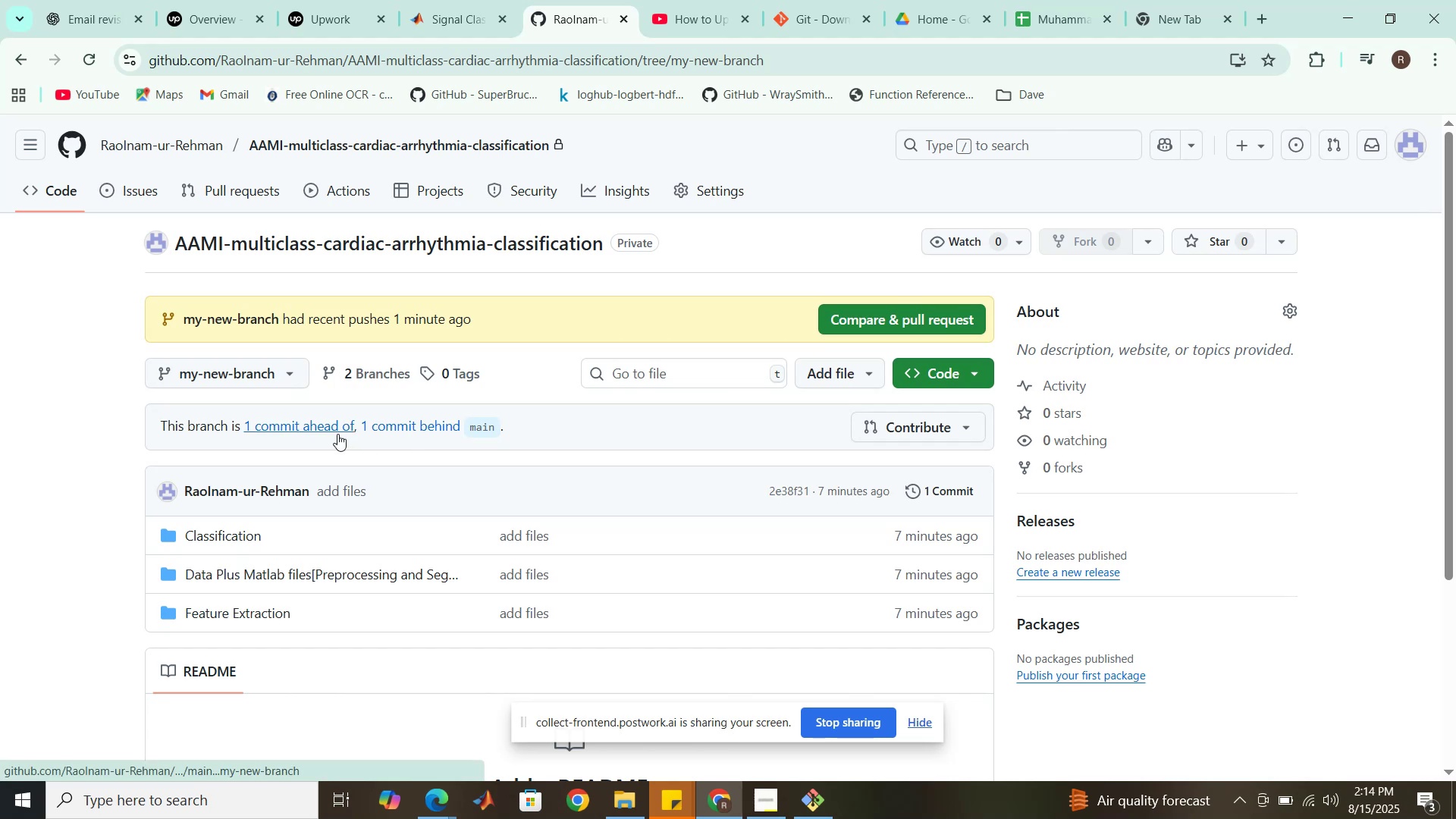 
wait(21.01)
 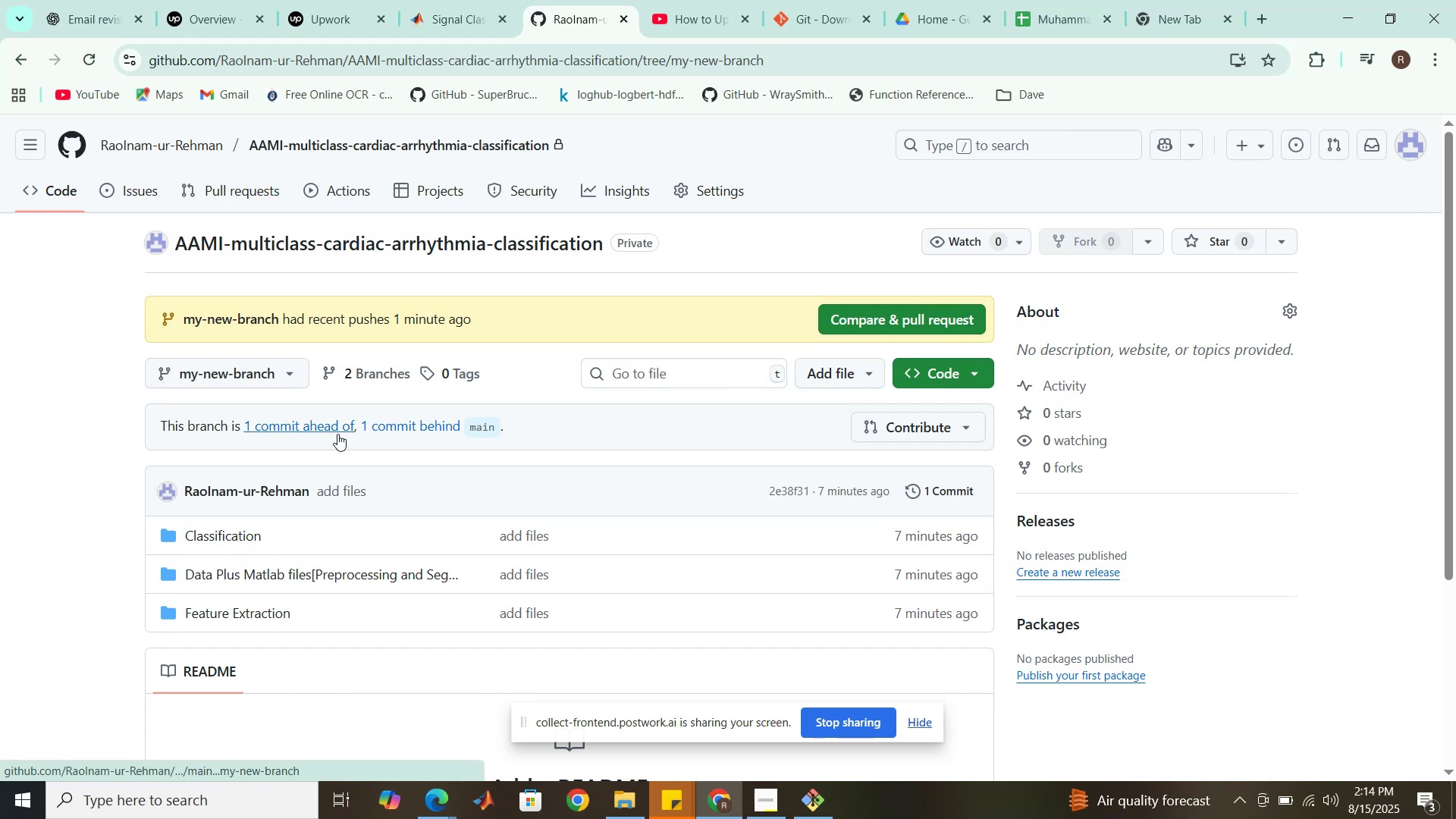 
left_click([689, 0])
 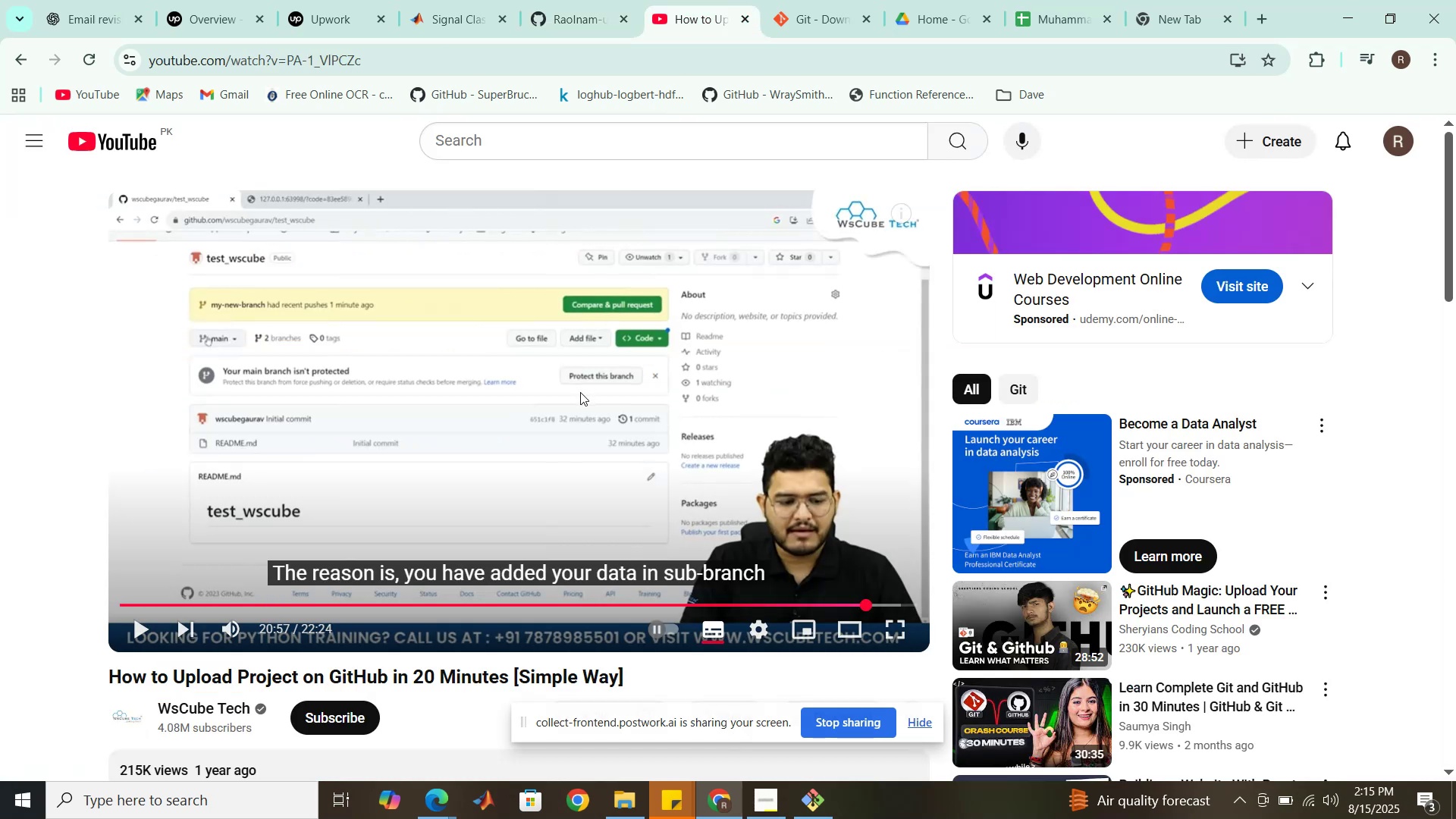 
left_click([580, 392])
 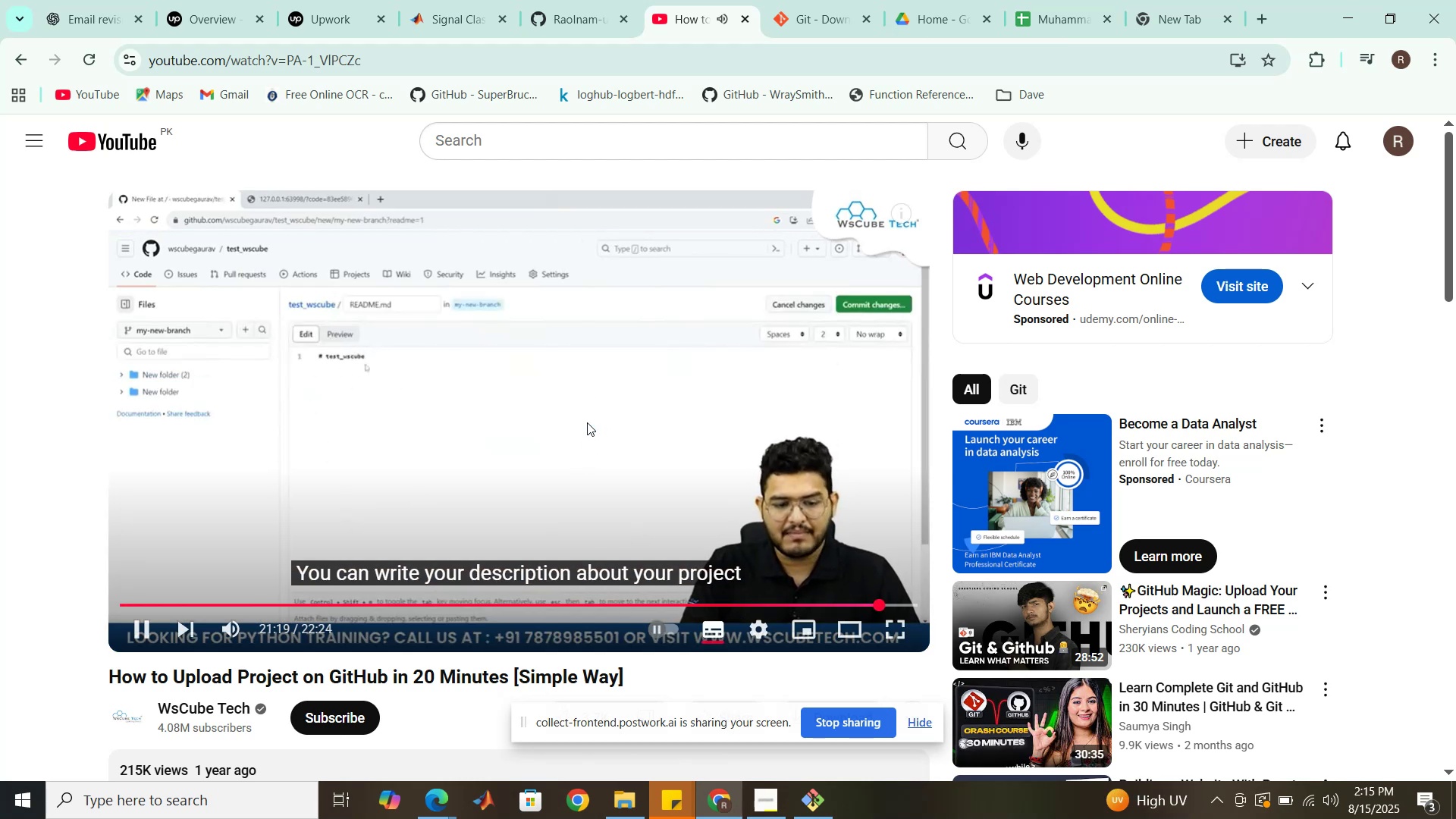 
wait(30.05)
 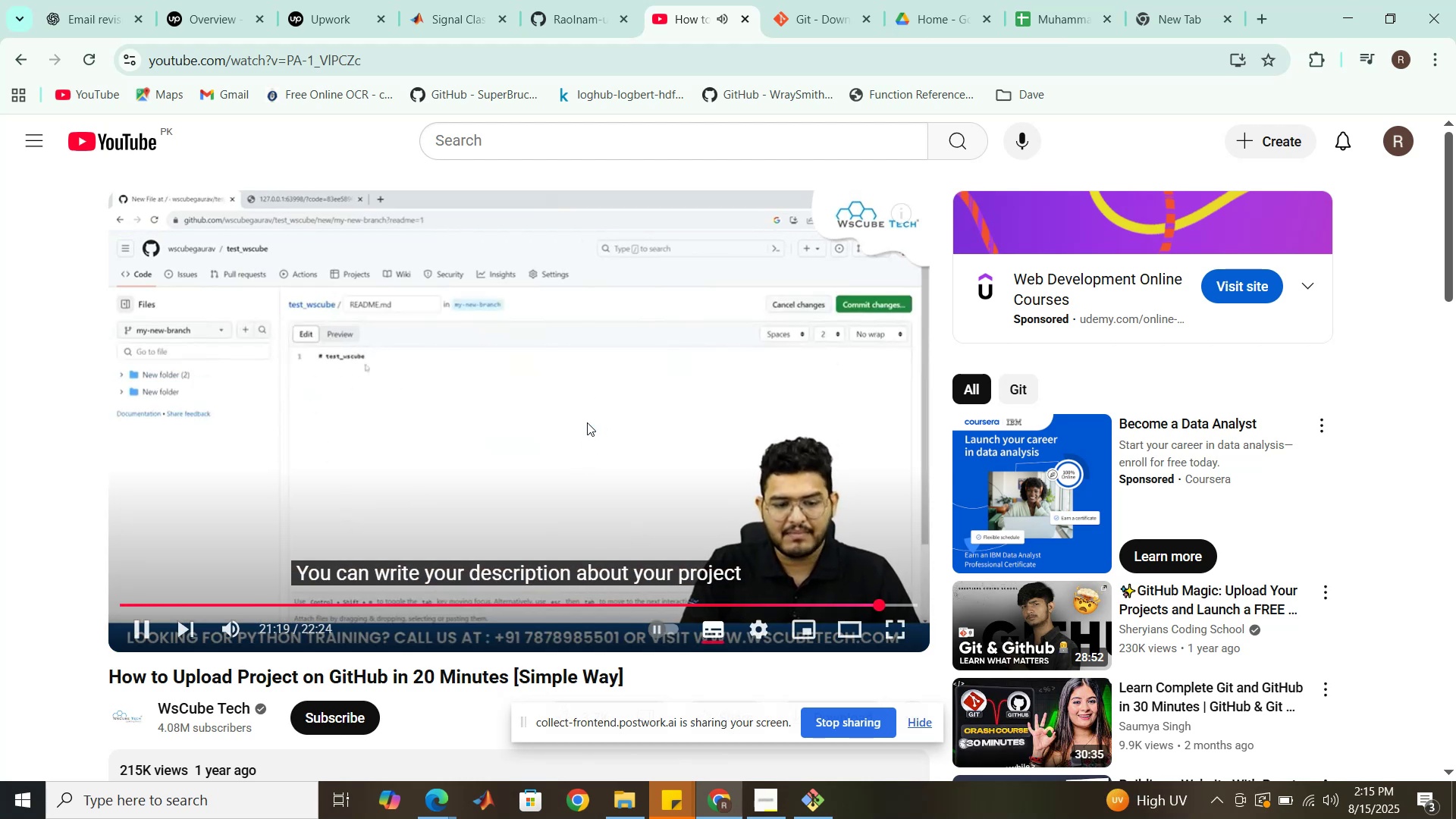 
mouse_move([554, 406])
 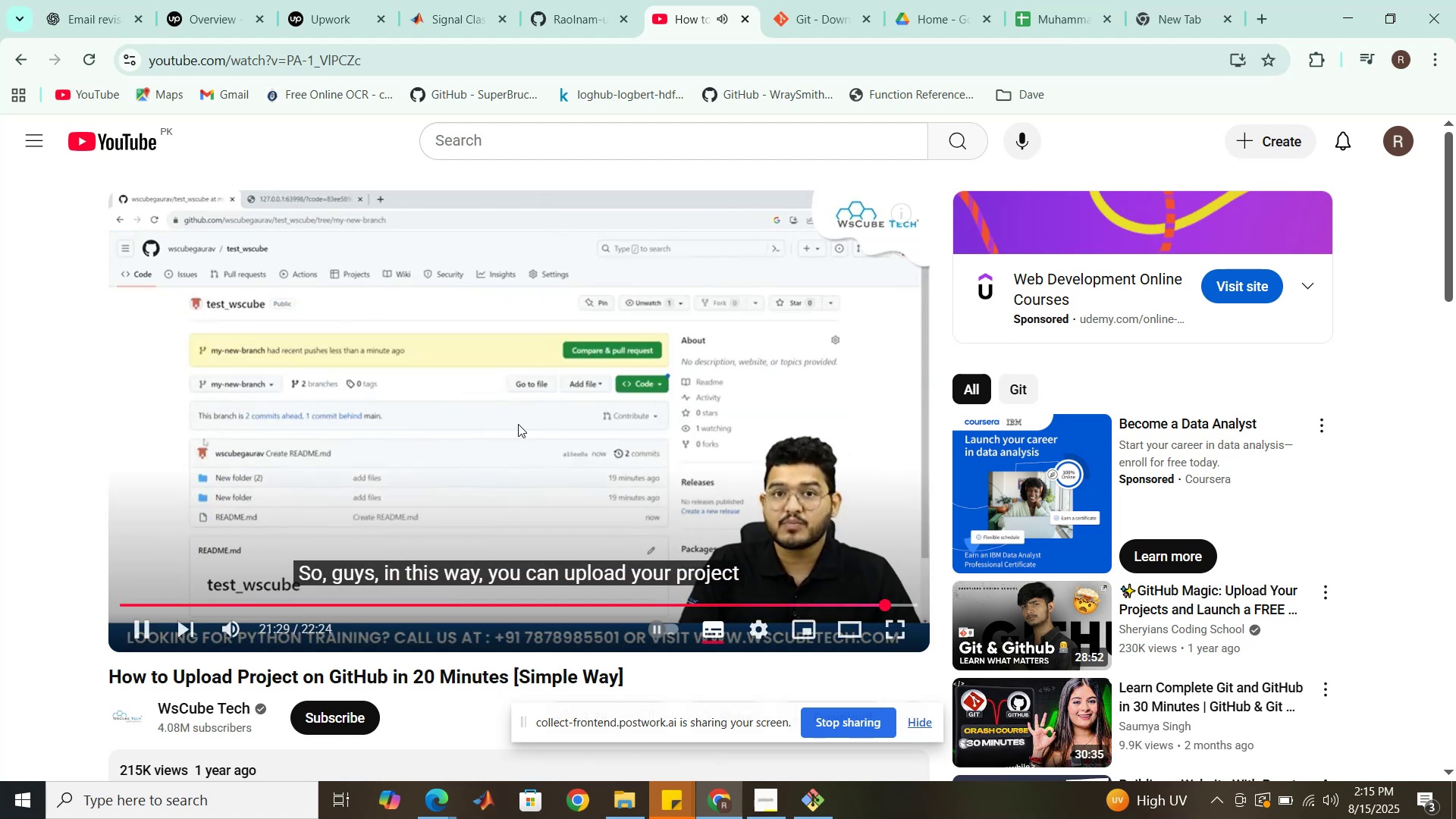 
left_click([518, 424])
 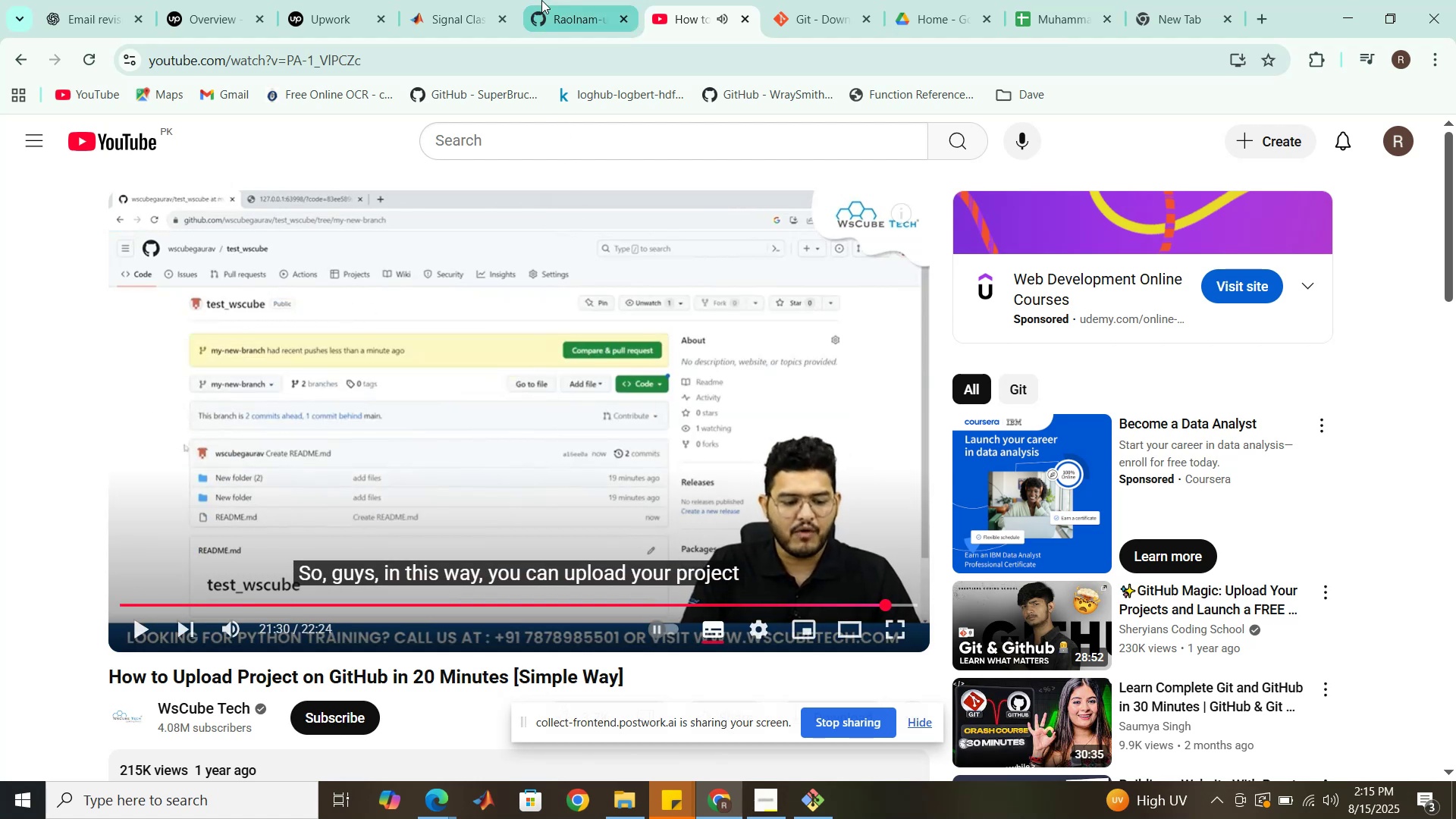 
left_click([541, 0])
 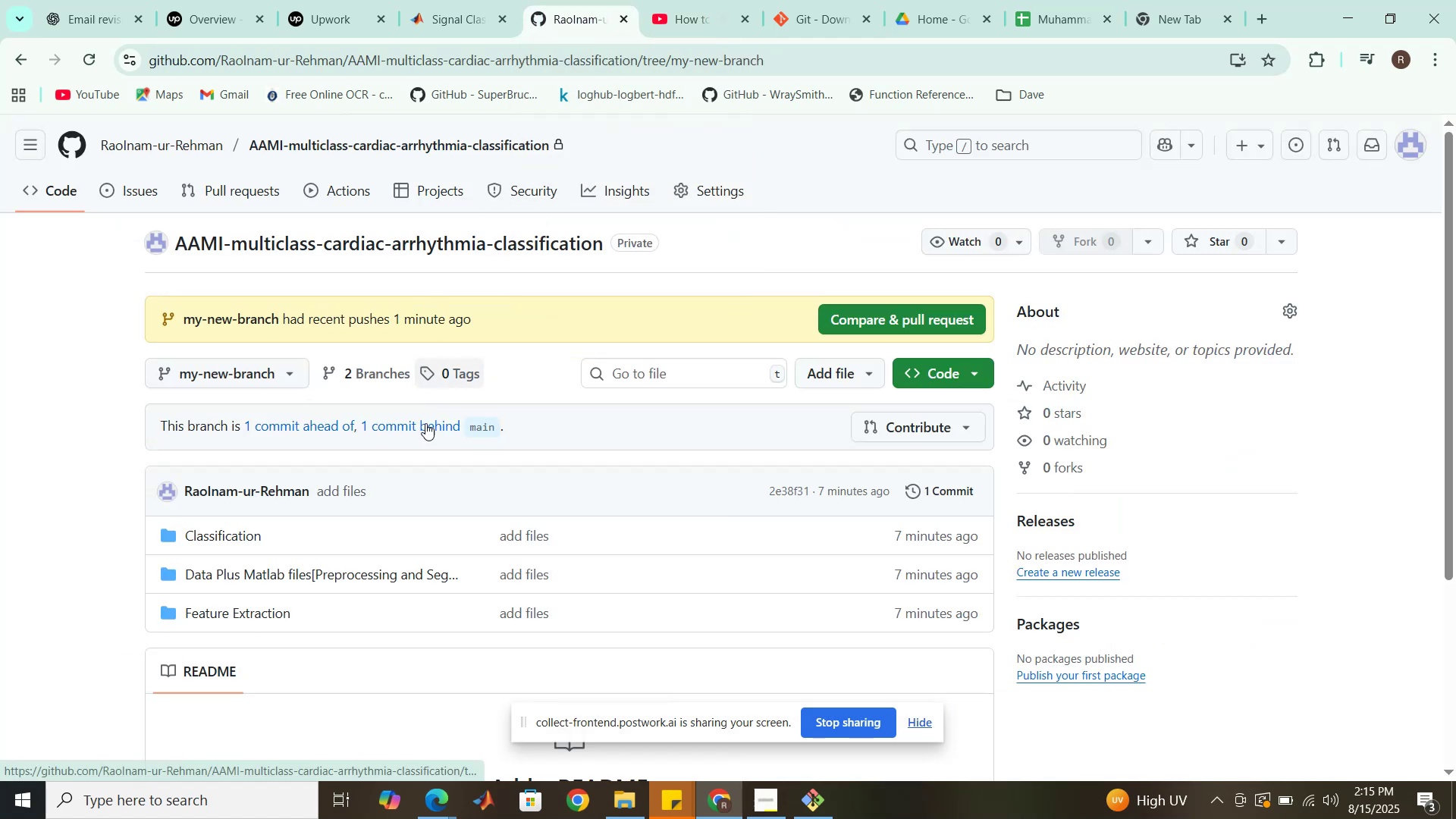 
scroll: coordinate [481, 485], scroll_direction: down, amount: 3.0
 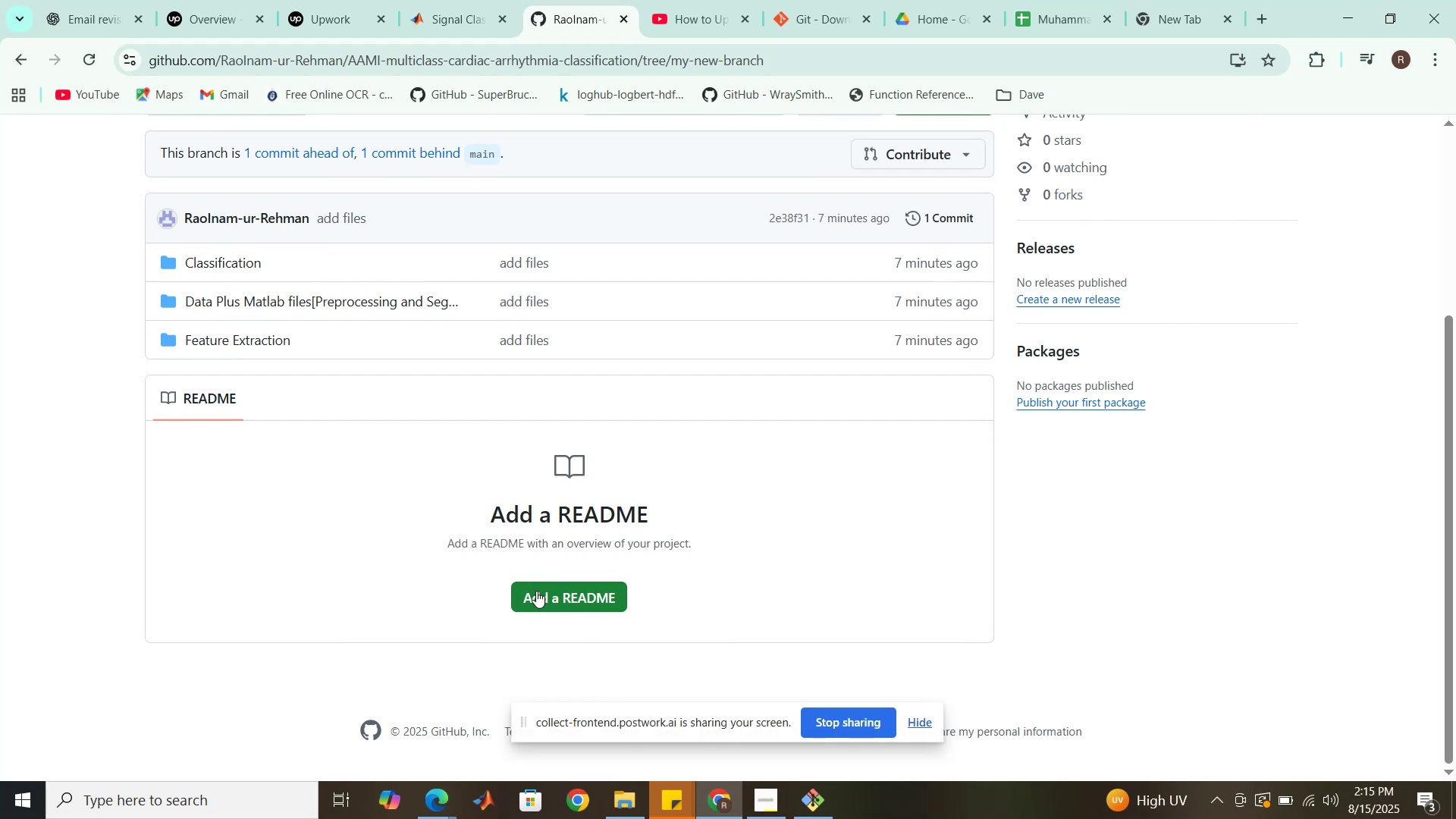 
left_click([536, 591])
 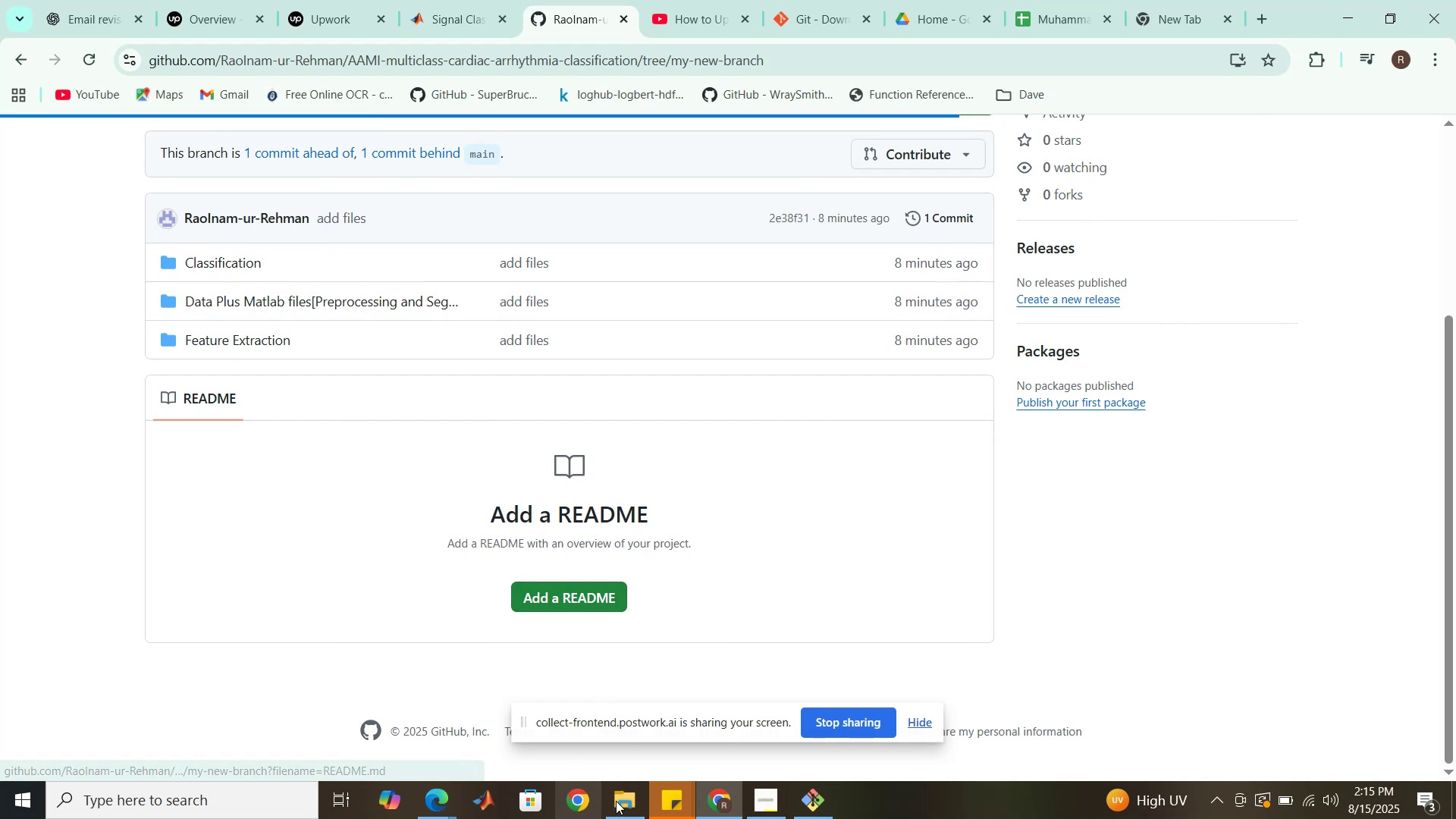 
left_click([620, 801])
 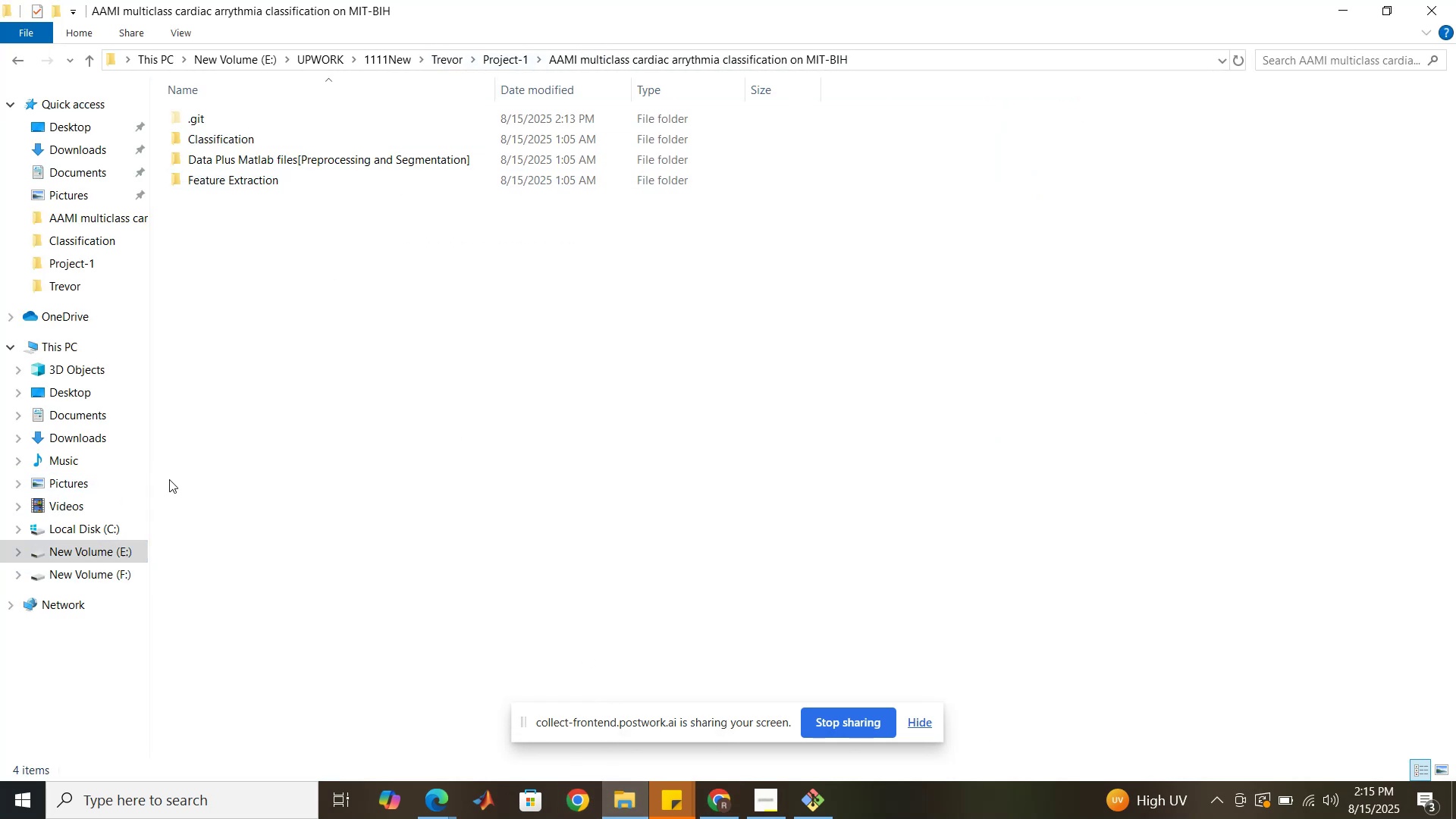 
left_click([494, 61])
 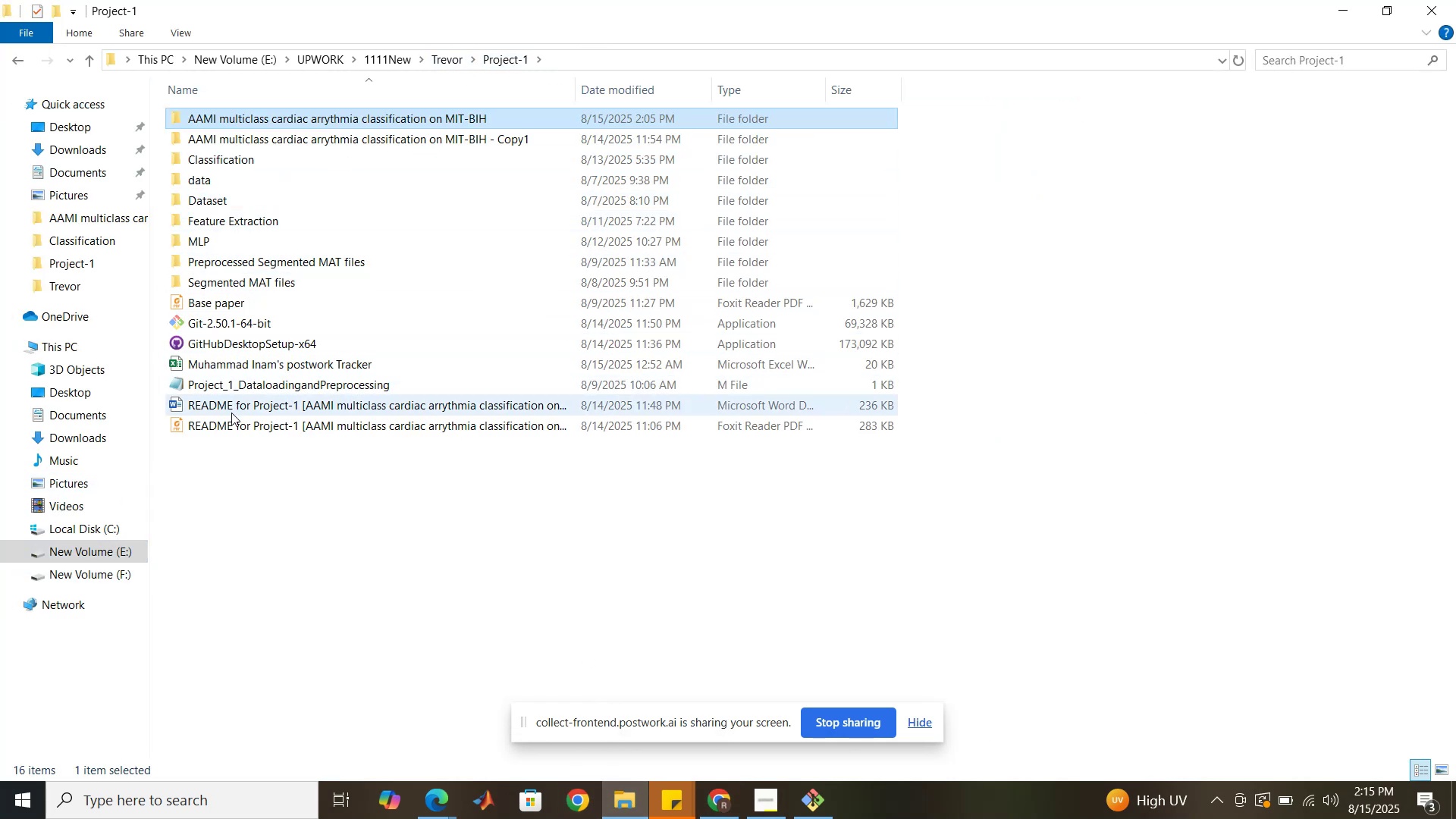 
left_click([240, 406])
 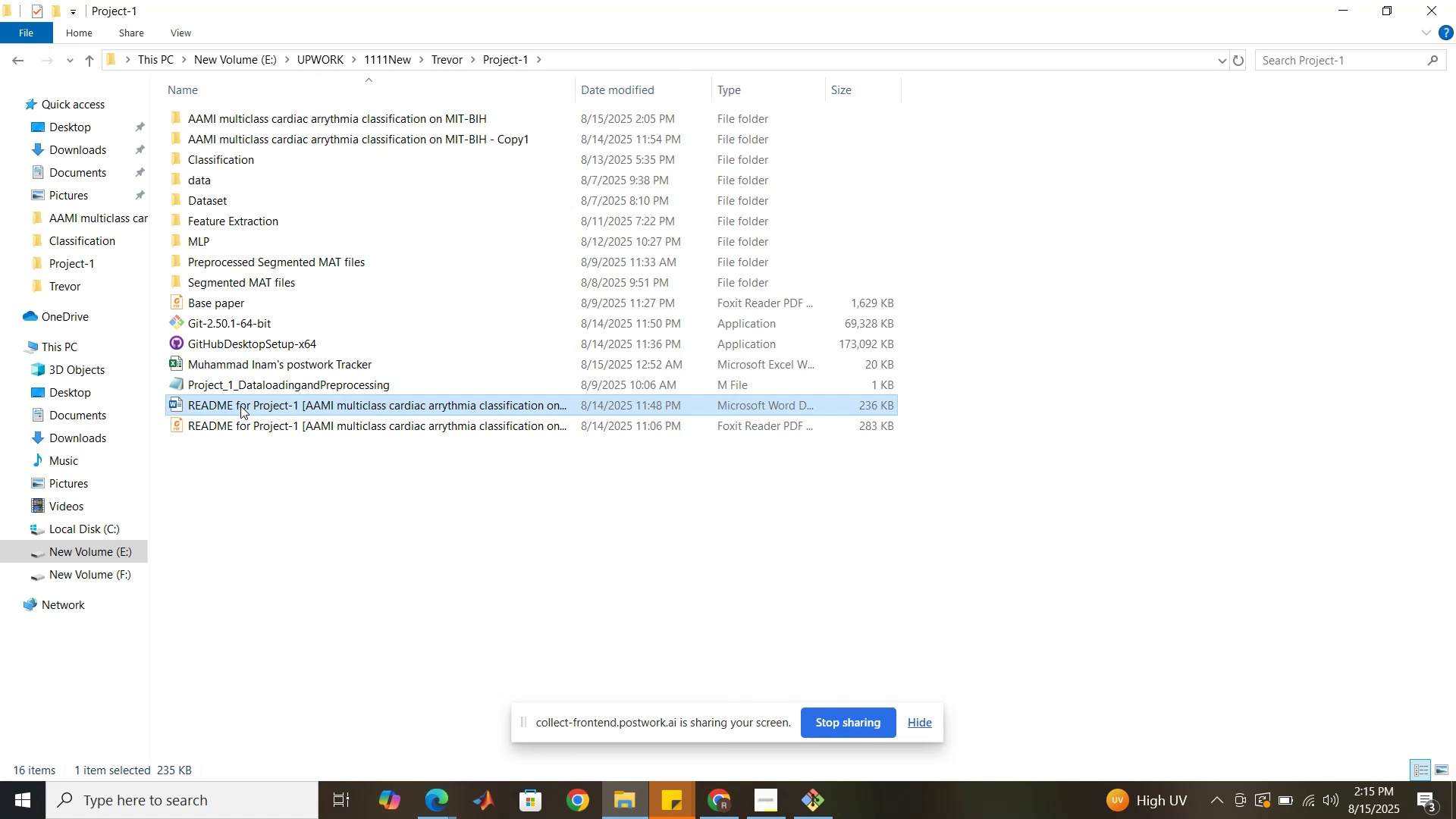 
double_click([240, 406])
 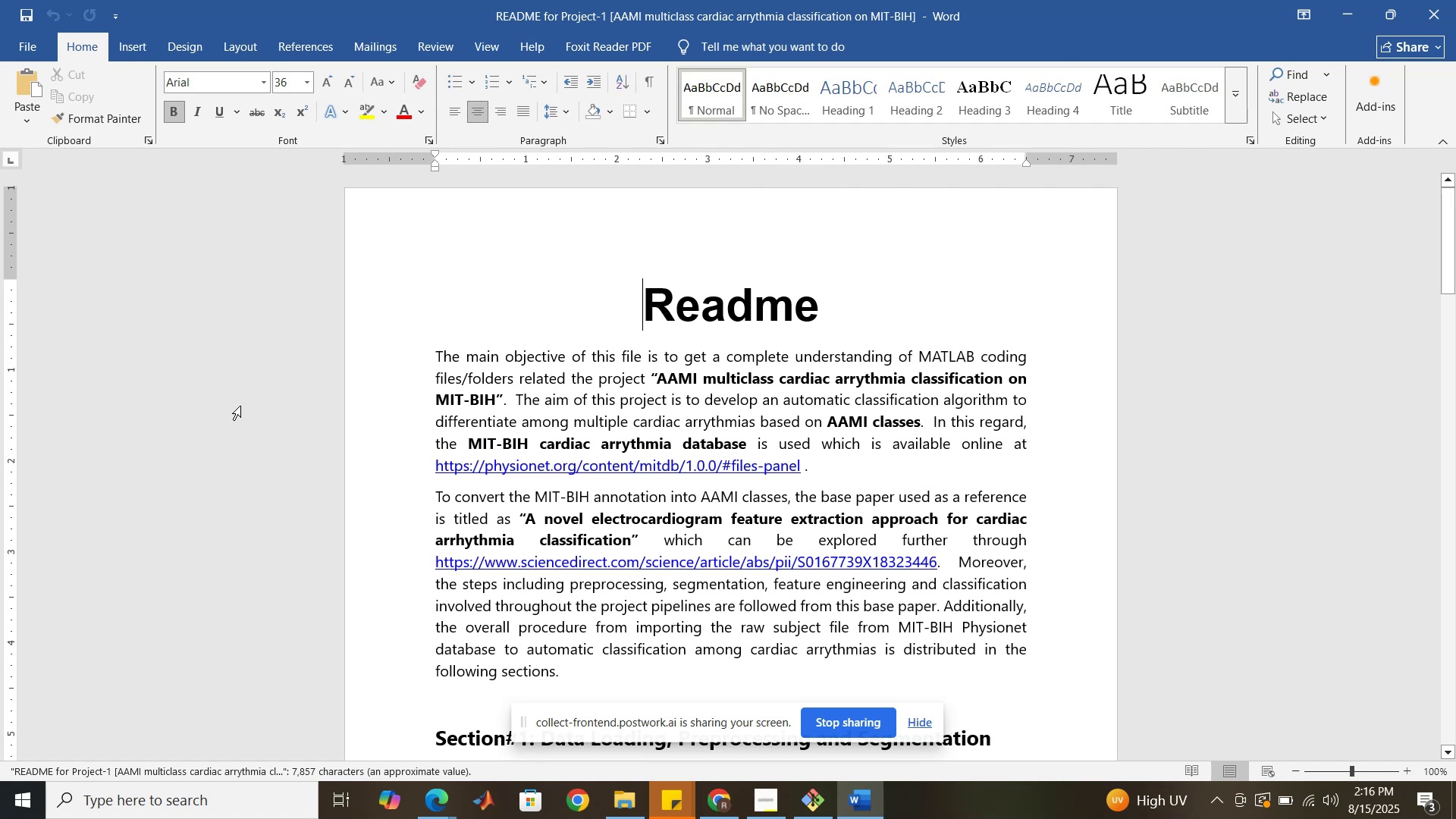 
wait(14.67)
 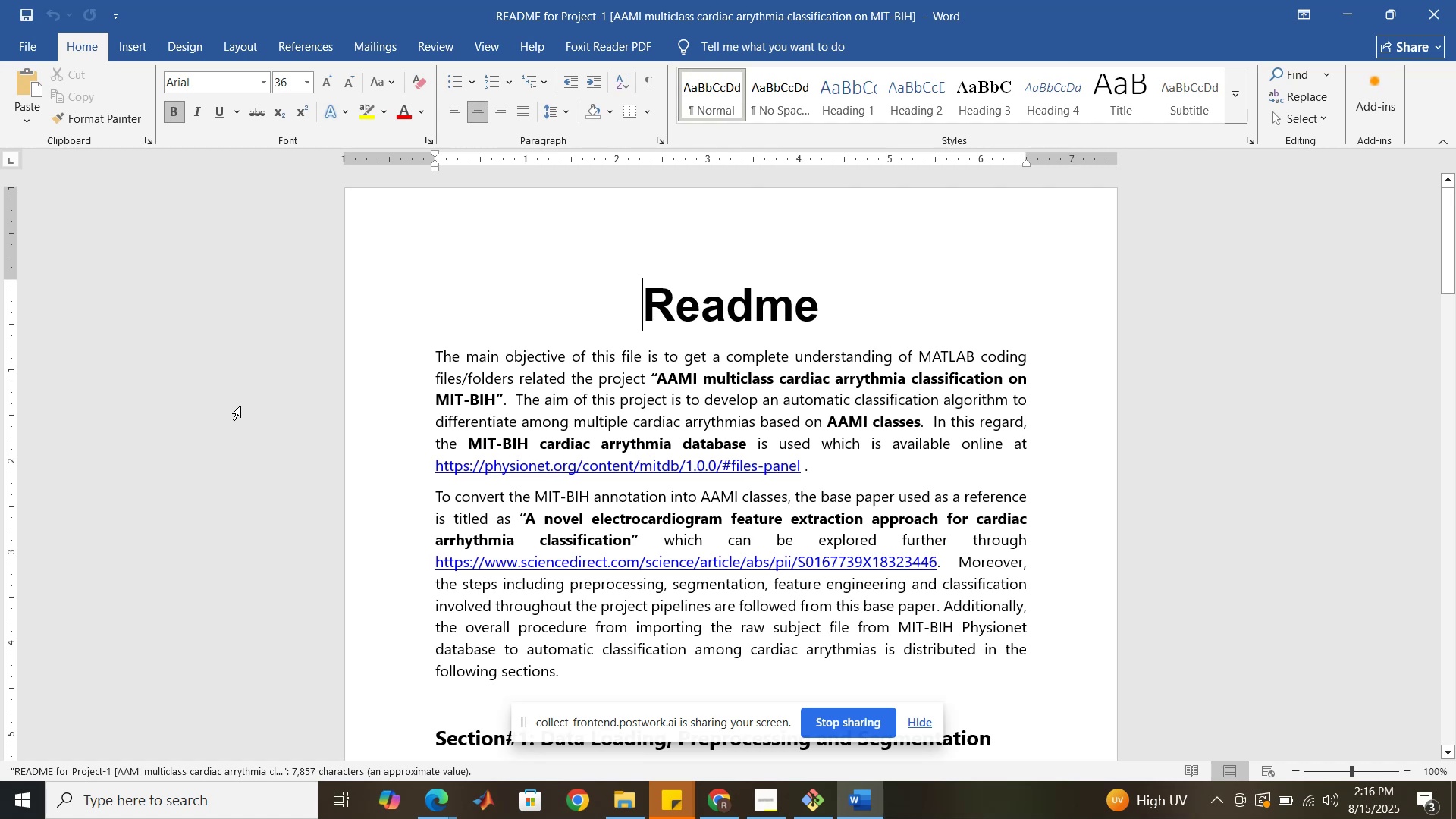 
scroll: coordinate [475, 428], scroll_direction: down, amount: 1.0
 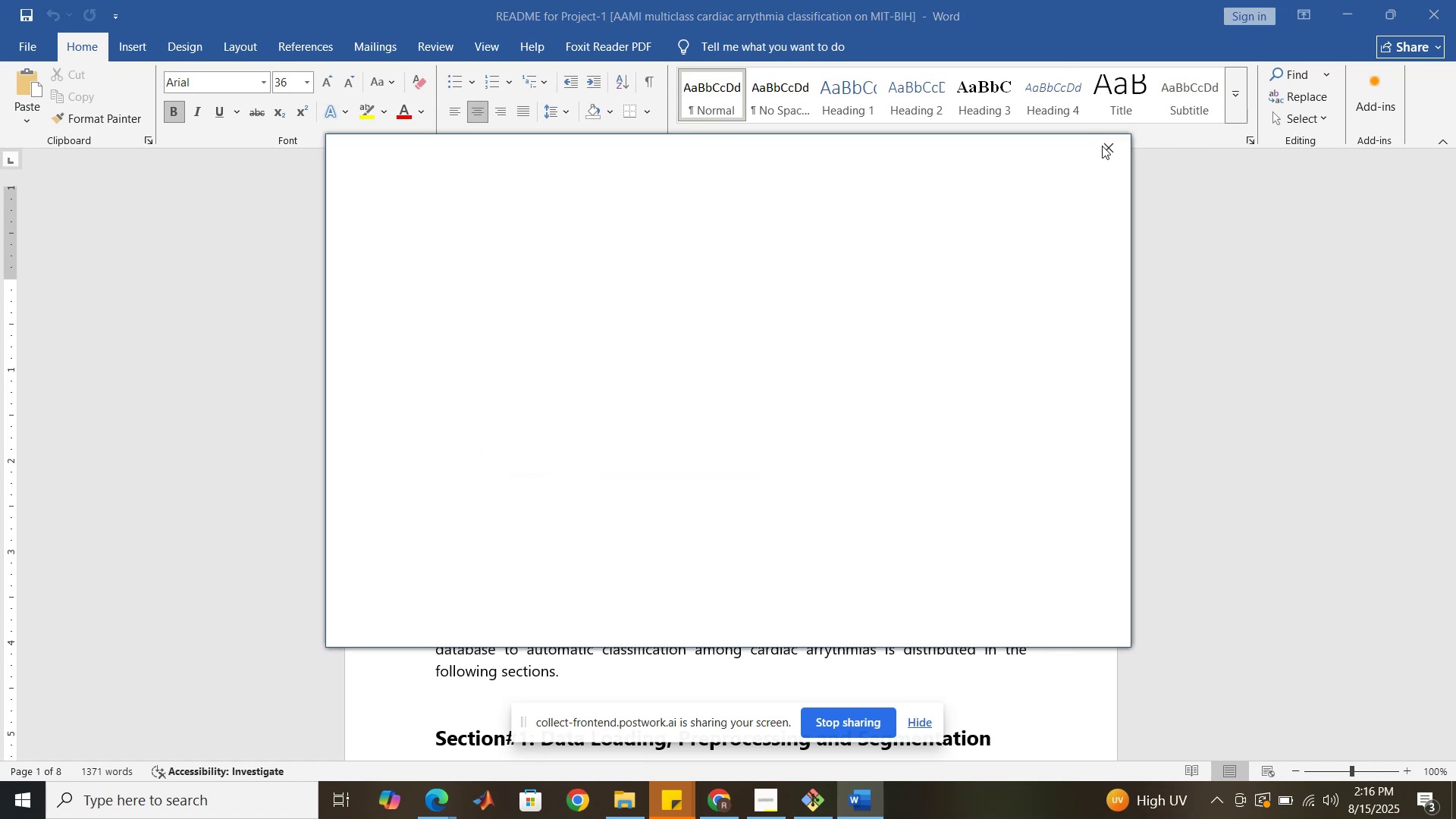 
left_click([1116, 146])
 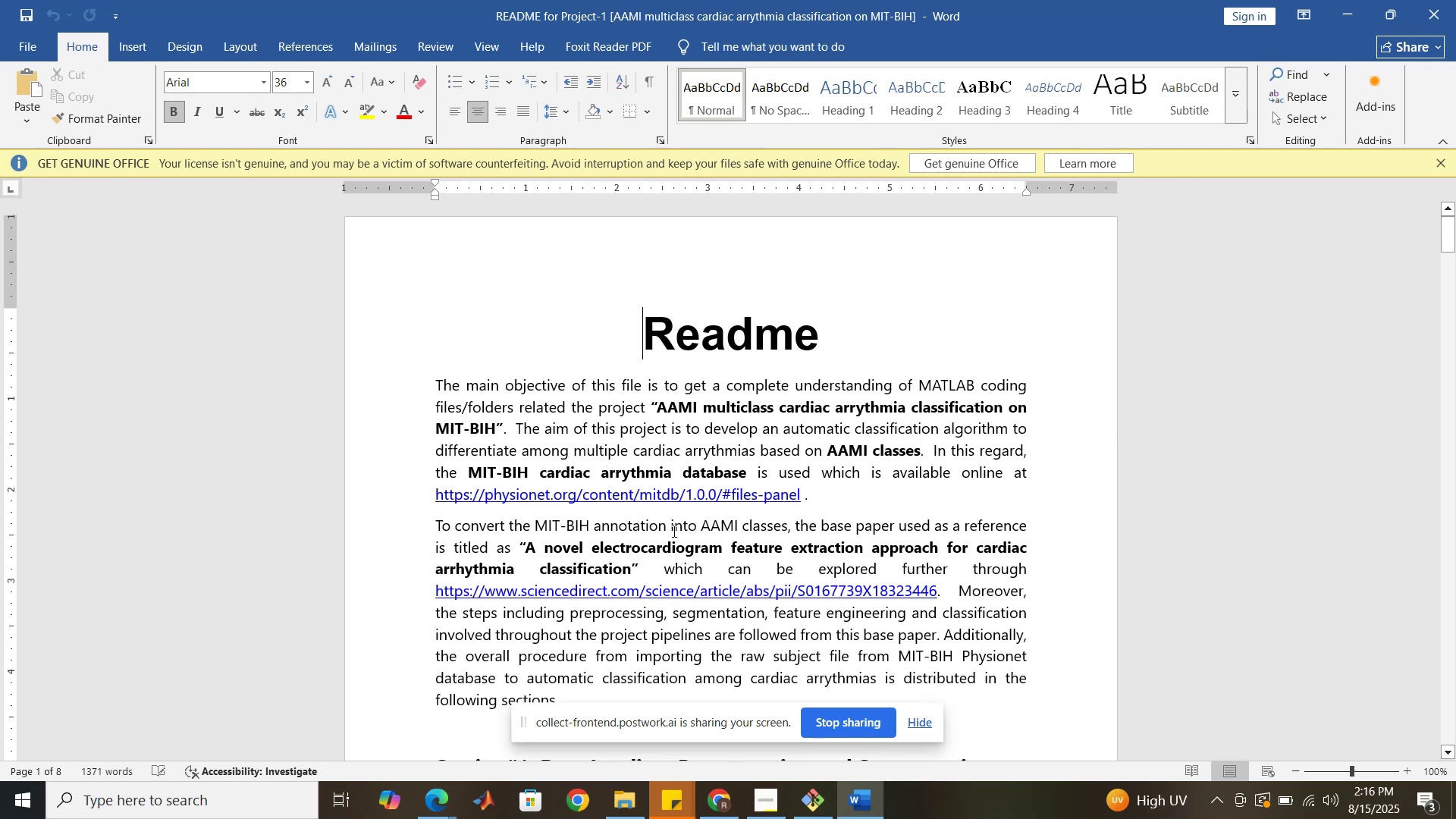 
wait(5.82)
 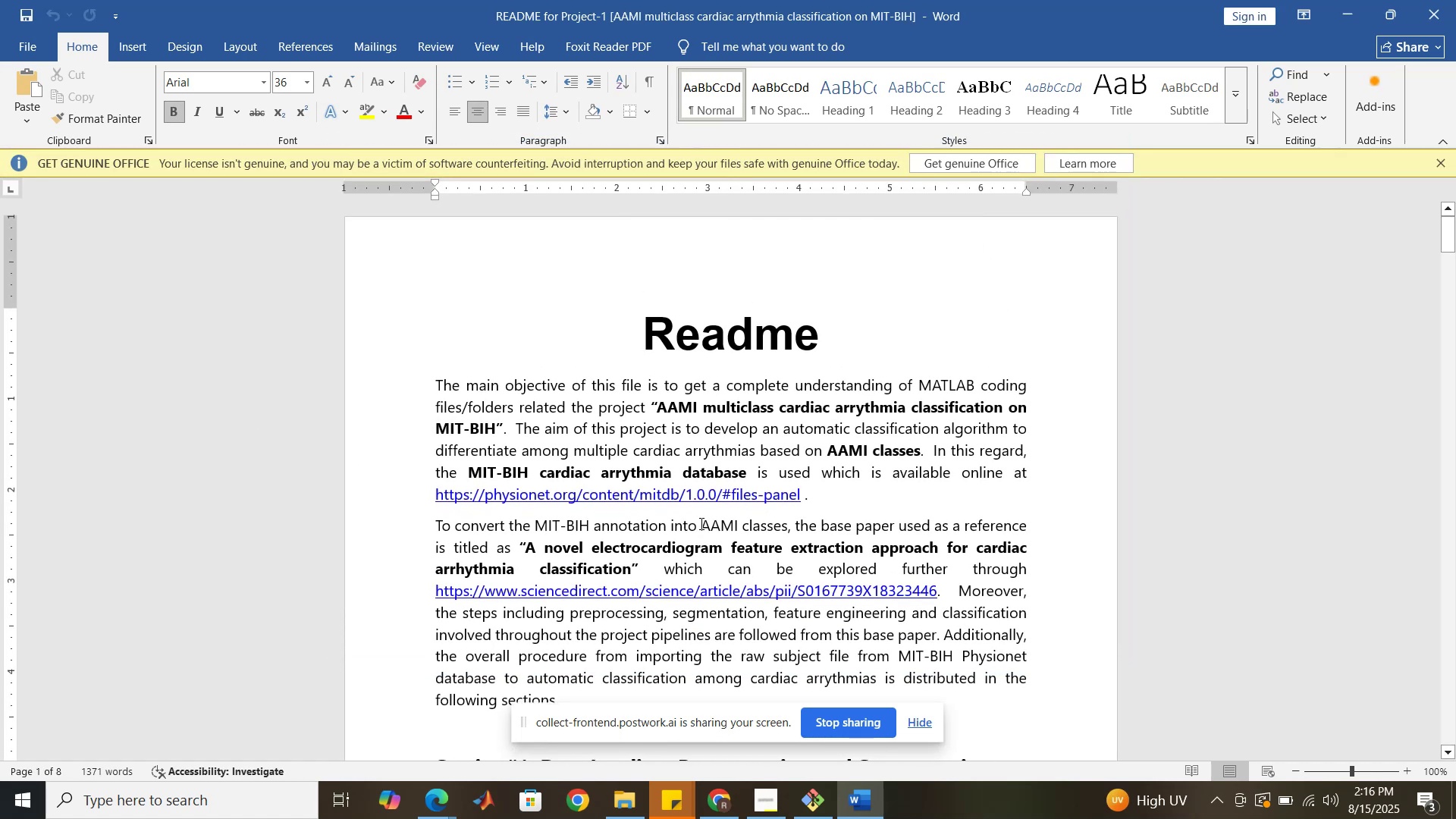 
scroll: coordinate [605, 560], scroll_direction: down, amount: 1.0
 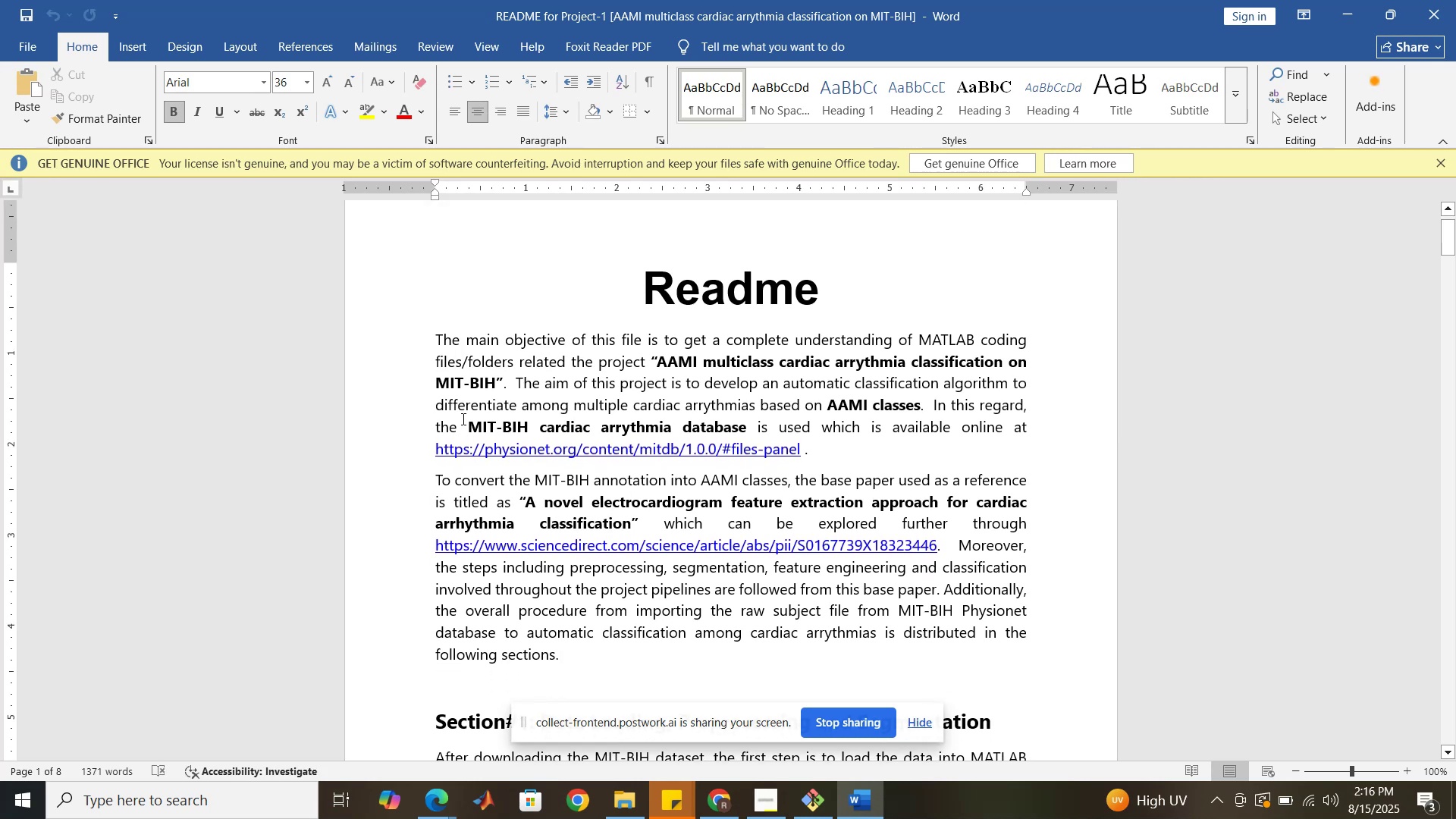 
left_click_drag(start_coordinate=[436, 336], to_coordinate=[937, 588])
 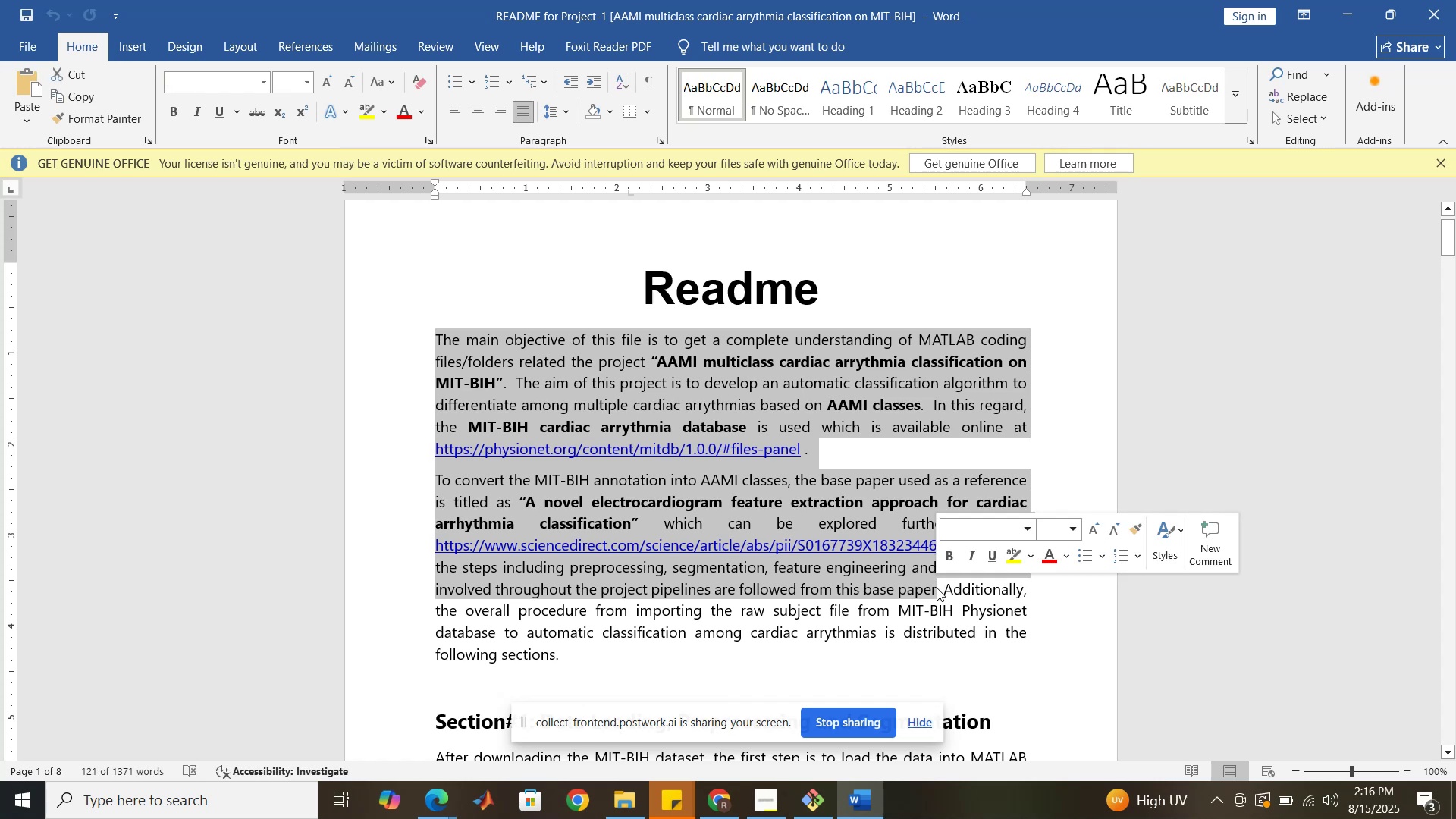 
hold_key(key=ControlLeft, duration=1.02)
 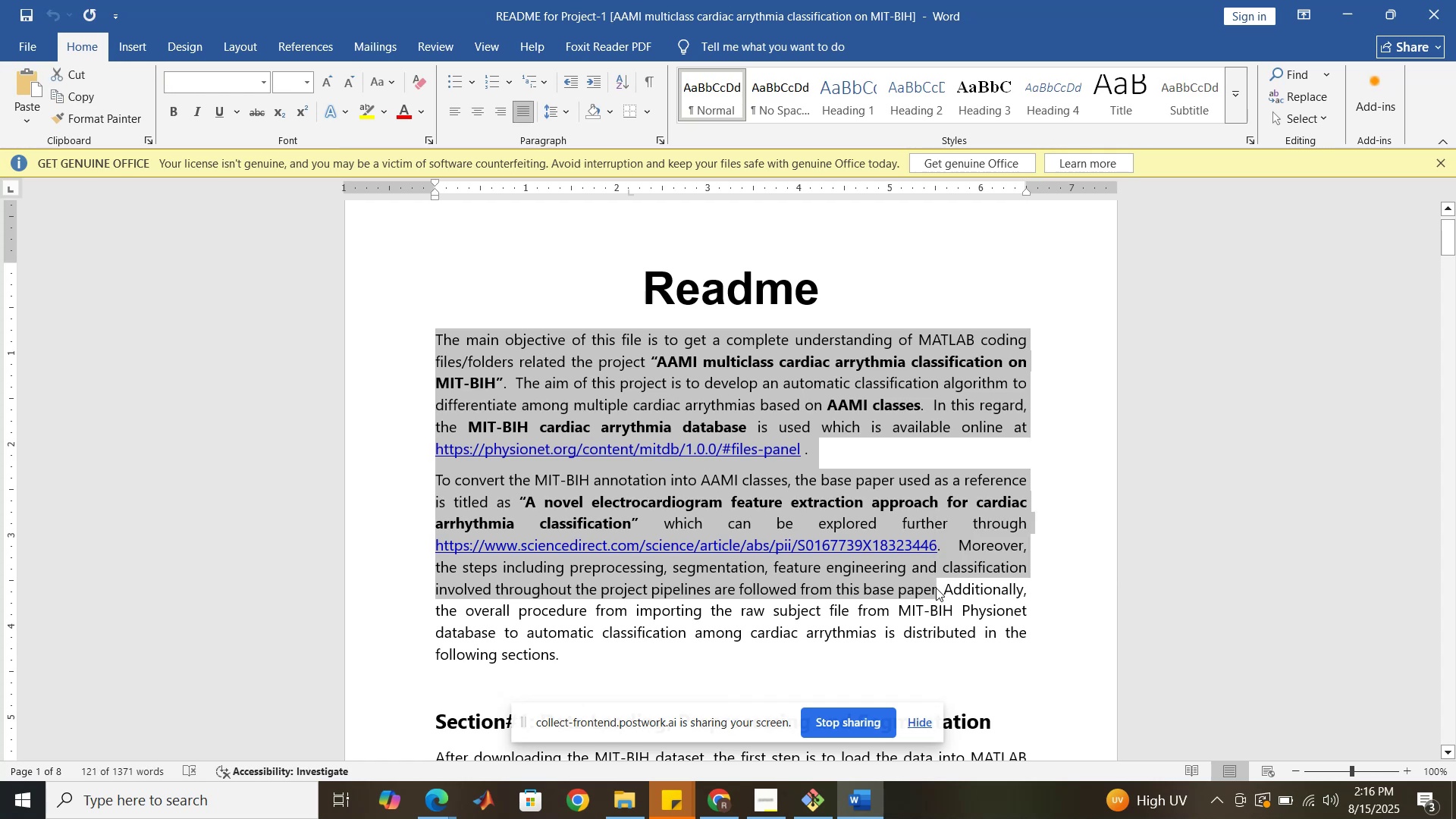 
hold_key(key=C, duration=0.38)
 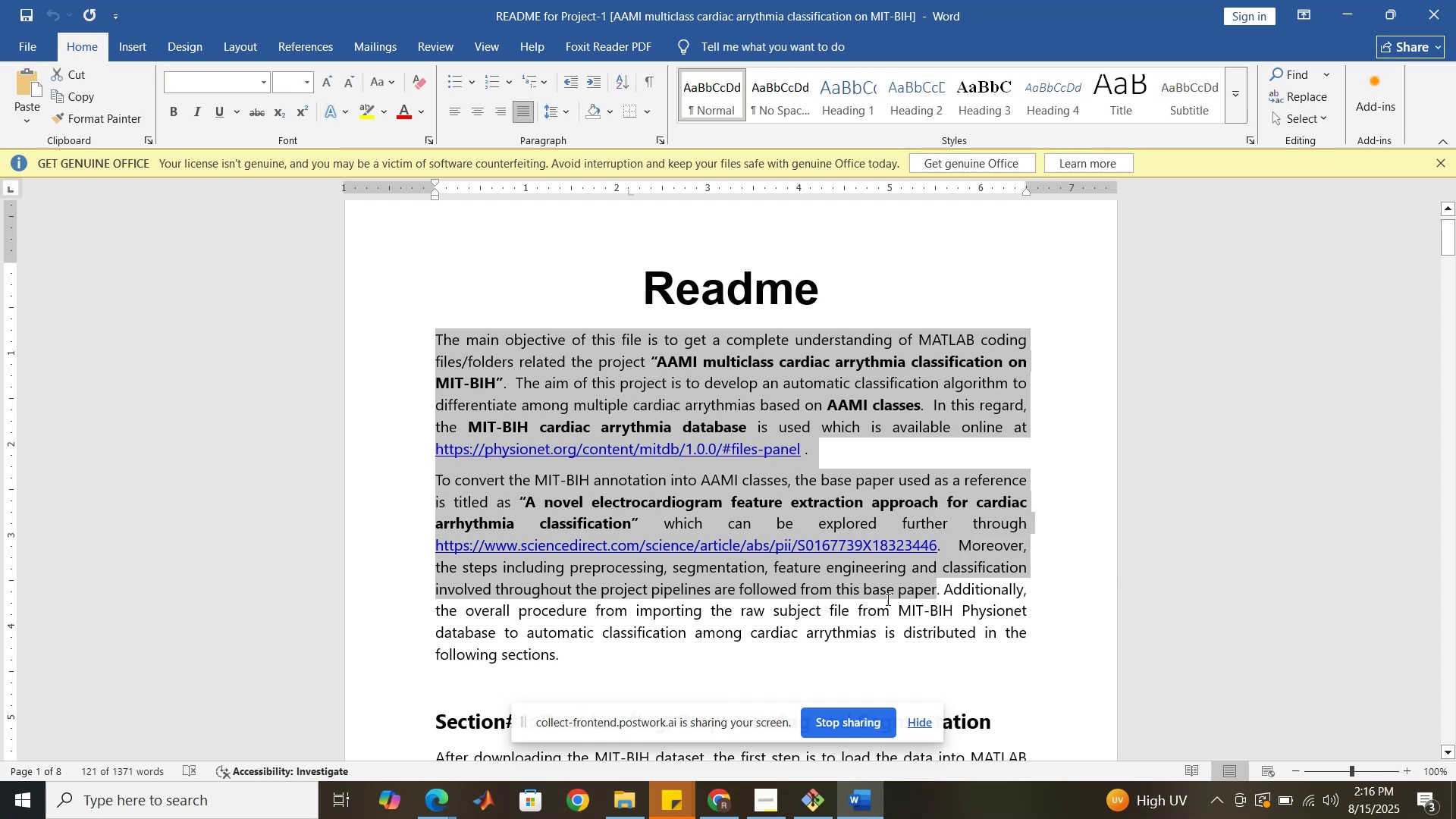 
left_click([816, 623])
 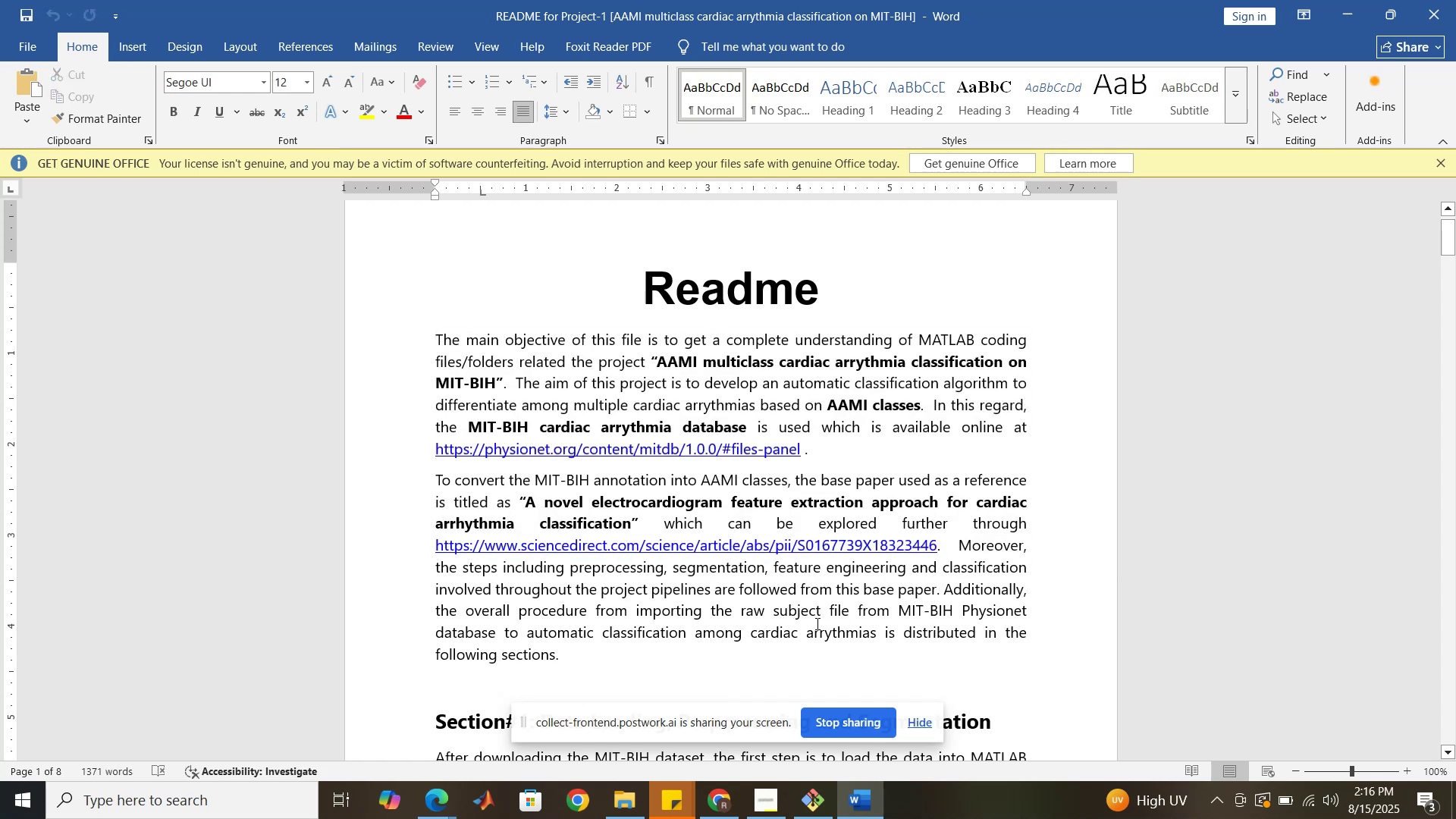 
scroll: coordinate [816, 630], scroll_direction: down, amount: 6.0
 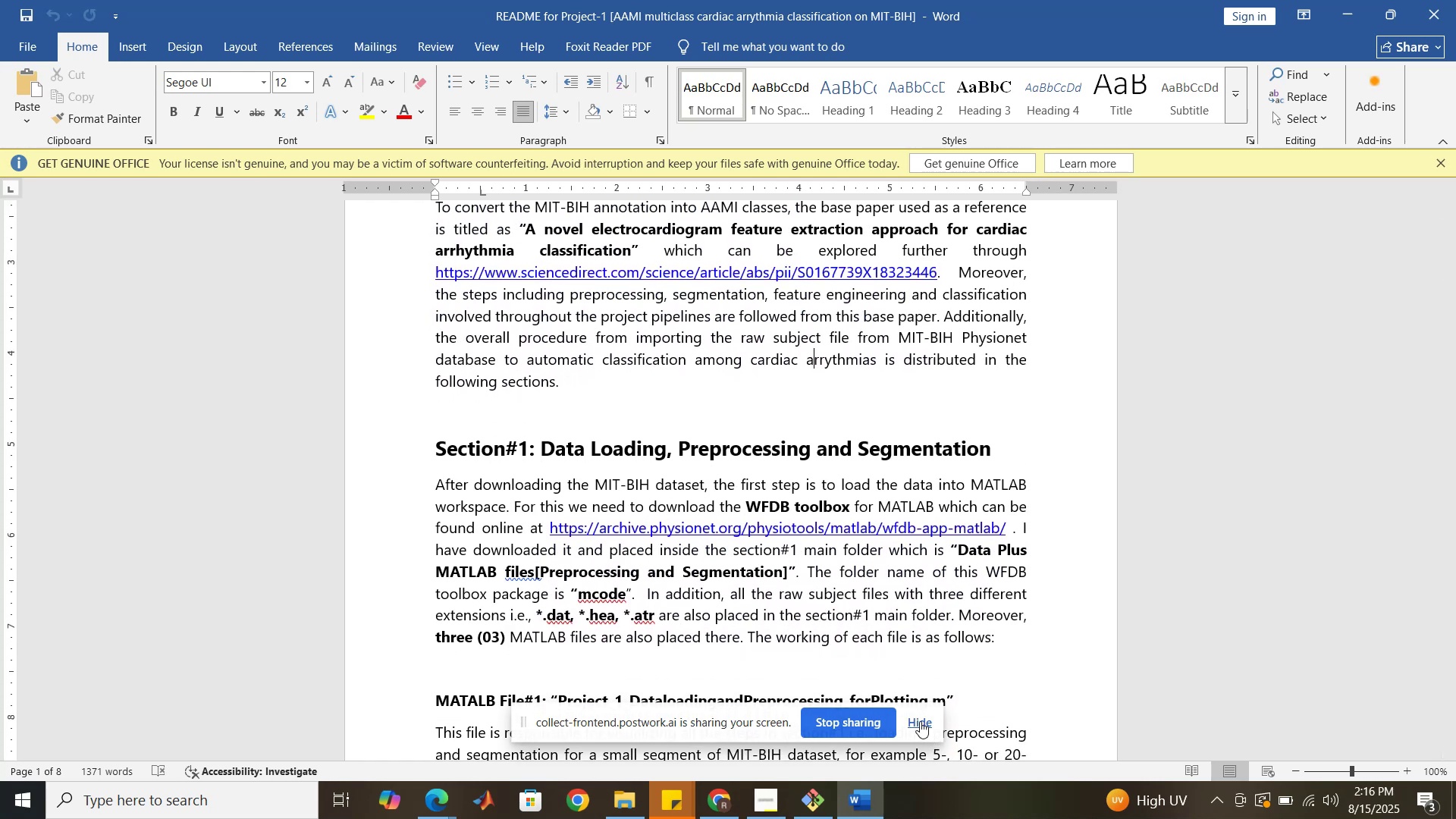 
left_click([920, 721])
 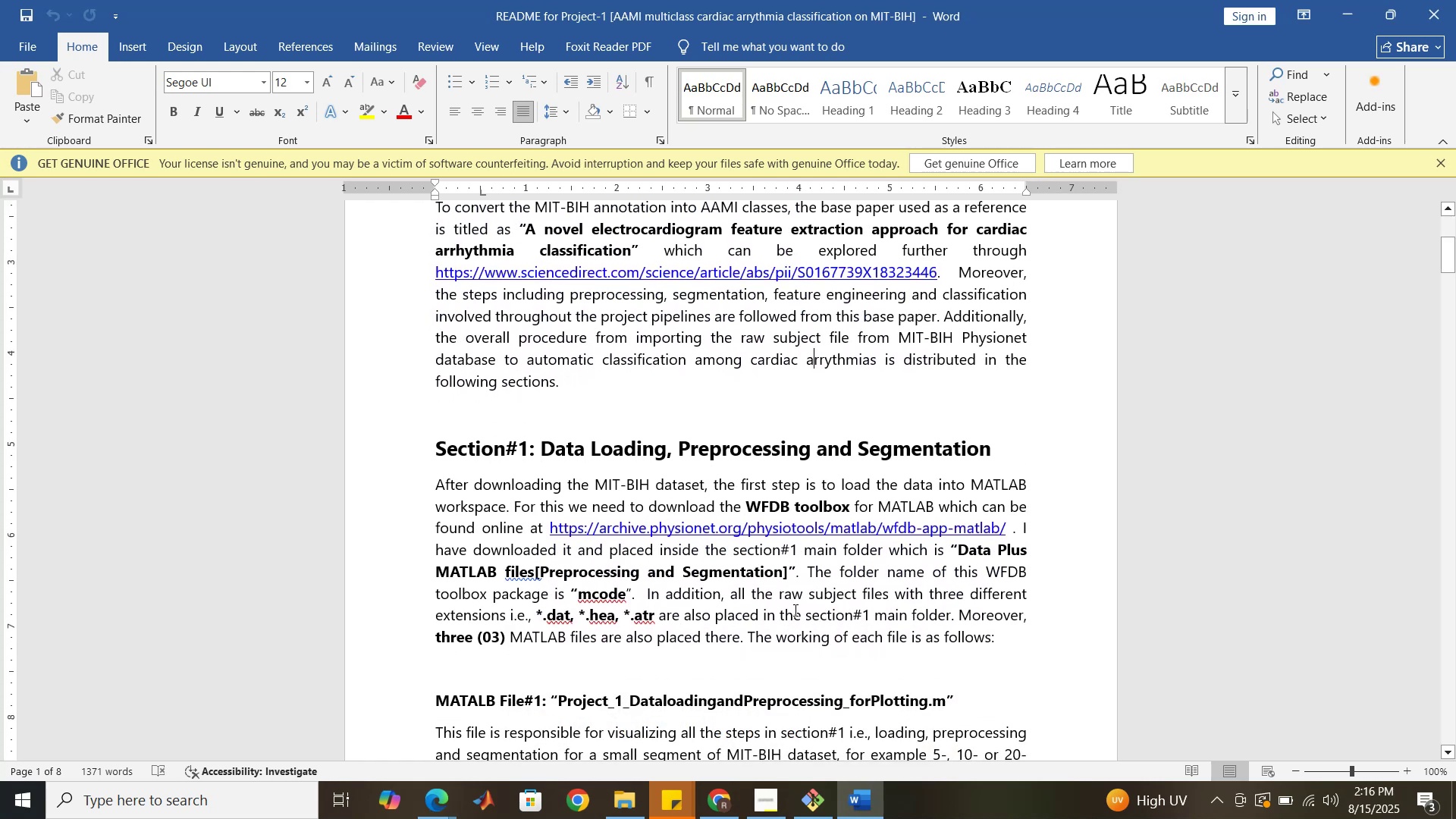 
scroll: coordinate [756, 596], scroll_direction: up, amount: 6.0
 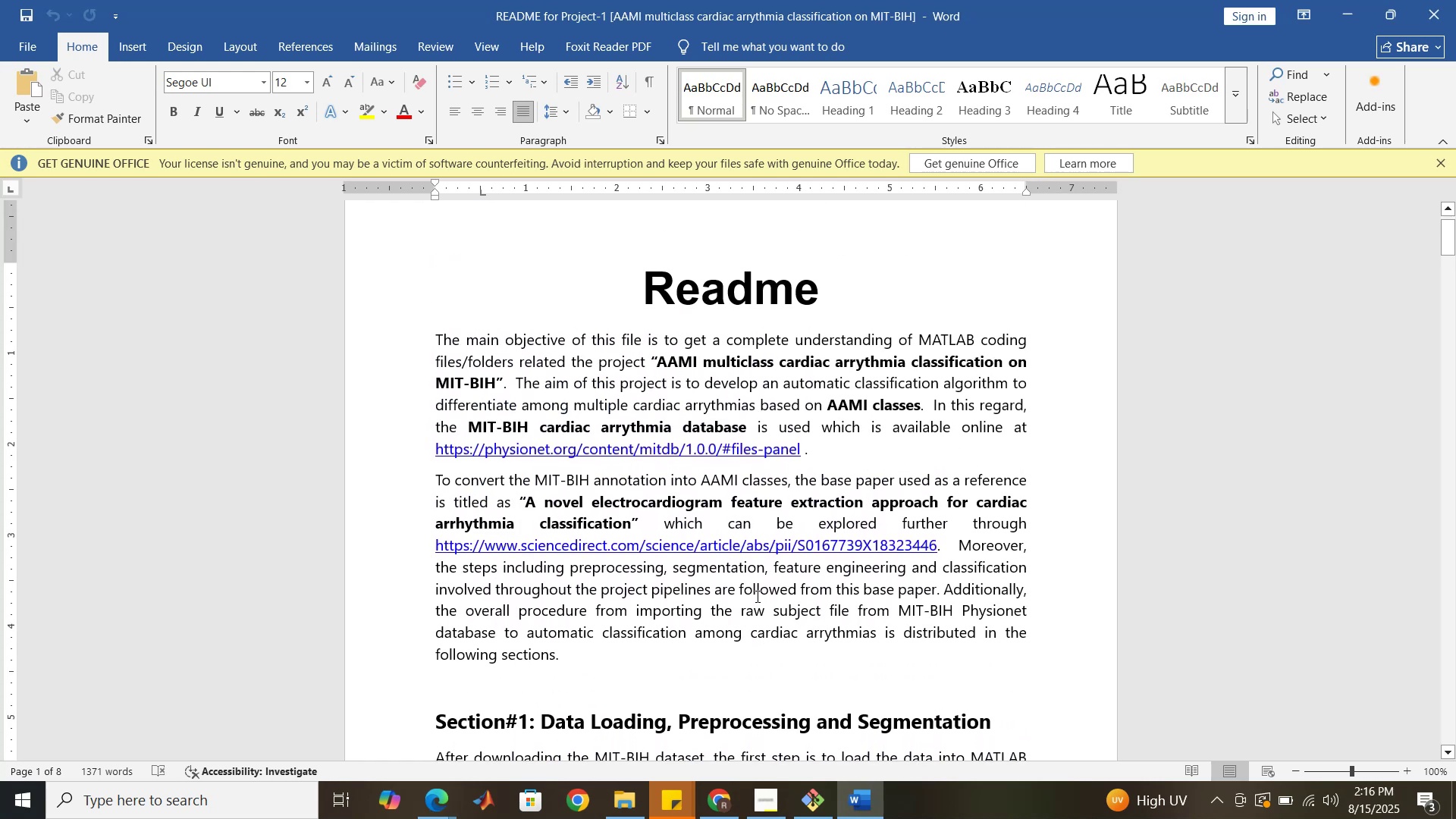 
hold_key(key=ControlLeft, duration=1.5)
 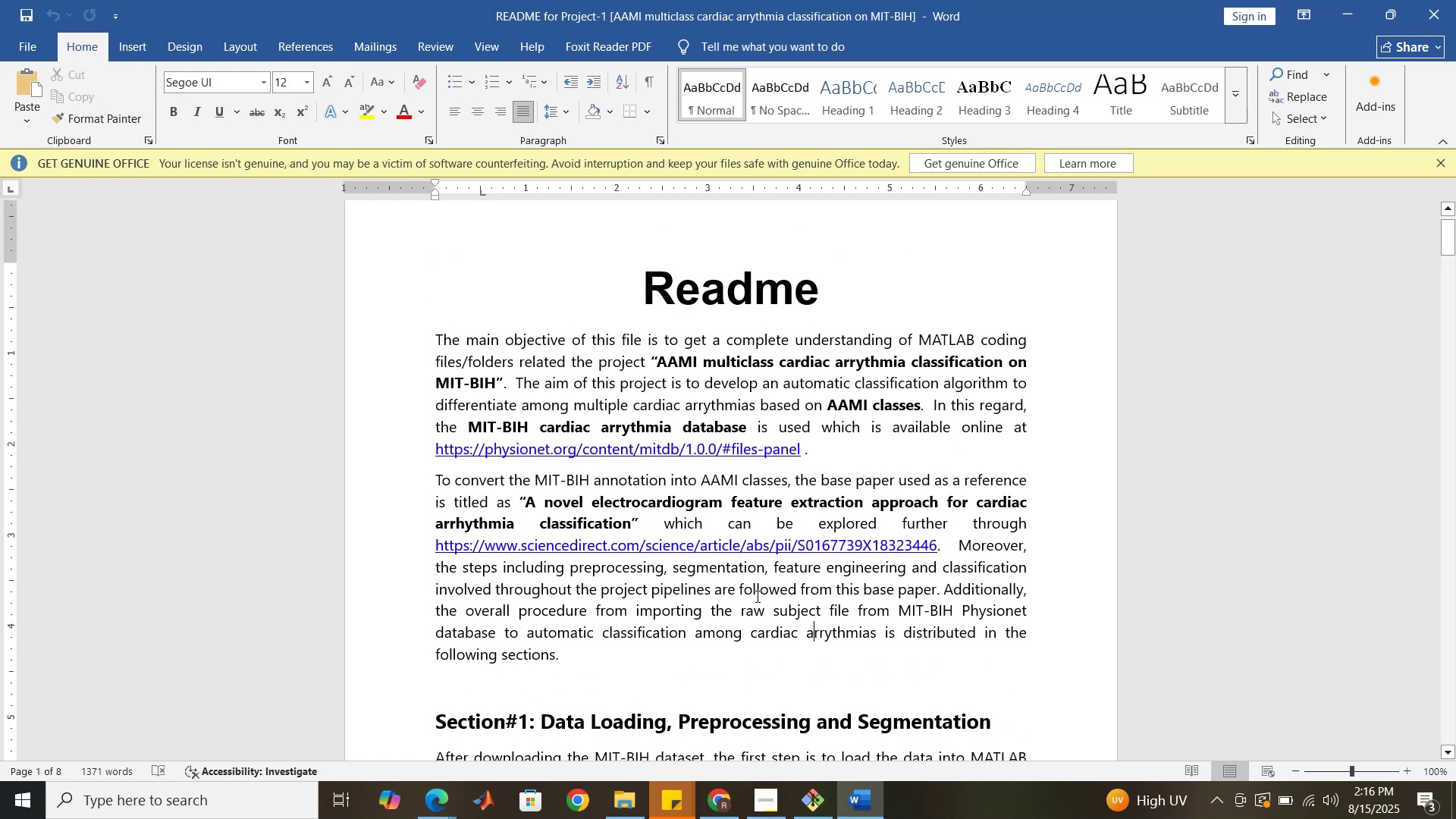 
key(Control+ControlLeft)
 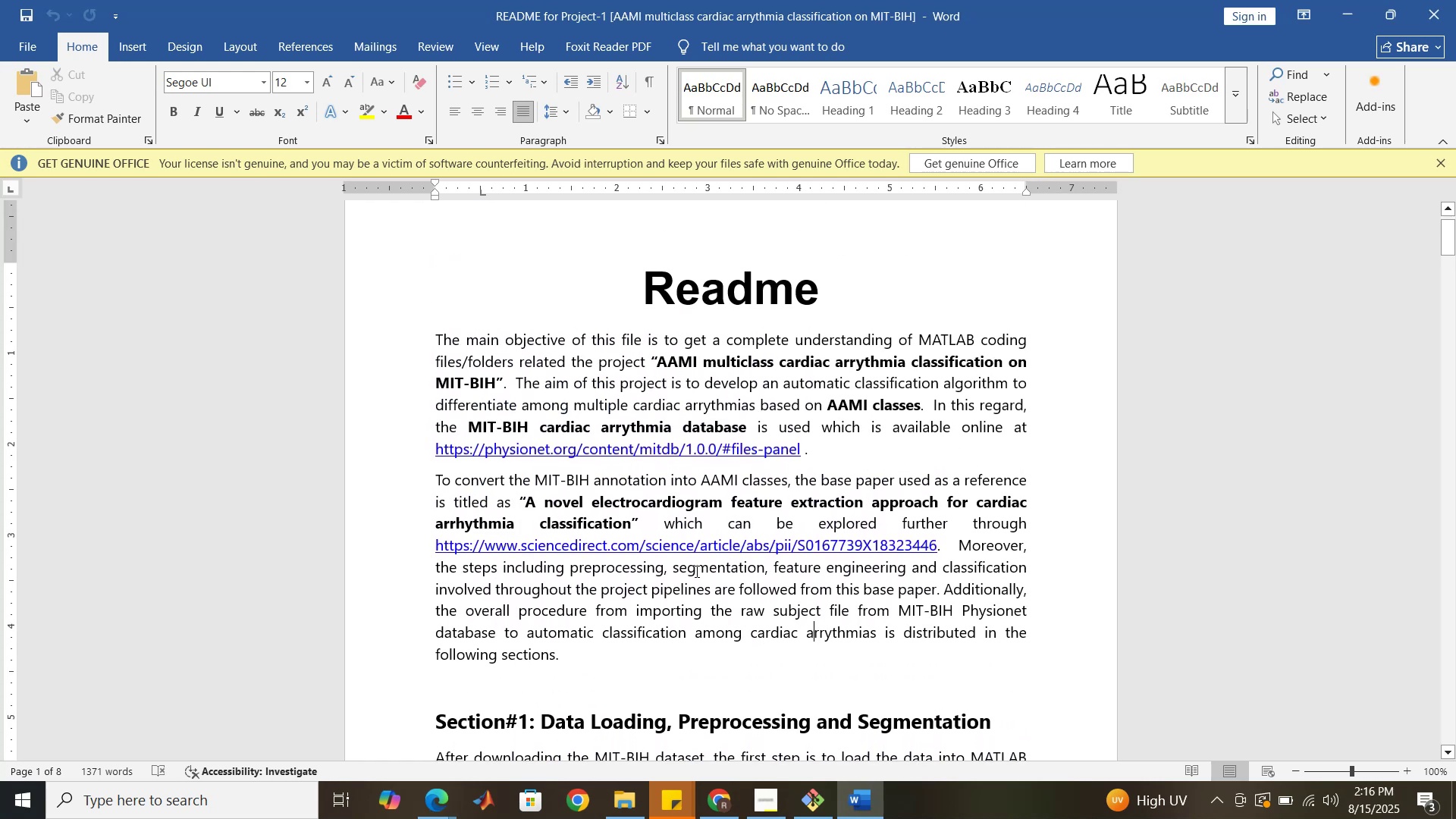 
key(Control+ControlLeft)
 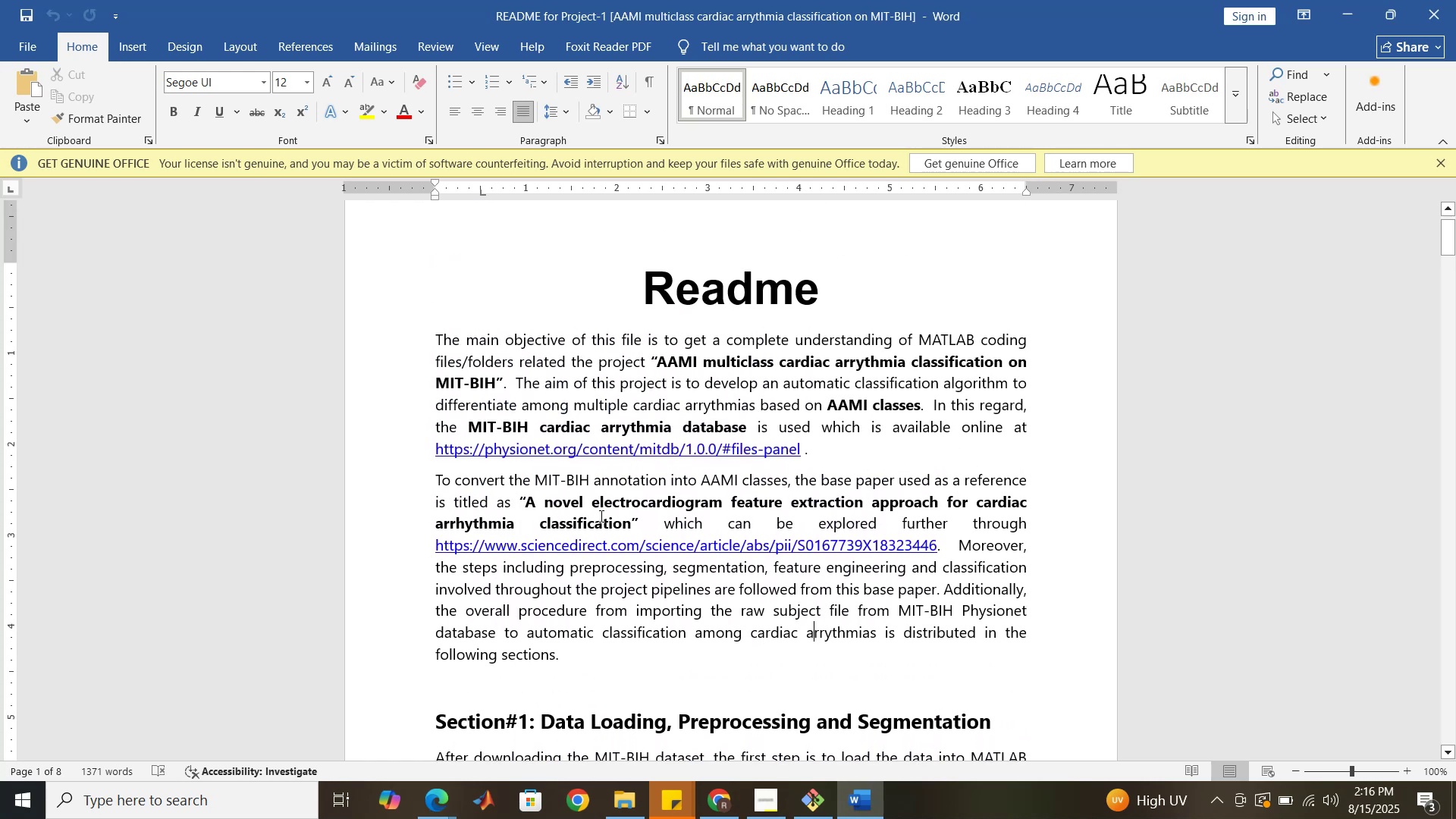 
key(Control+ControlLeft)
 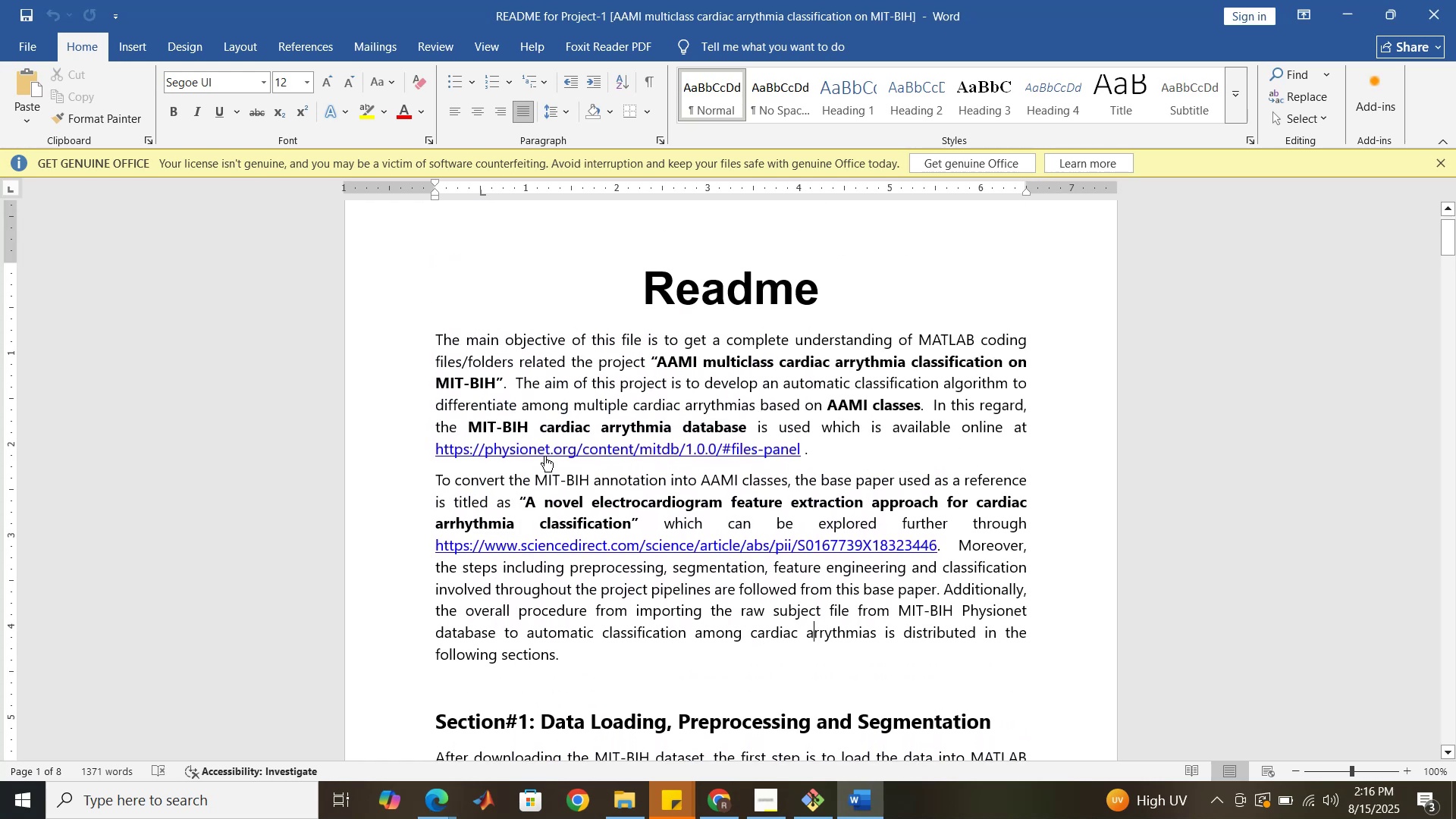 
key(Control+ControlLeft)
 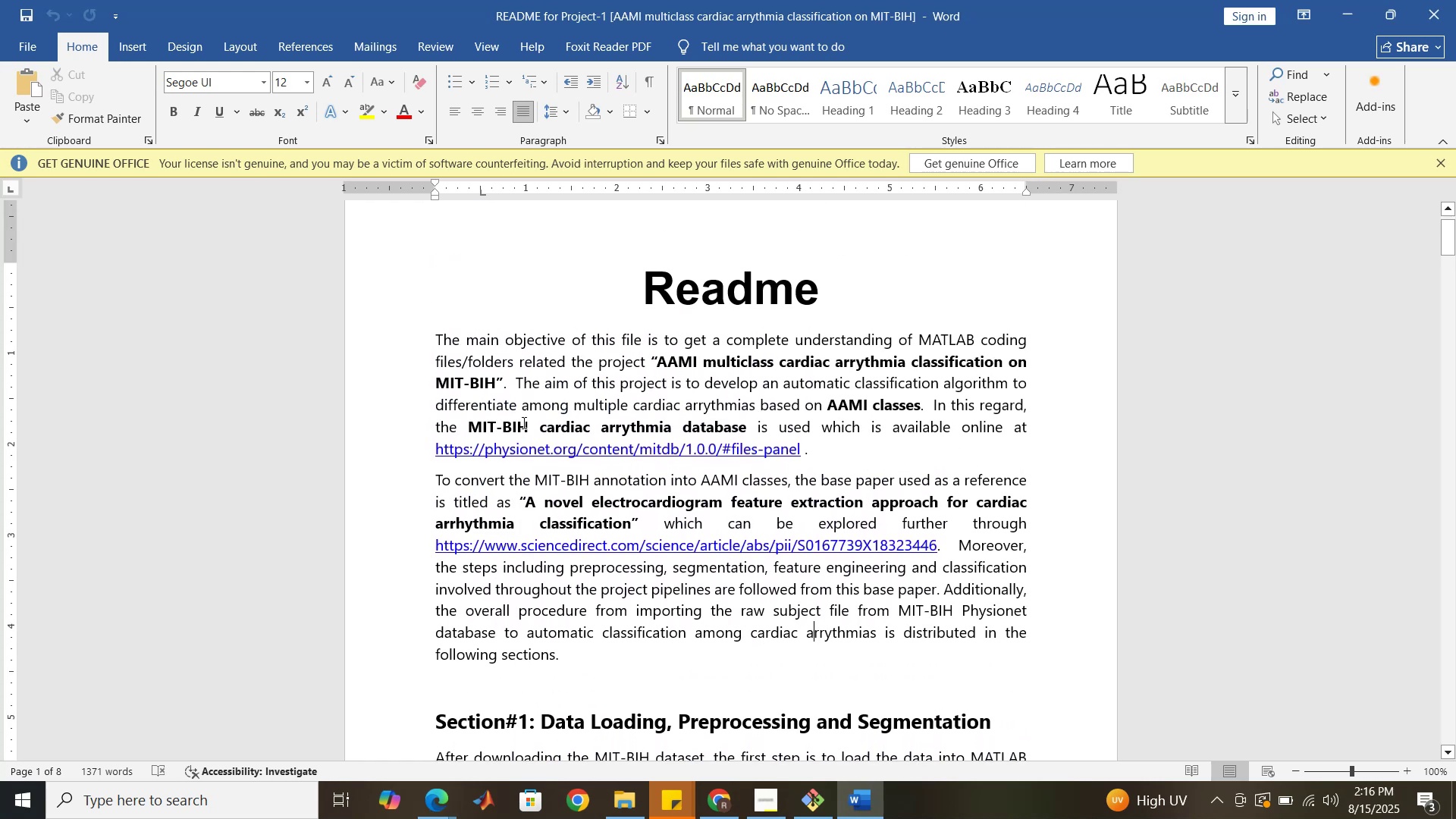 
key(Control+ControlLeft)
 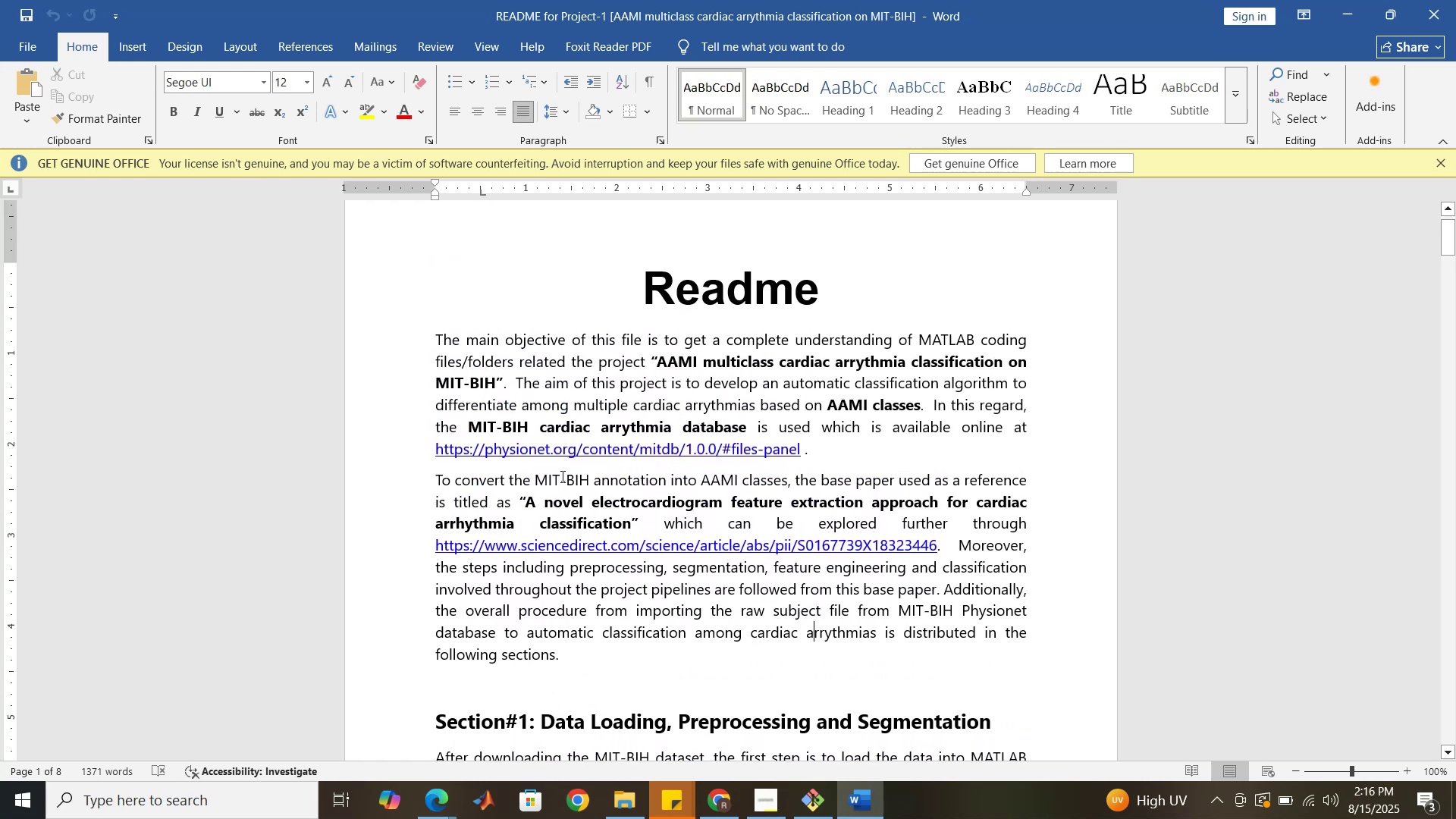 
key(Control+ControlLeft)
 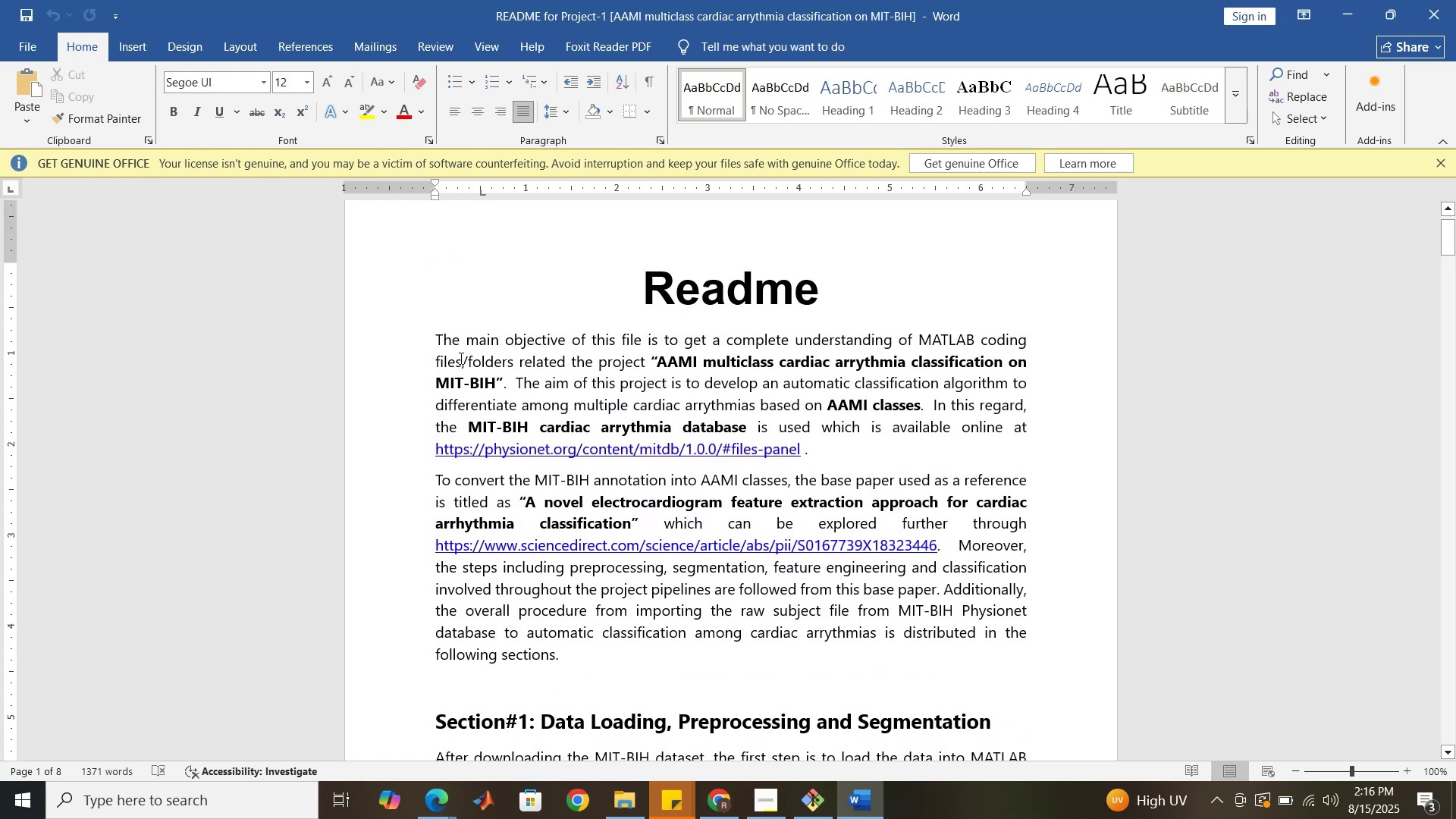 
hold_key(key=ControlLeft, duration=0.86)
 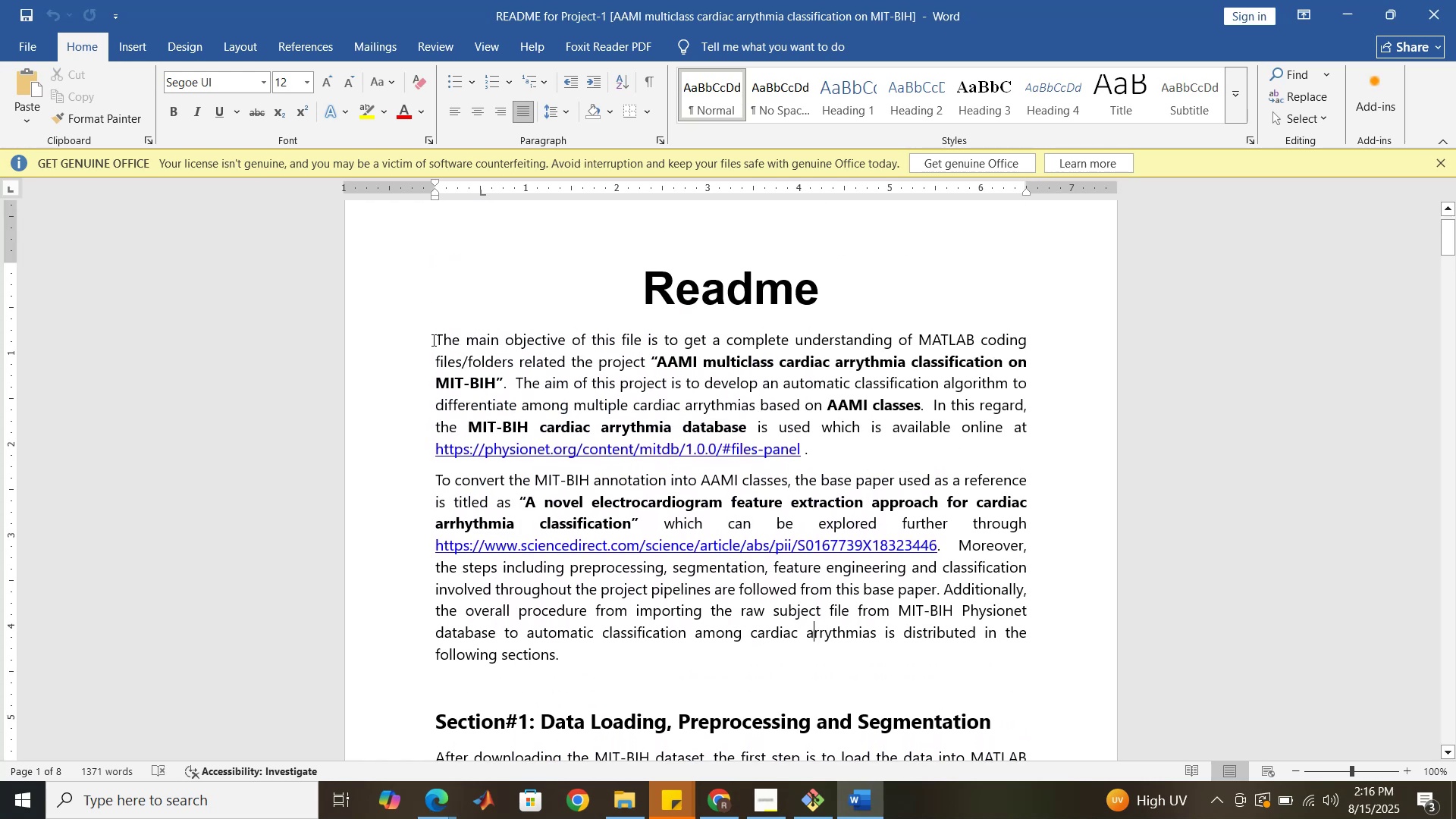 
left_click_drag(start_coordinate=[435, 337], to_coordinate=[617, 468])
 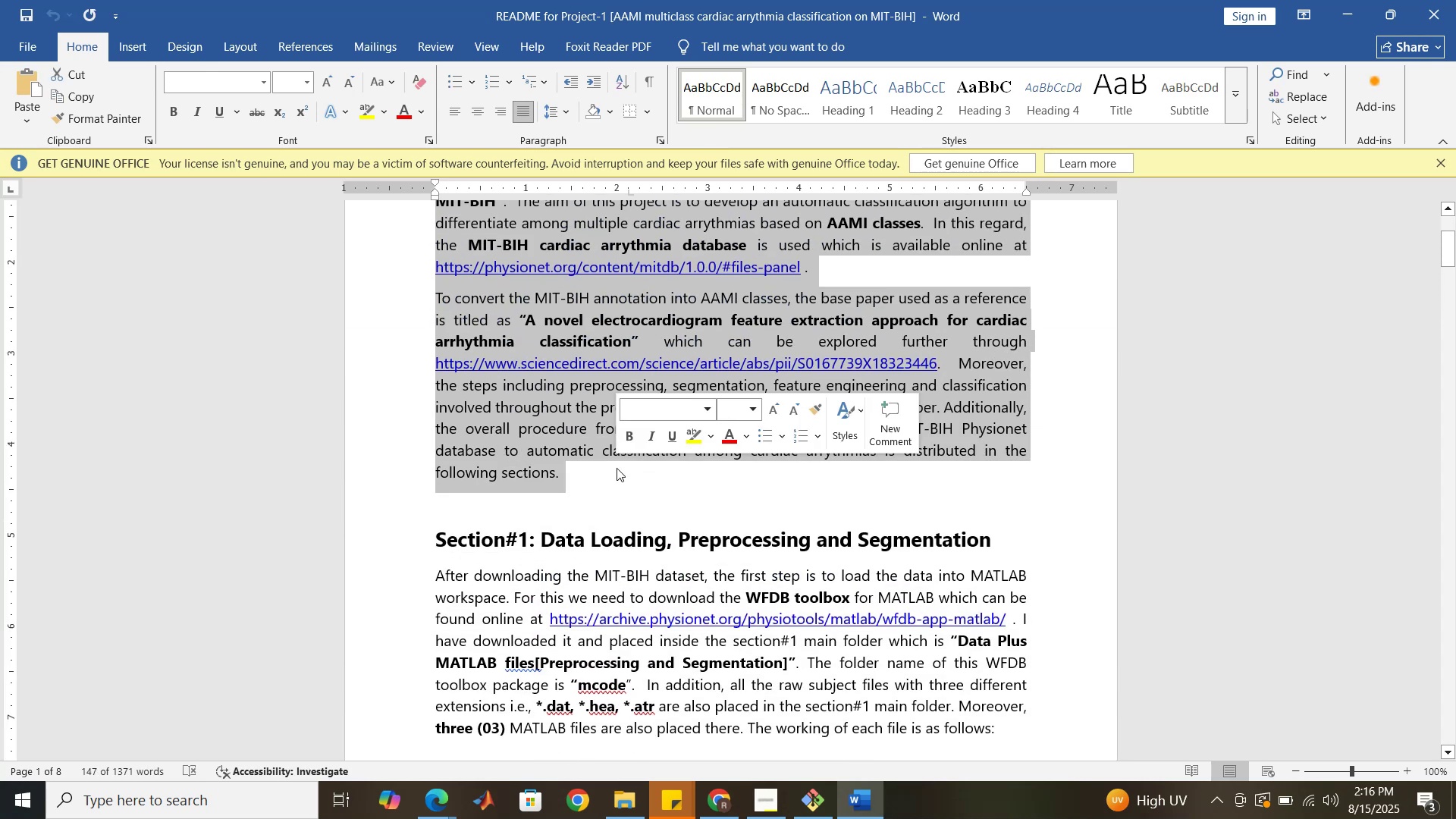 
scroll: coordinate [631, 686], scroll_direction: down, amount: 20.0
 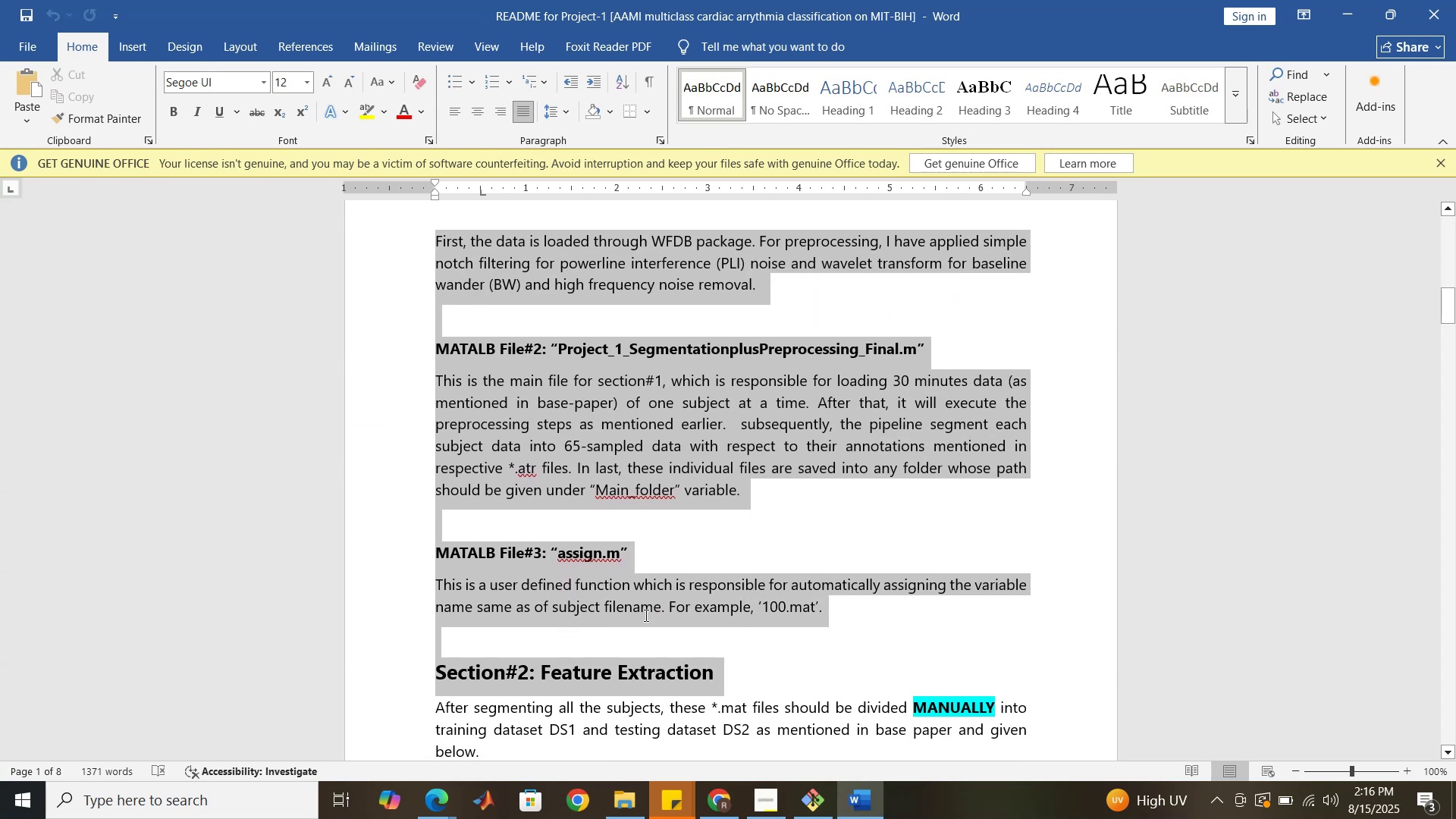 
scroll: coordinate [651, 576], scroll_direction: up, amount: 19.0
 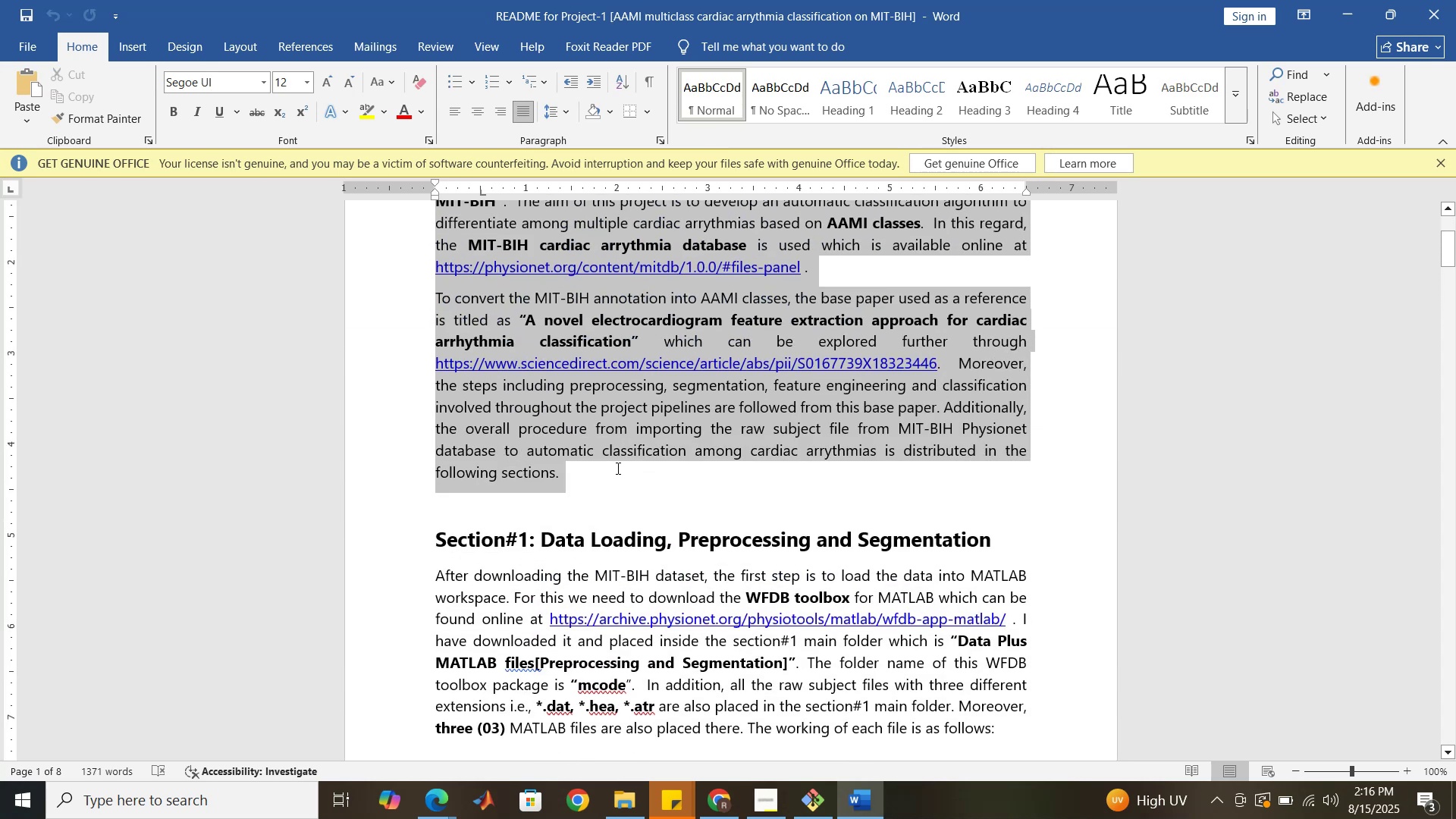 
hold_key(key=ControlLeft, duration=1.74)
 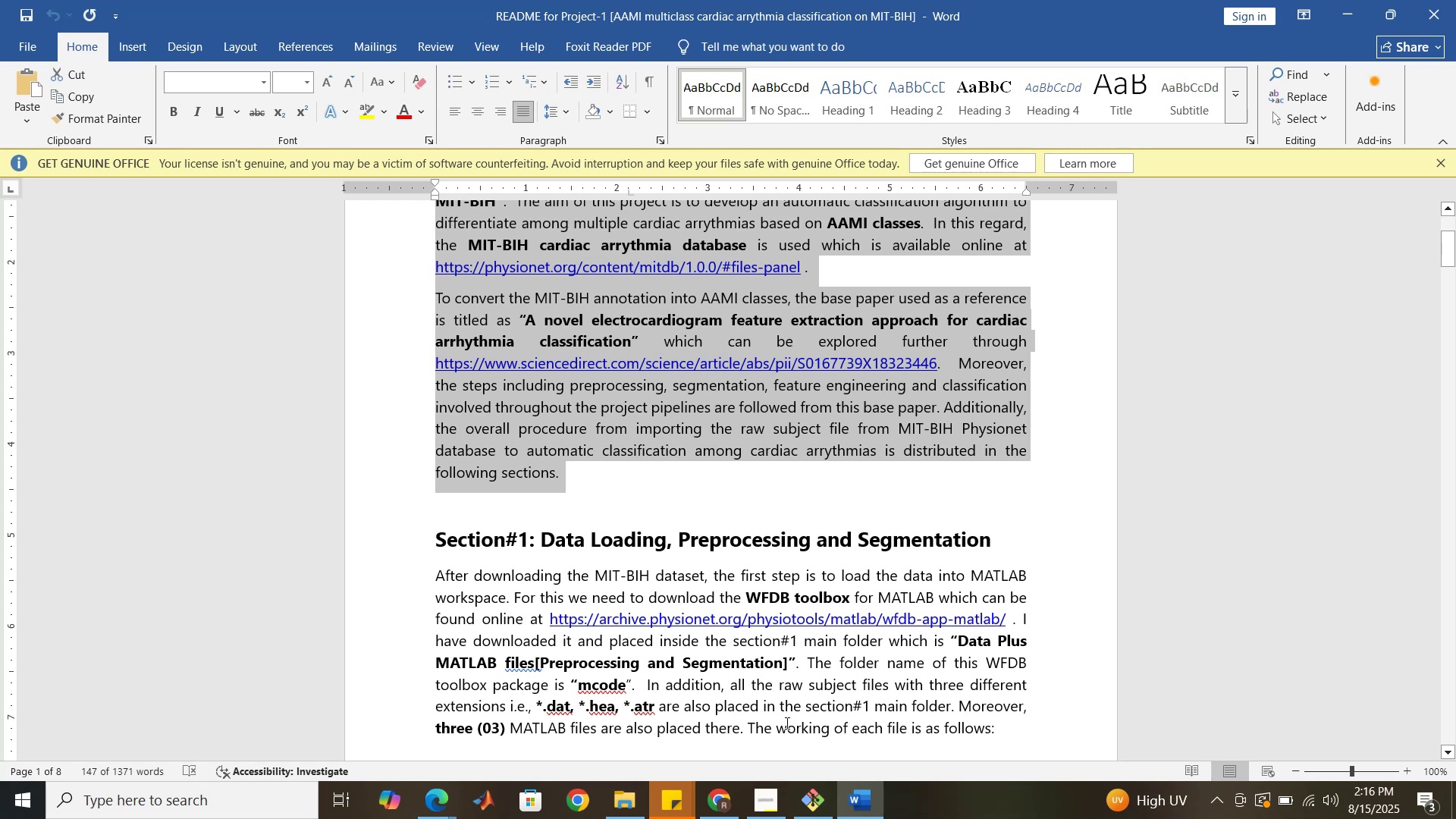 
hold_key(key=C, duration=0.42)
 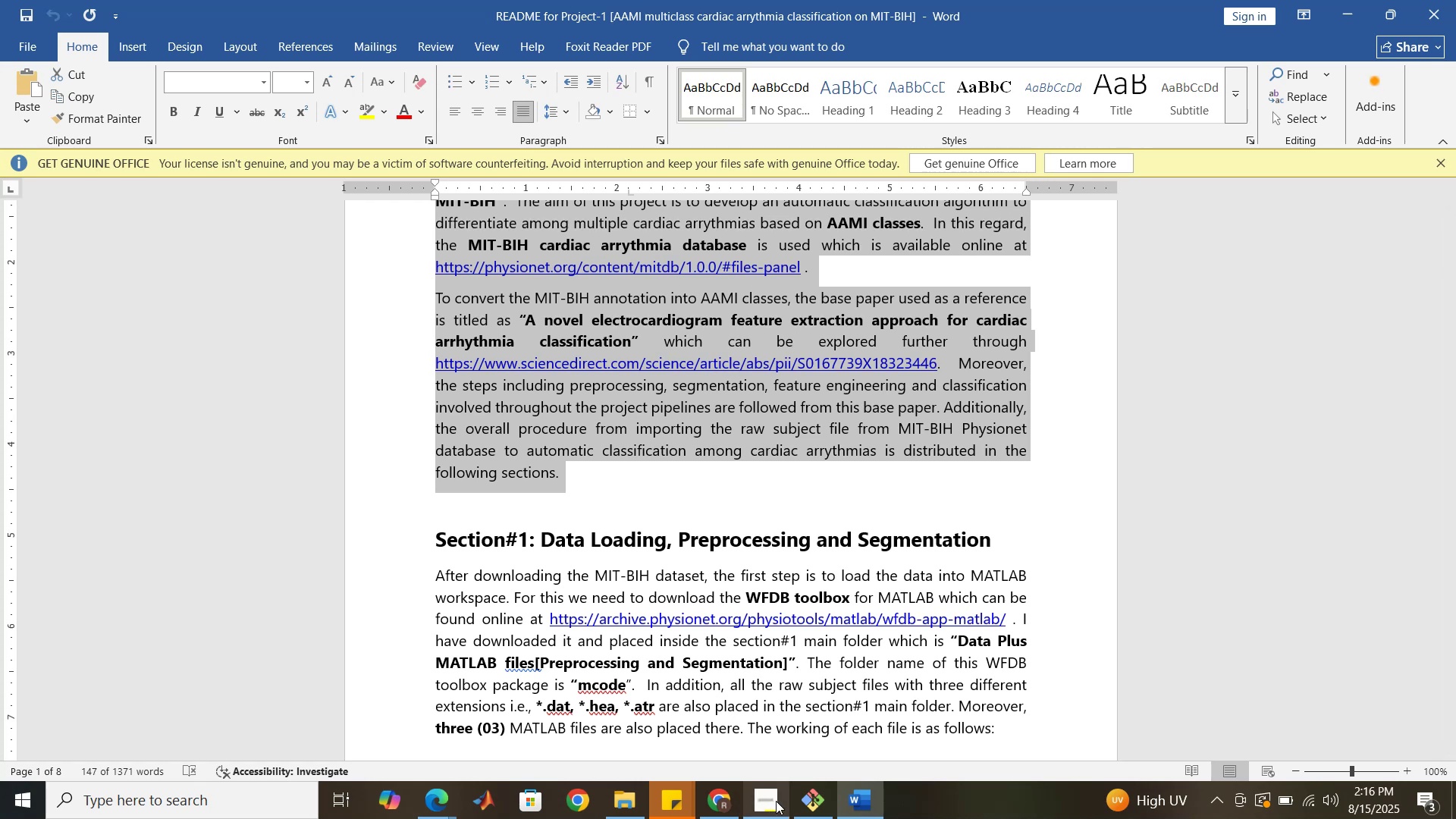 
left_click([720, 798])
 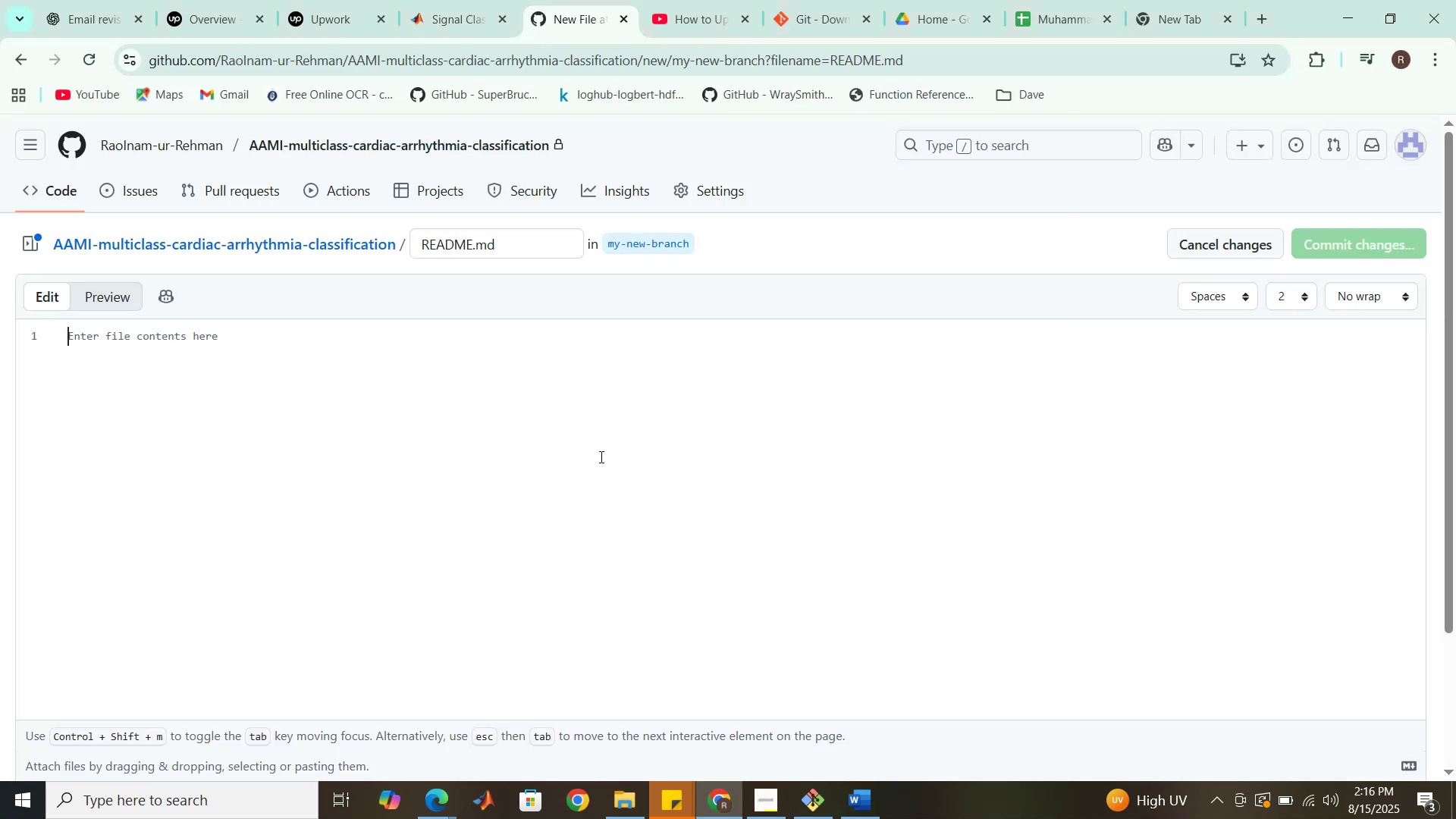 
key(Control+V)
 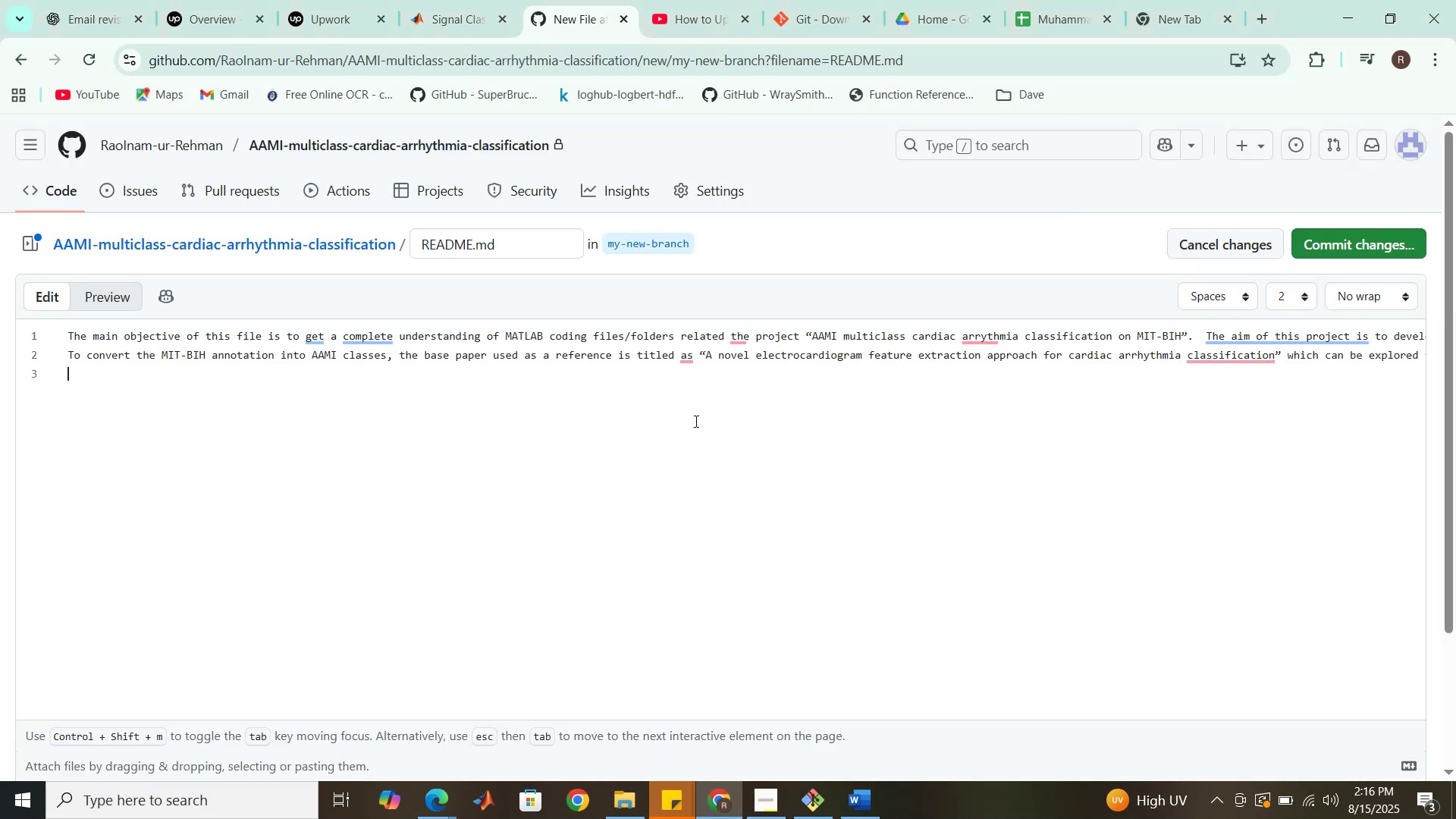 
mouse_move([1247, 361])
 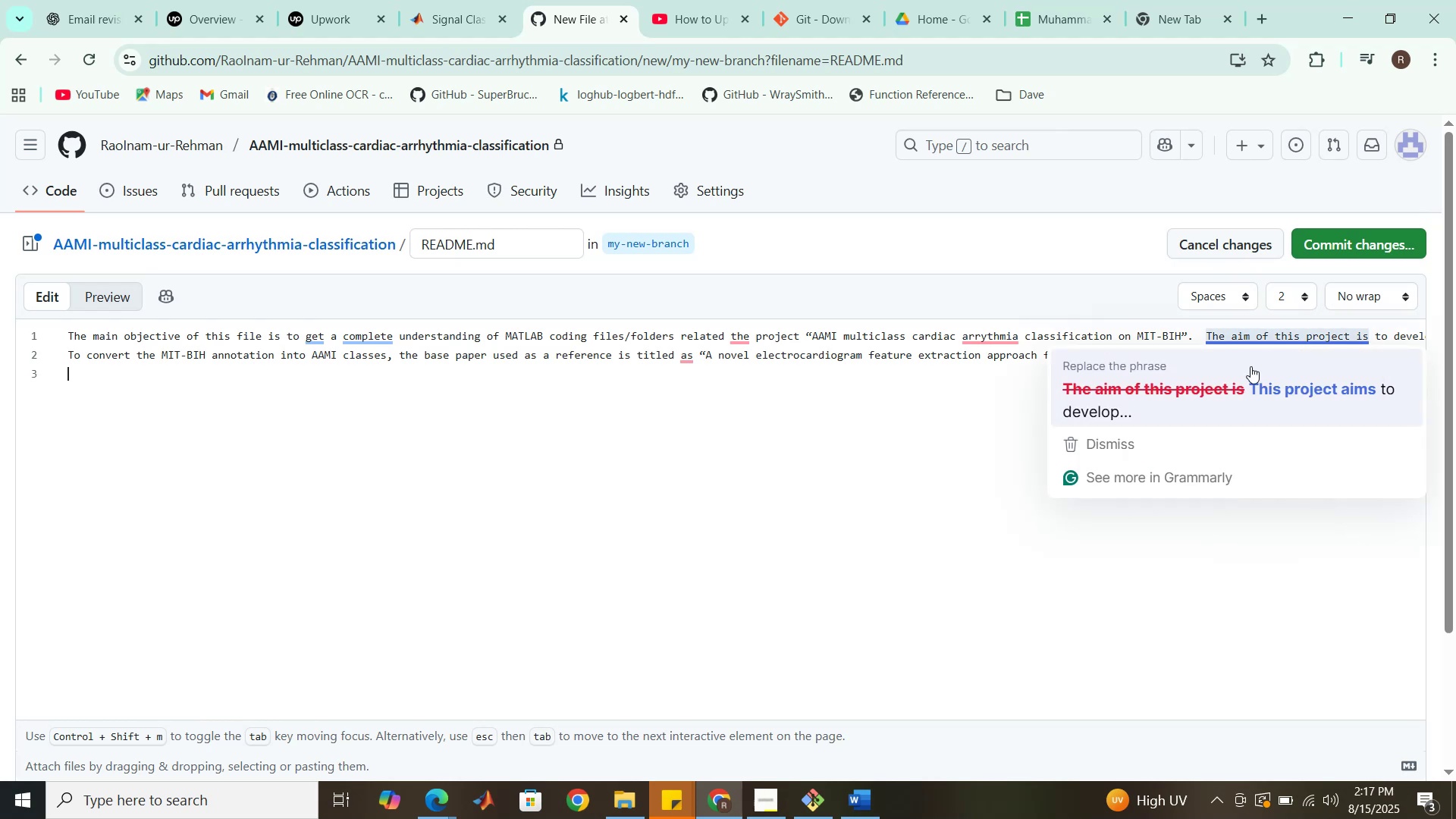 
mouse_move([1256, 400])
 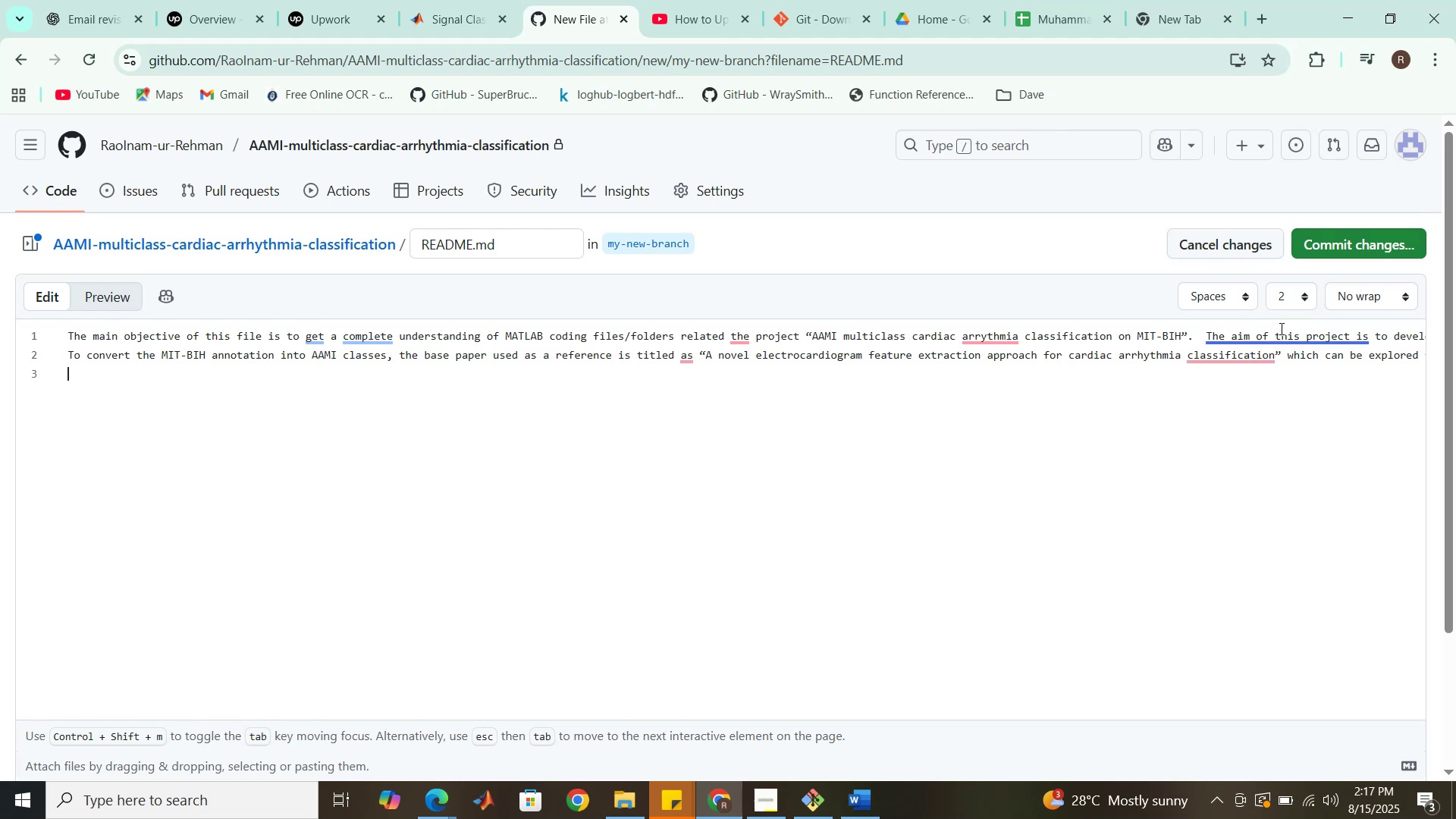 
wait(30.14)
 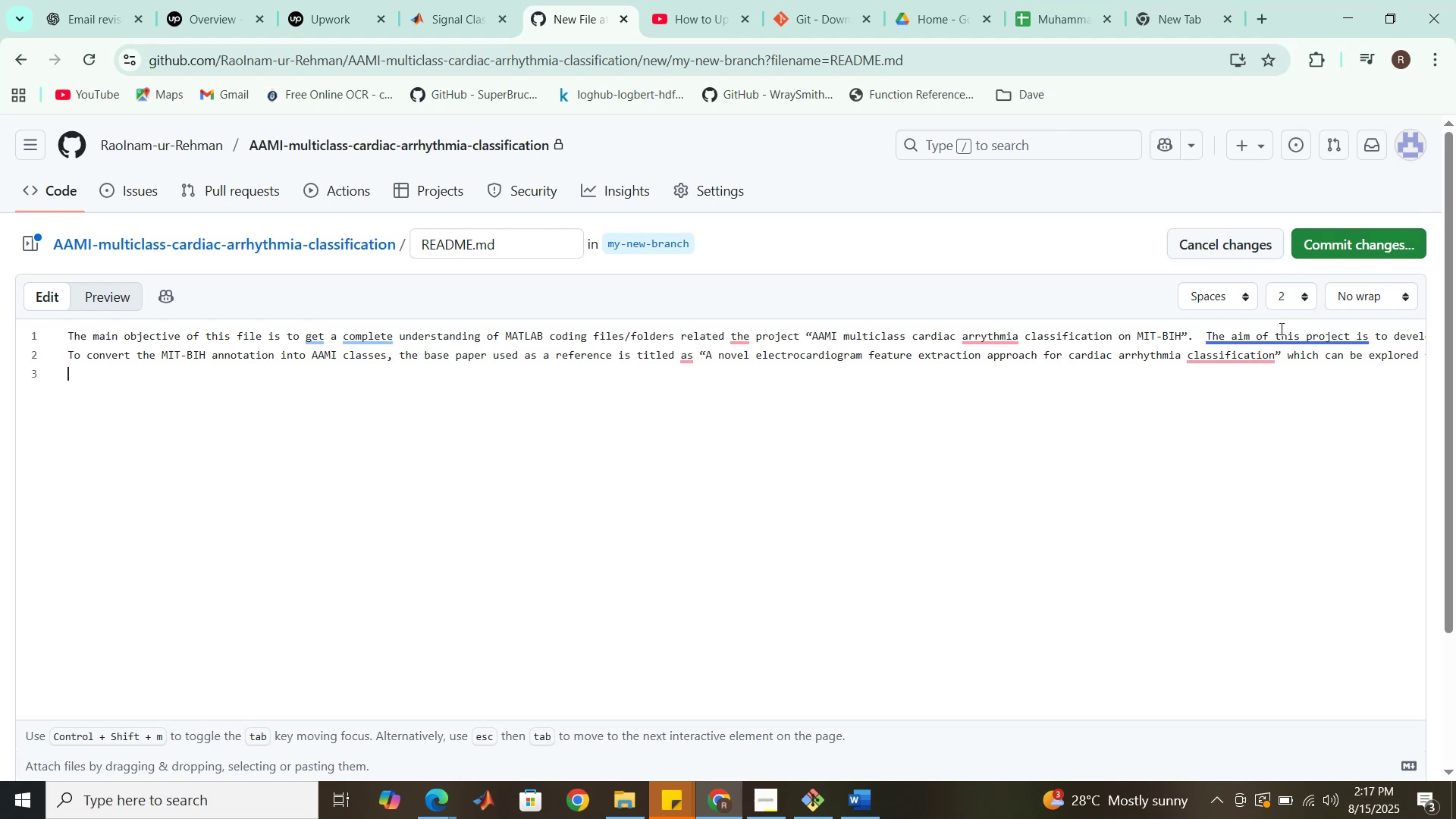 
left_click([1329, 250])
 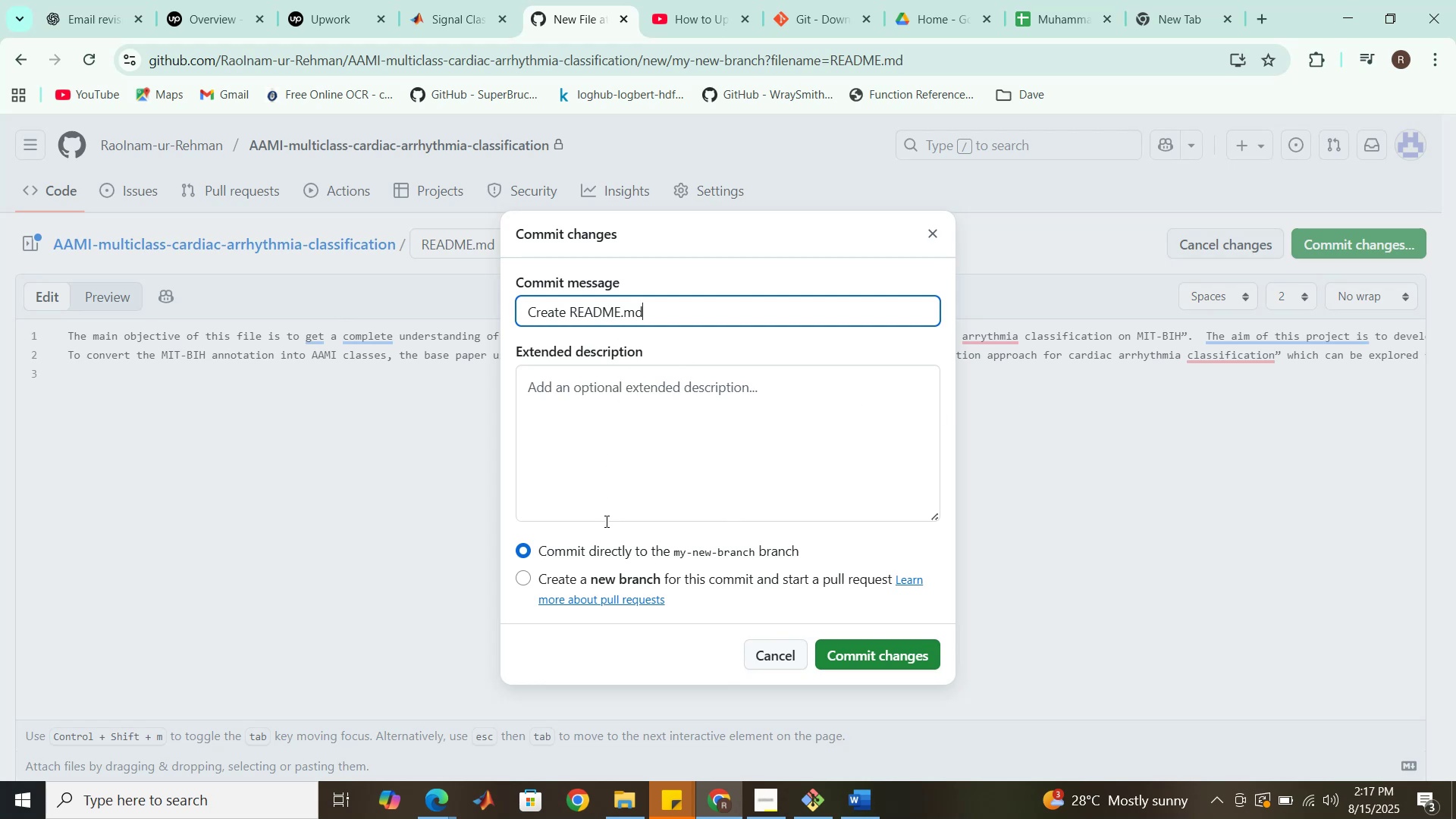 
left_click([857, 654])
 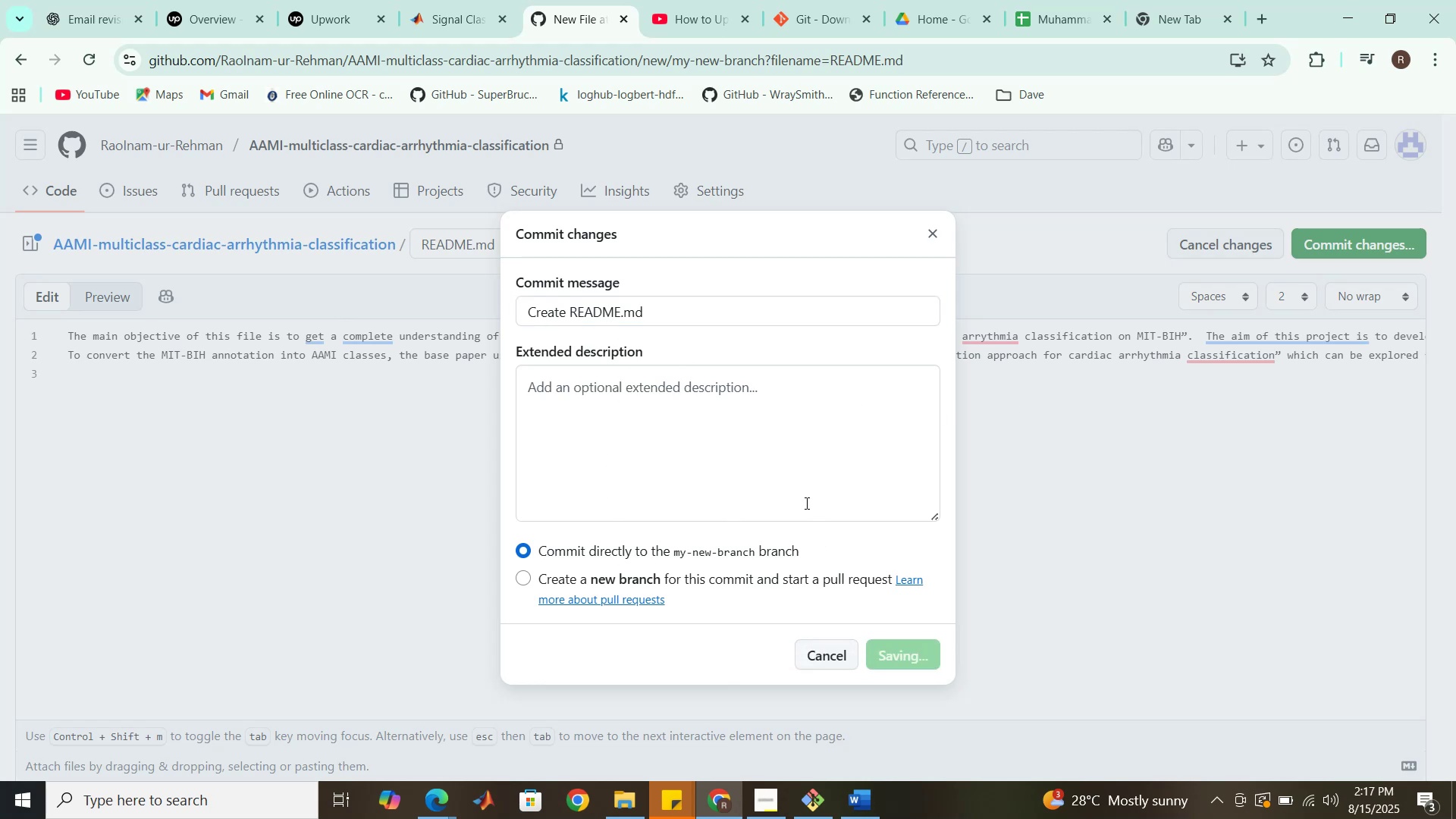 
wait(10.97)
 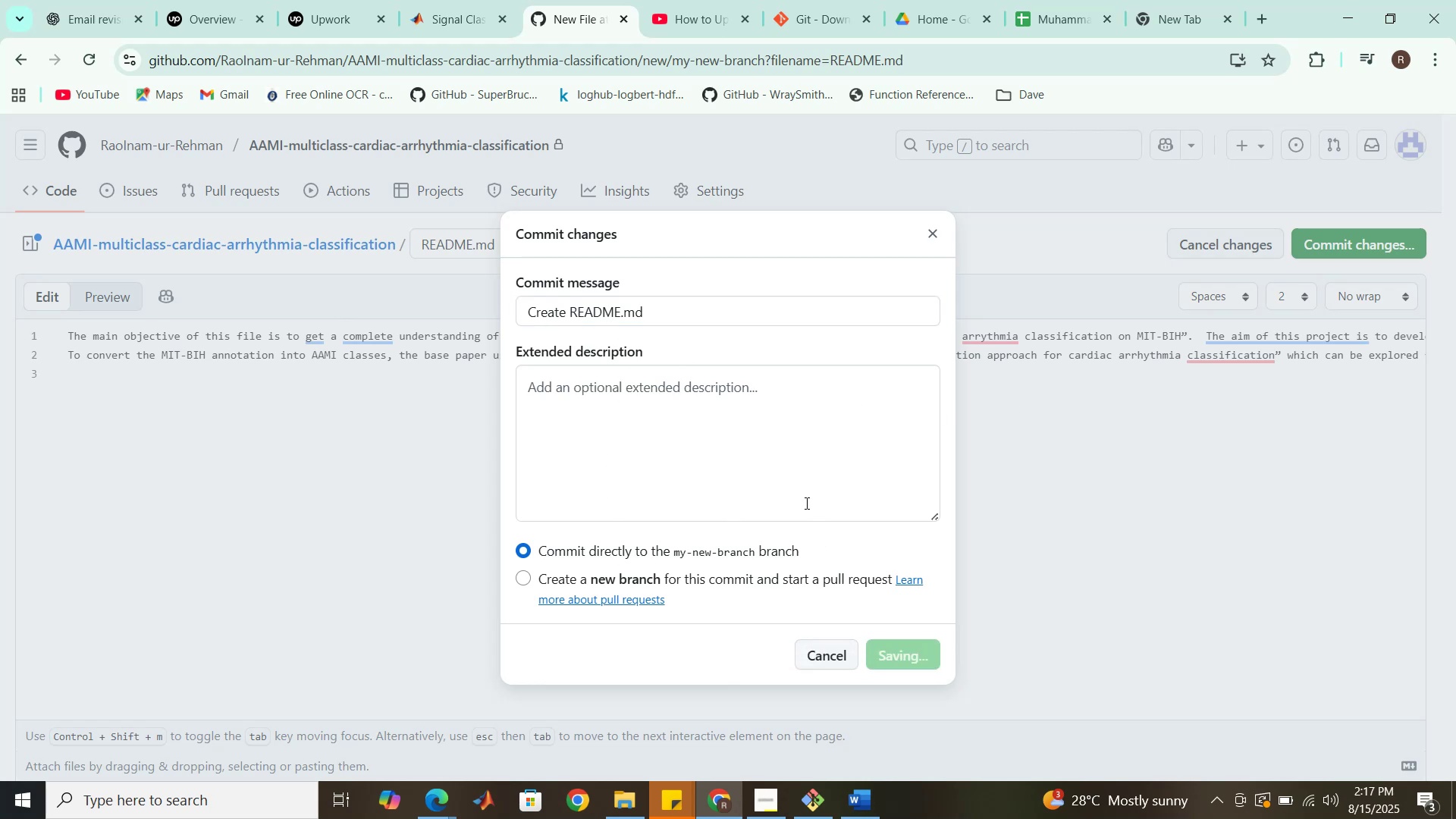 
scroll: coordinate [668, 511], scroll_direction: down, amount: 4.0
 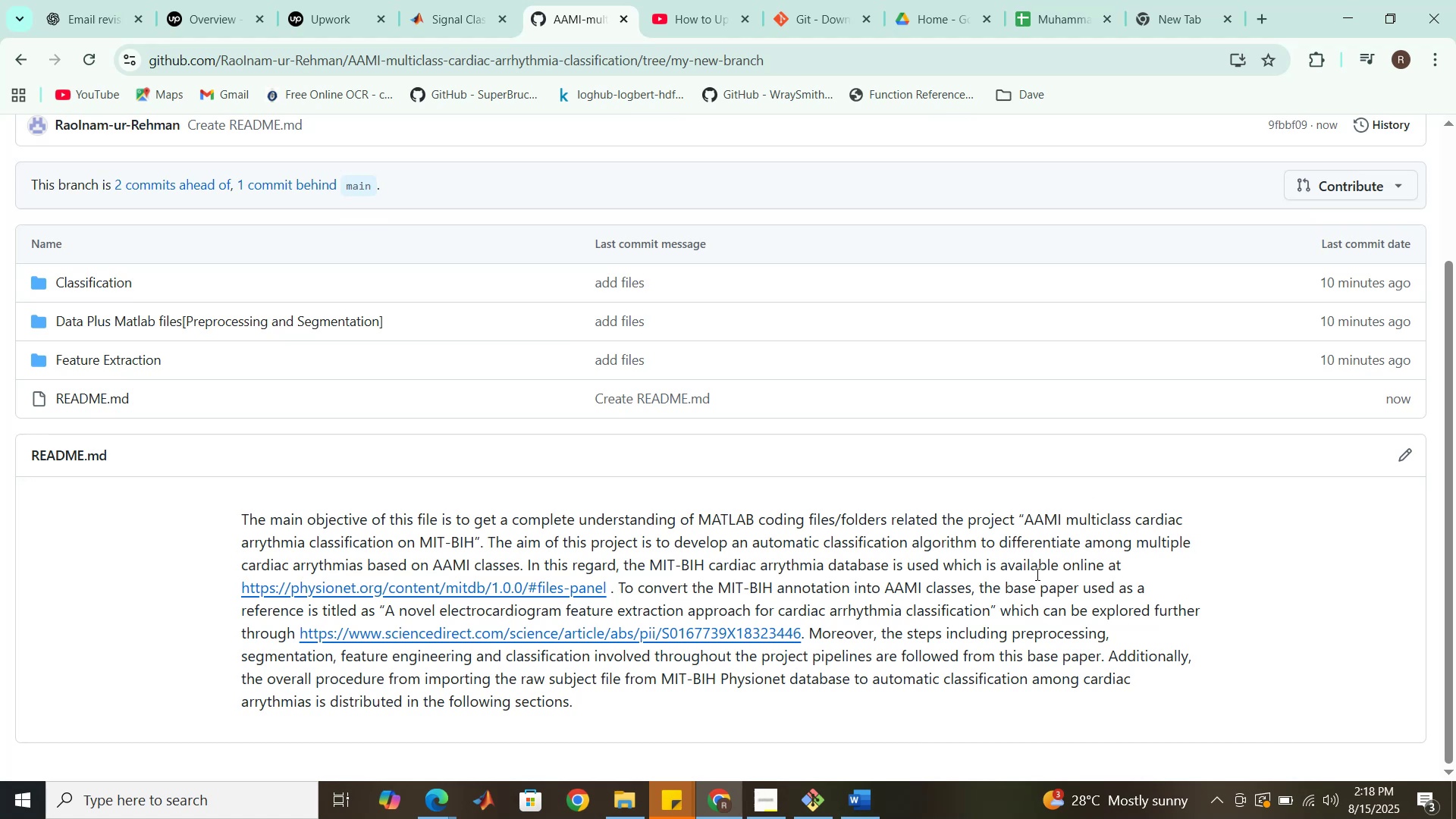 
wait(12.22)
 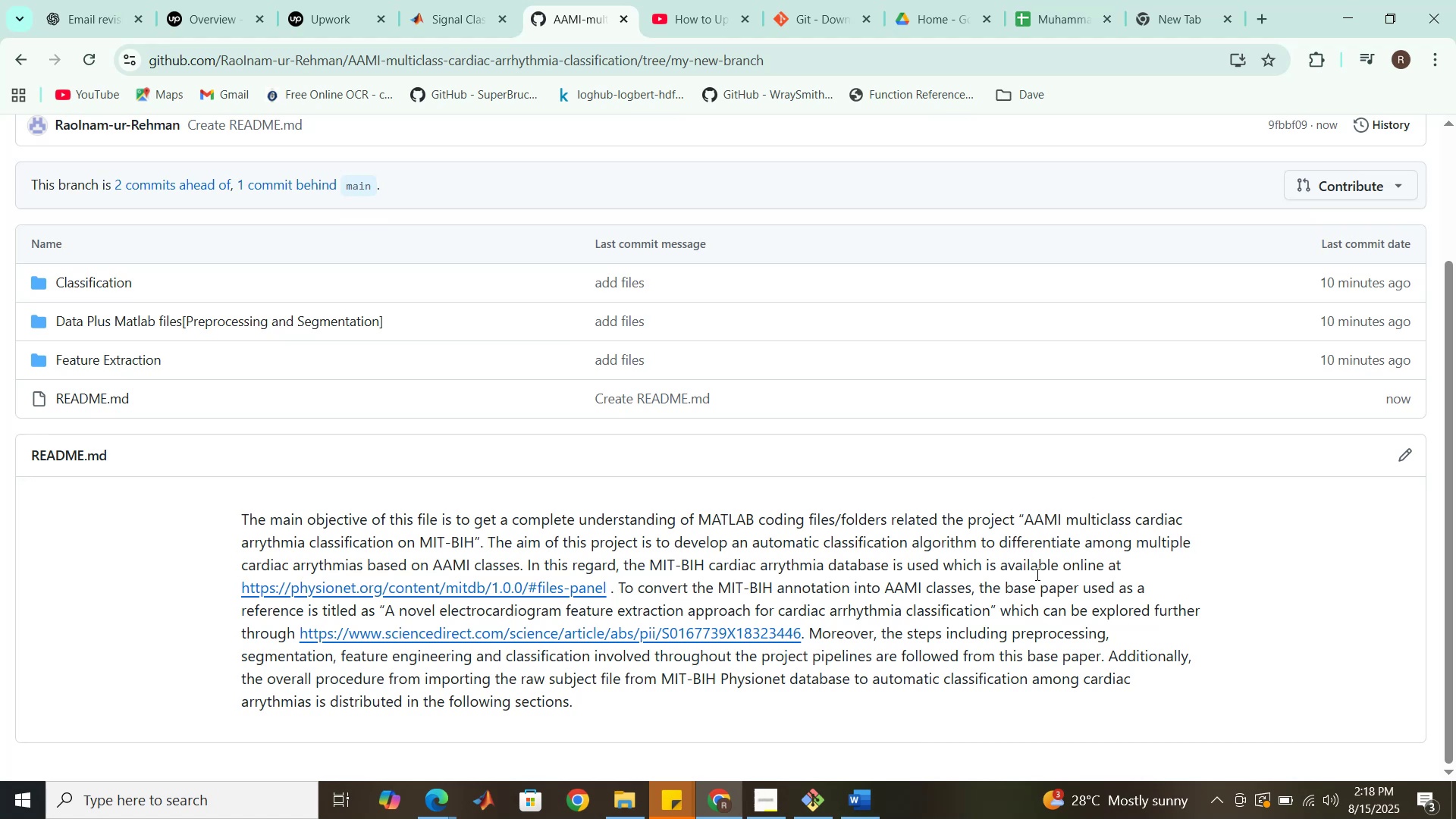 
scroll: coordinate [872, 620], scroll_direction: down, amount: 2.0
 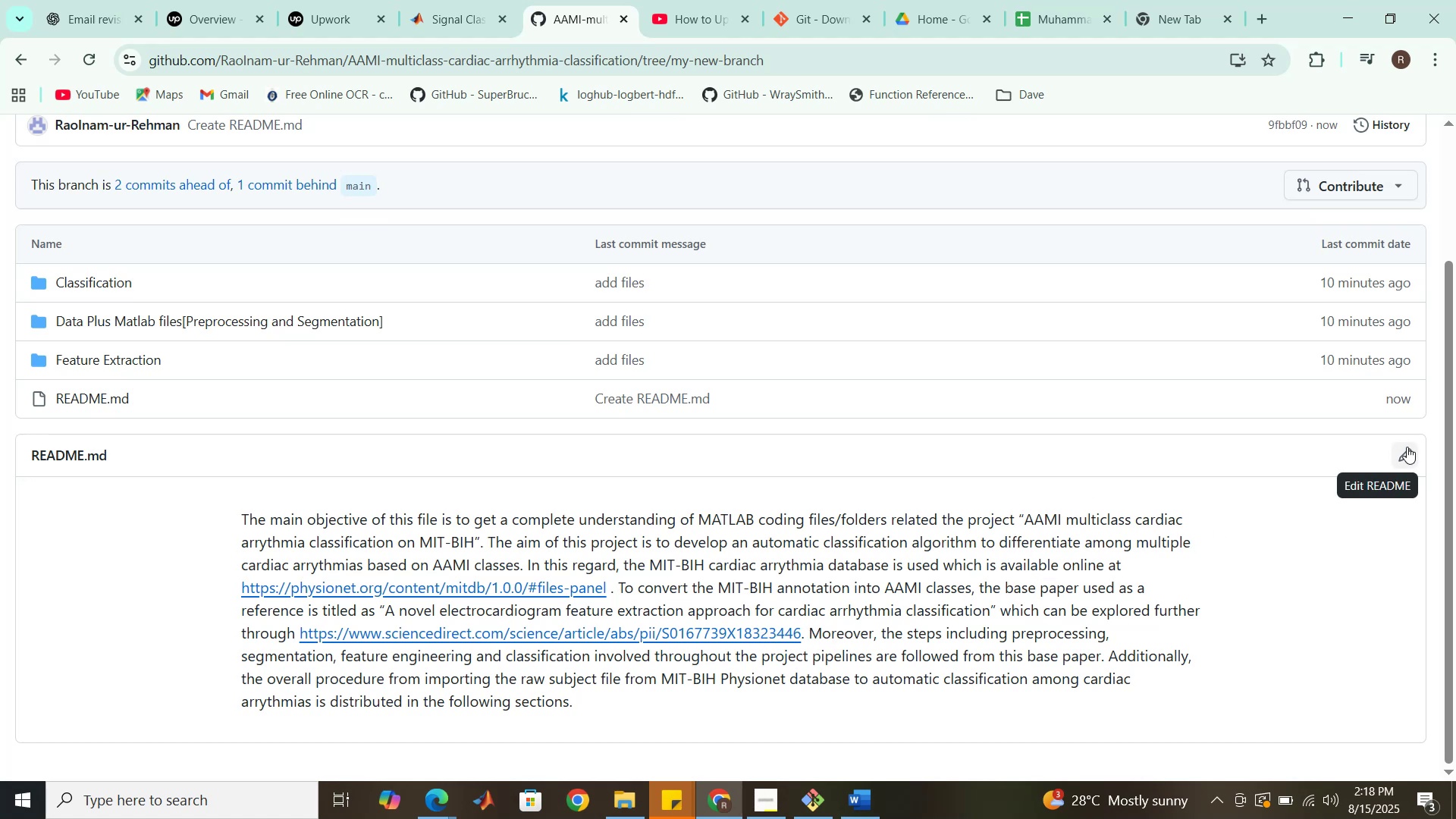 
left_click([1407, 447])
 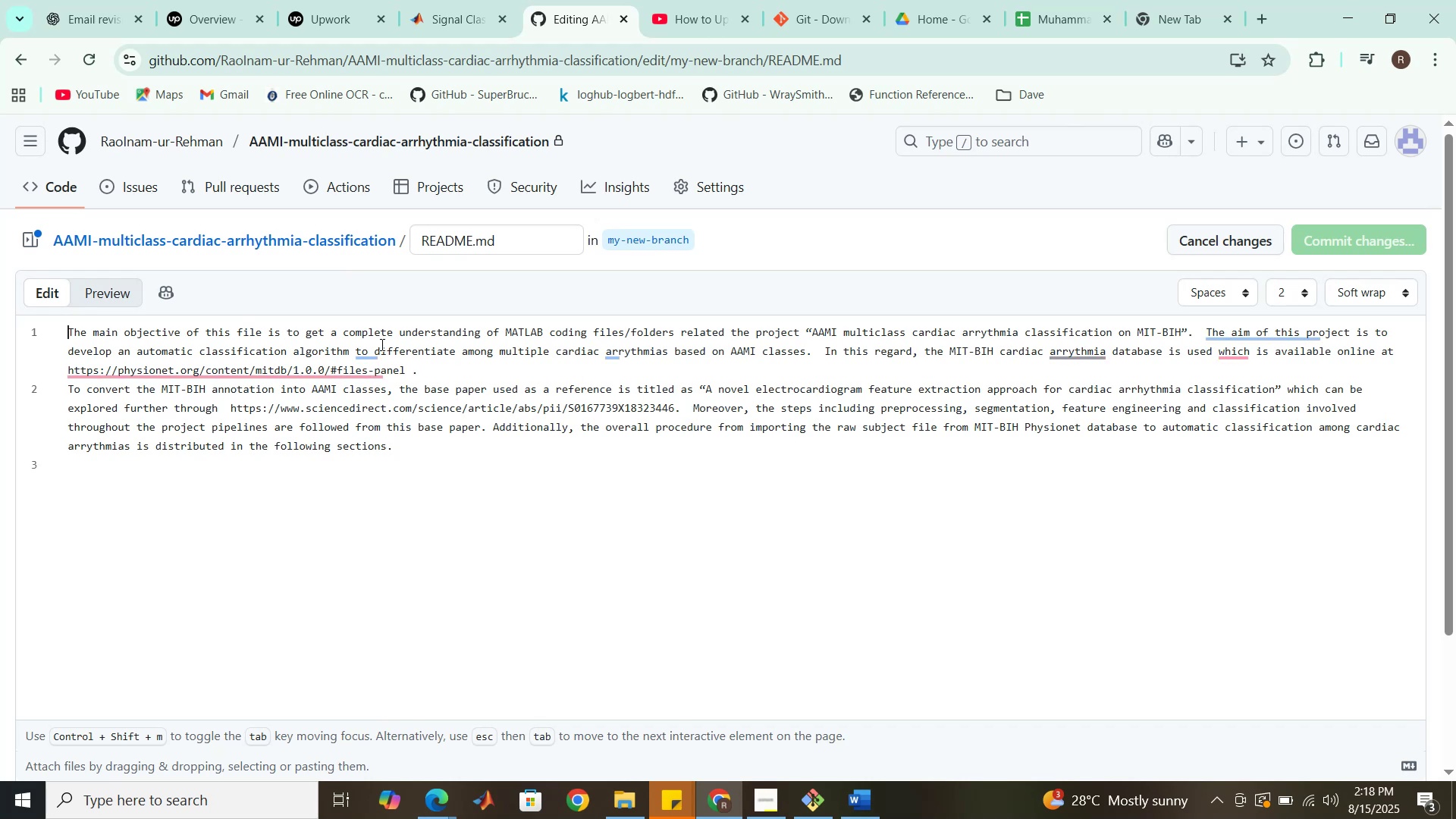 
mouse_move([353, 263])
 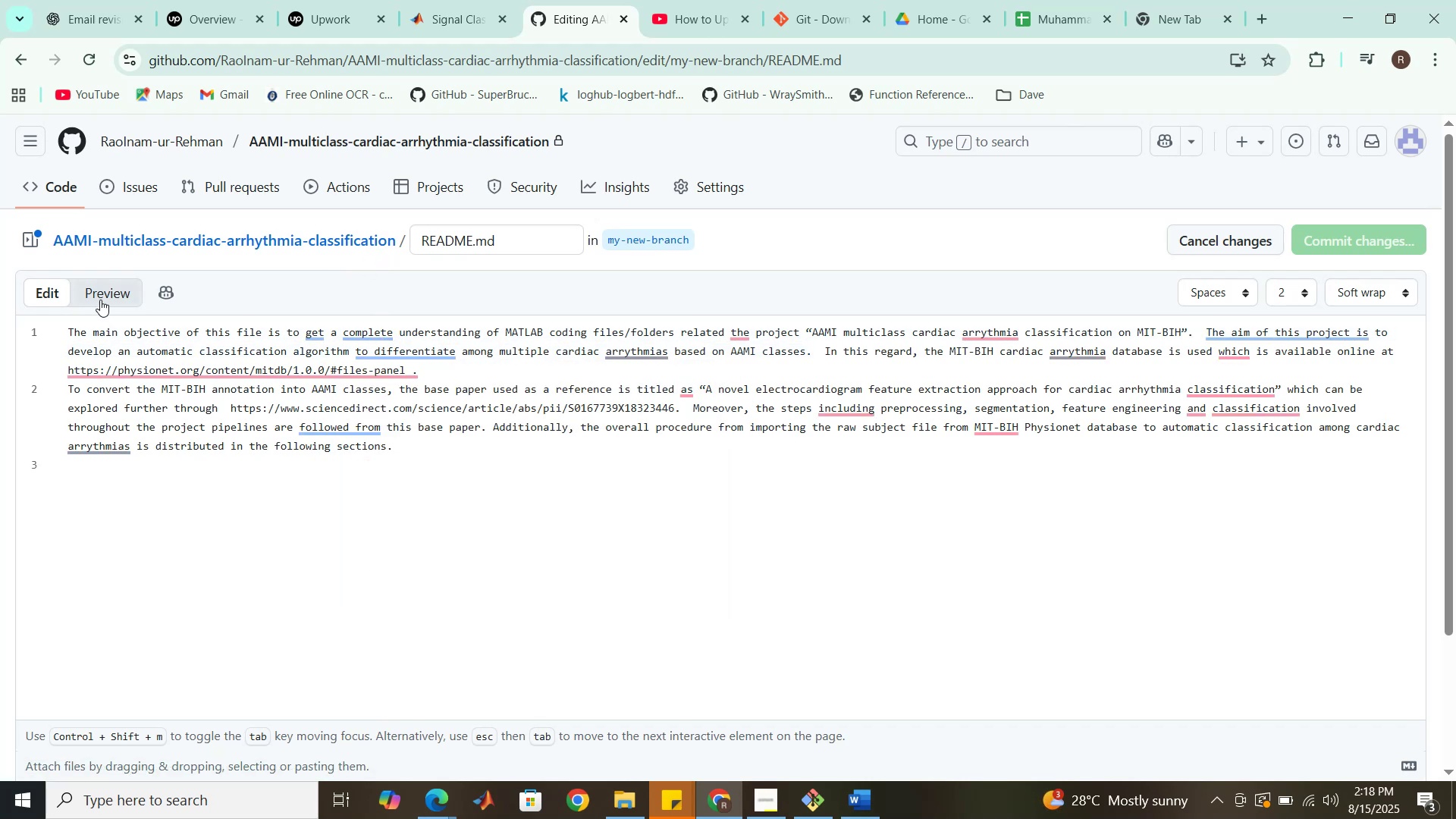 
left_click([100, 300])
 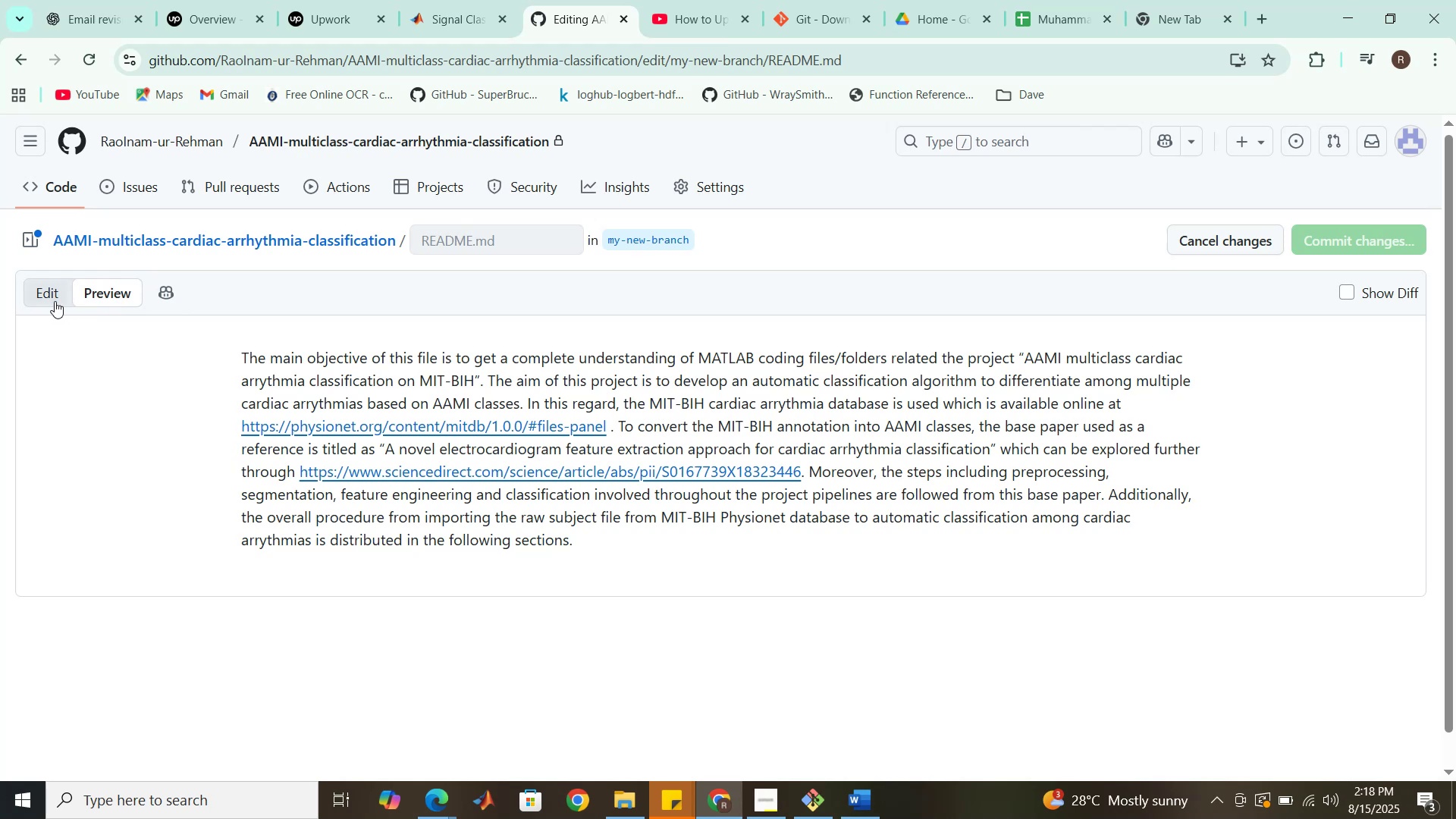 
left_click([55, 301])
 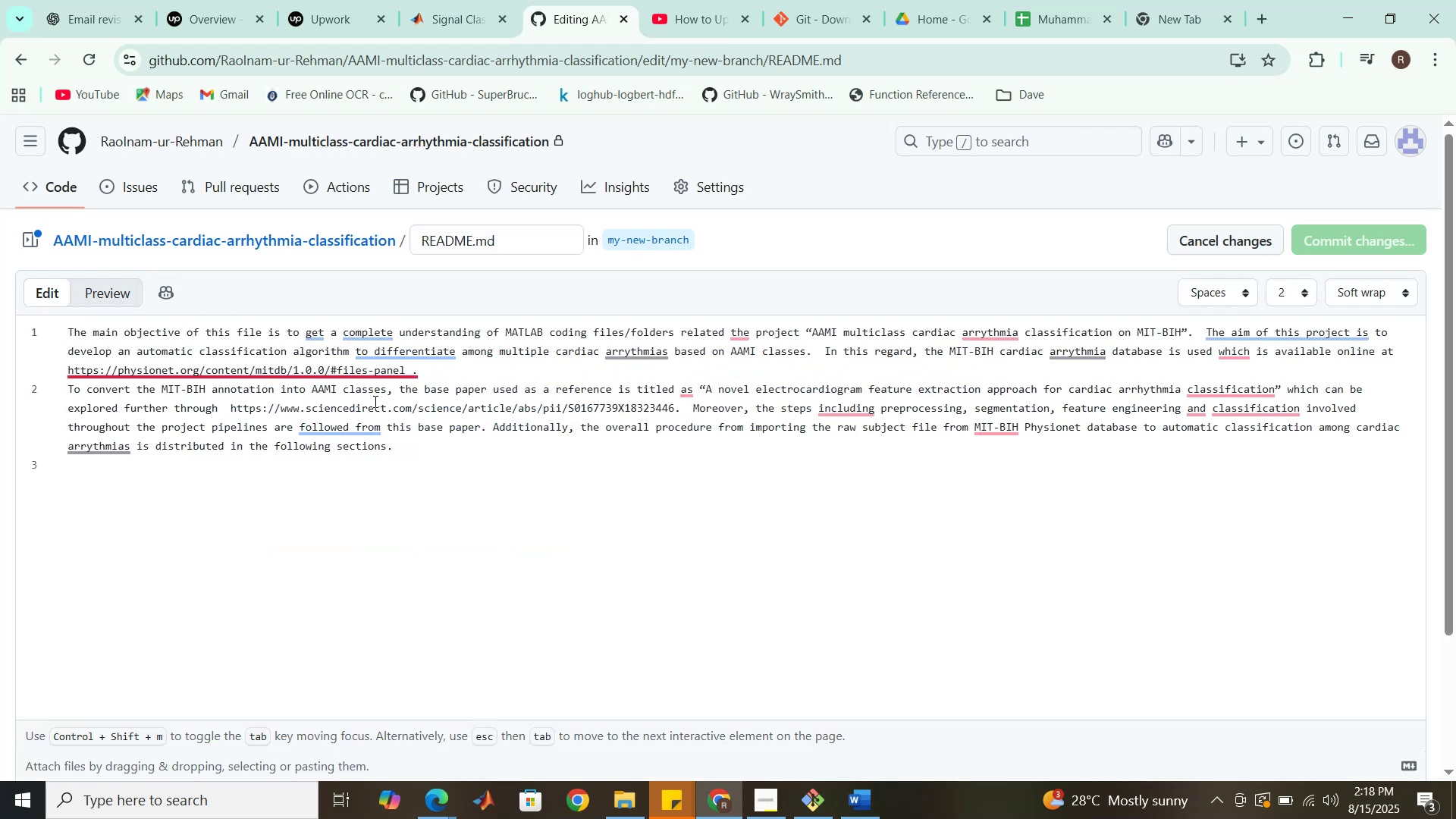 
wait(7.14)
 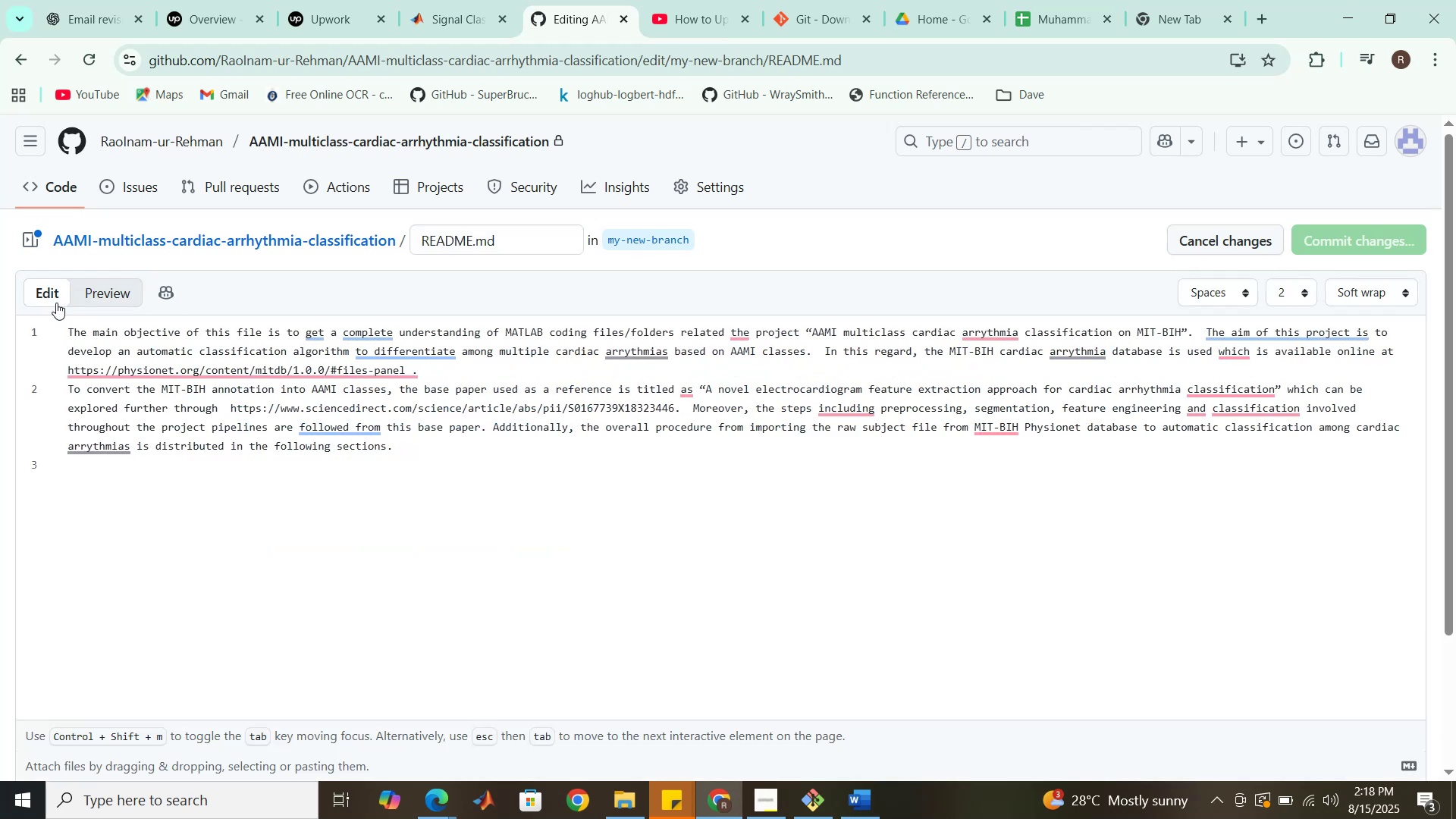 
left_click([388, 447])
 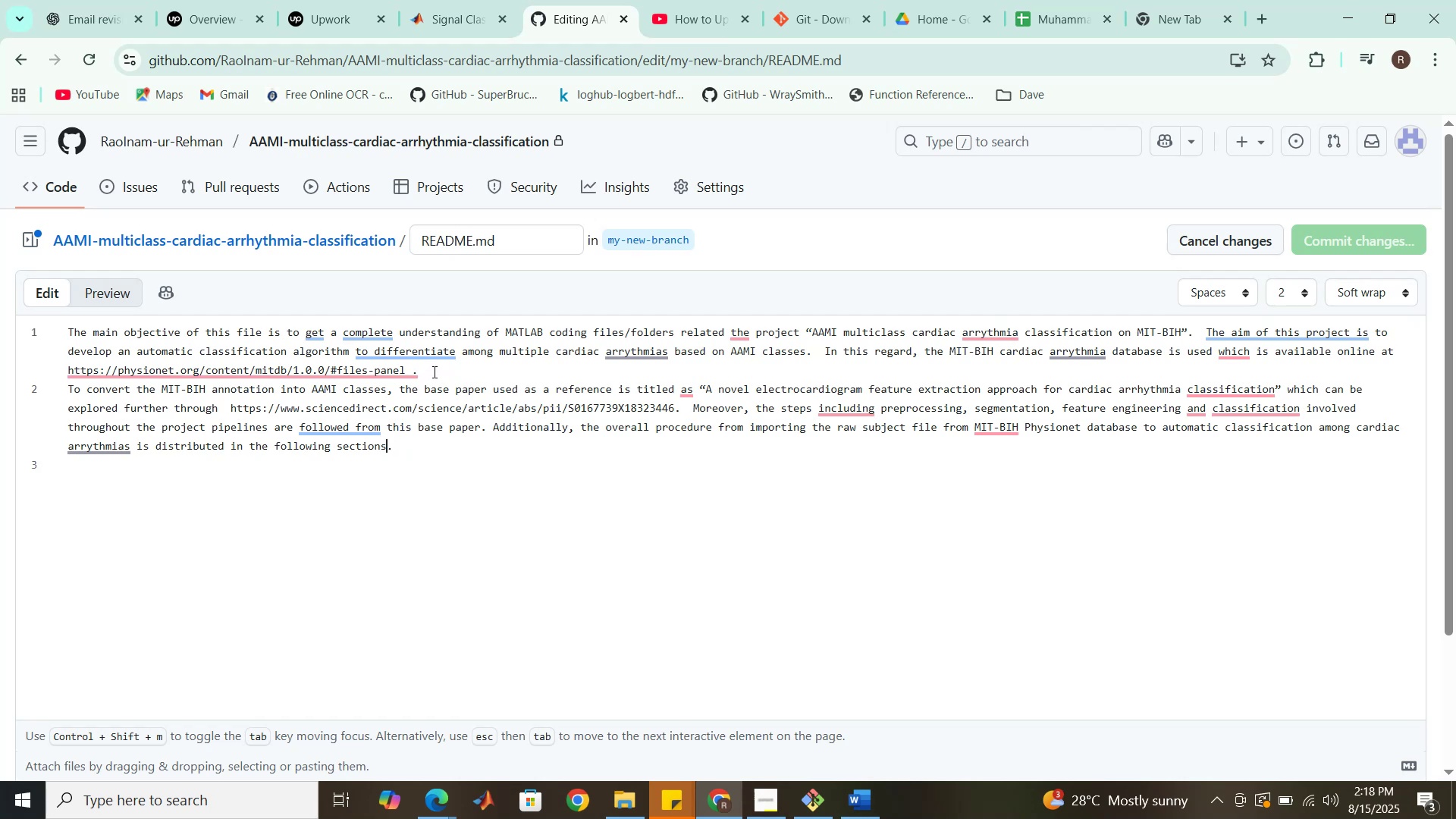 
left_click([433, 372])
 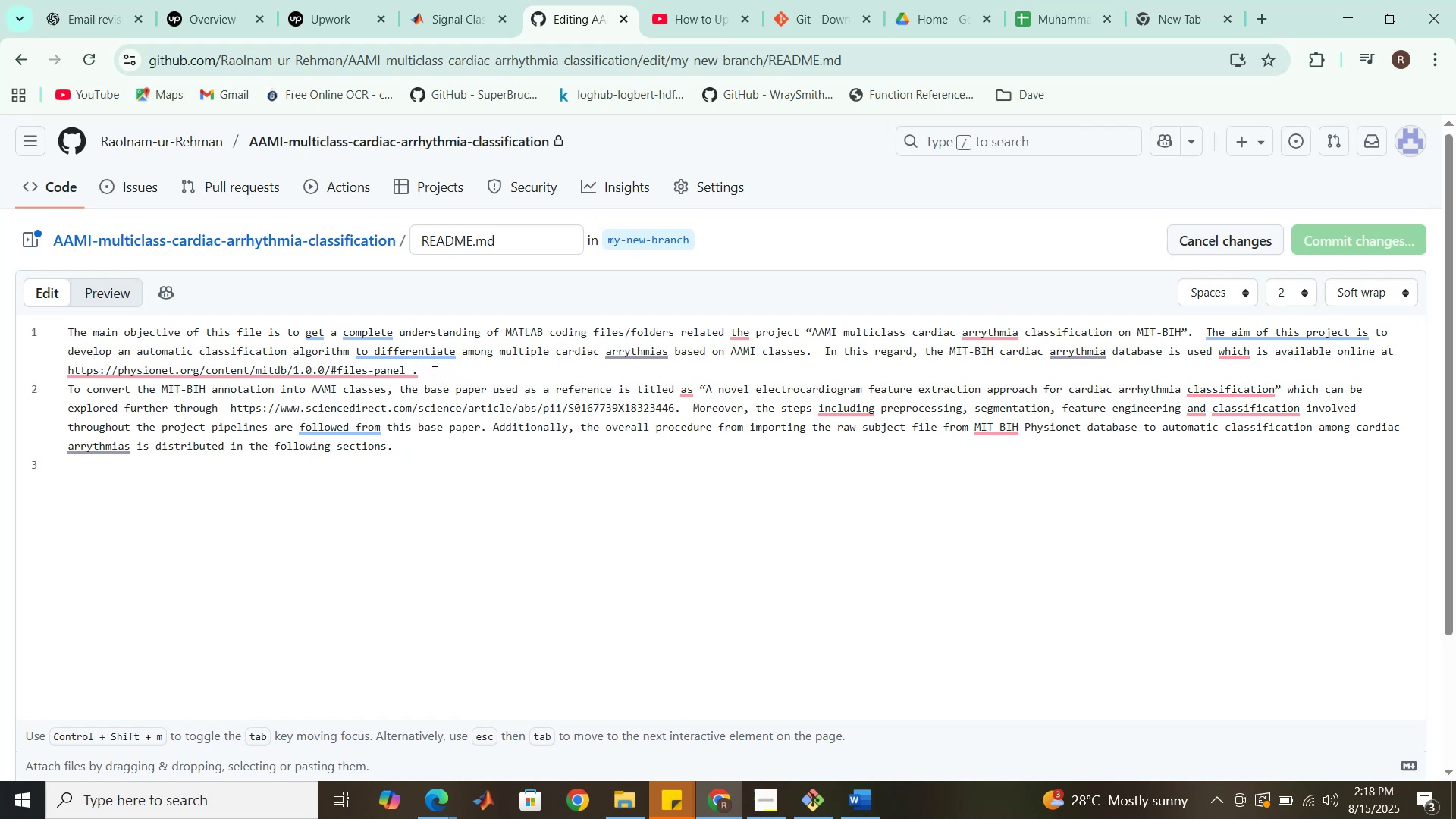 
key(Enter)
 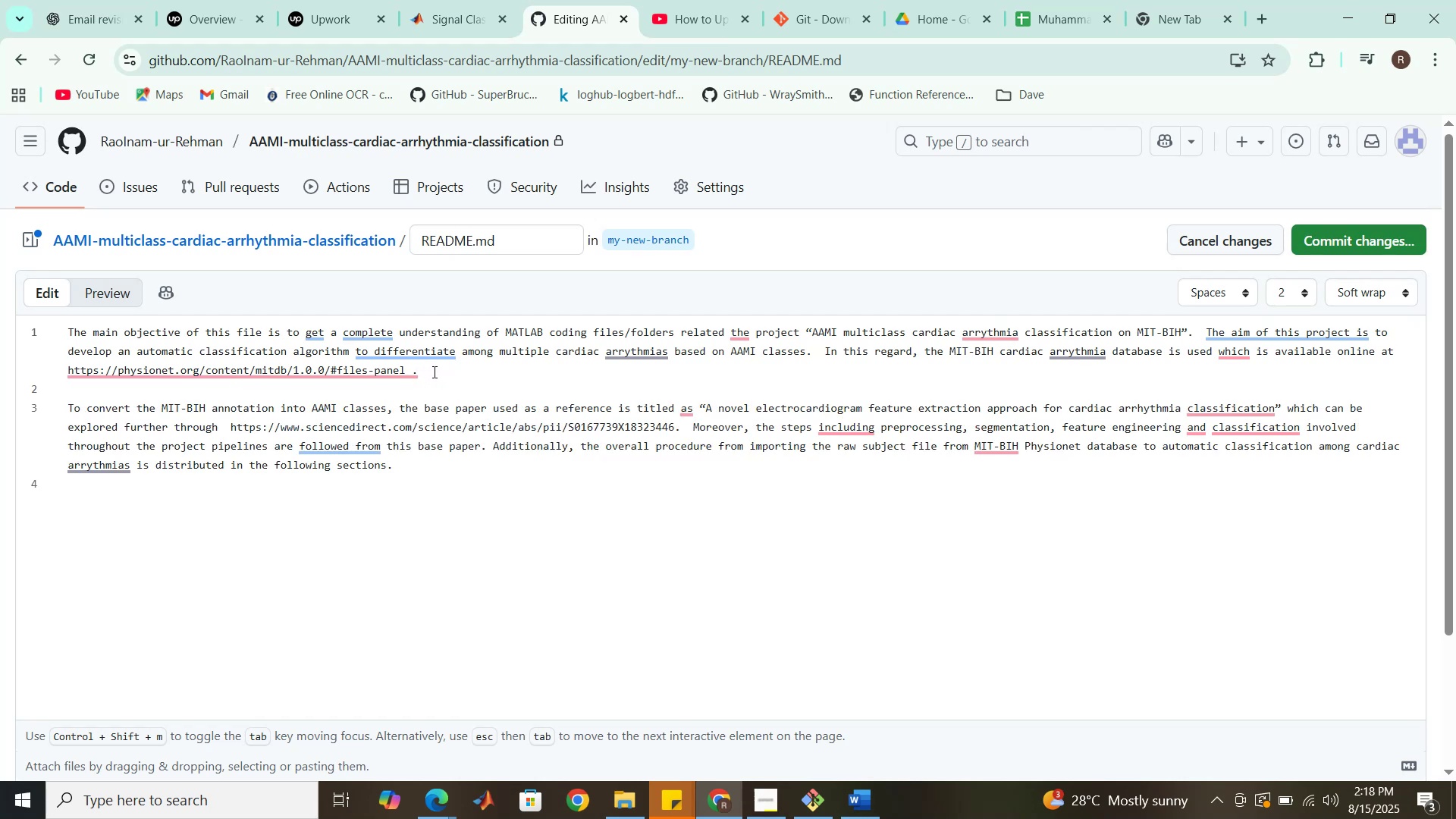 
key(Backspace)
 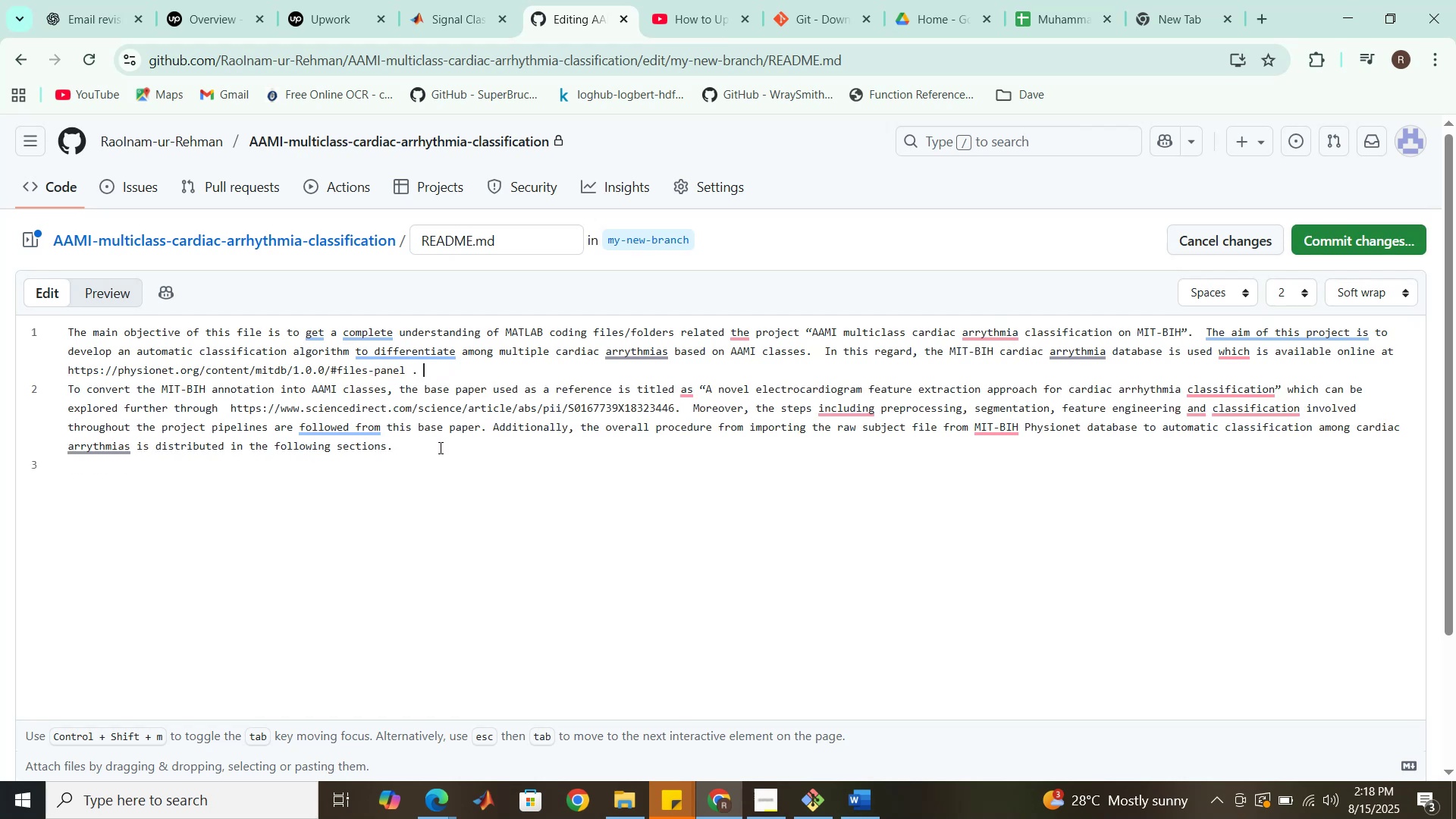 
wait(5.91)
 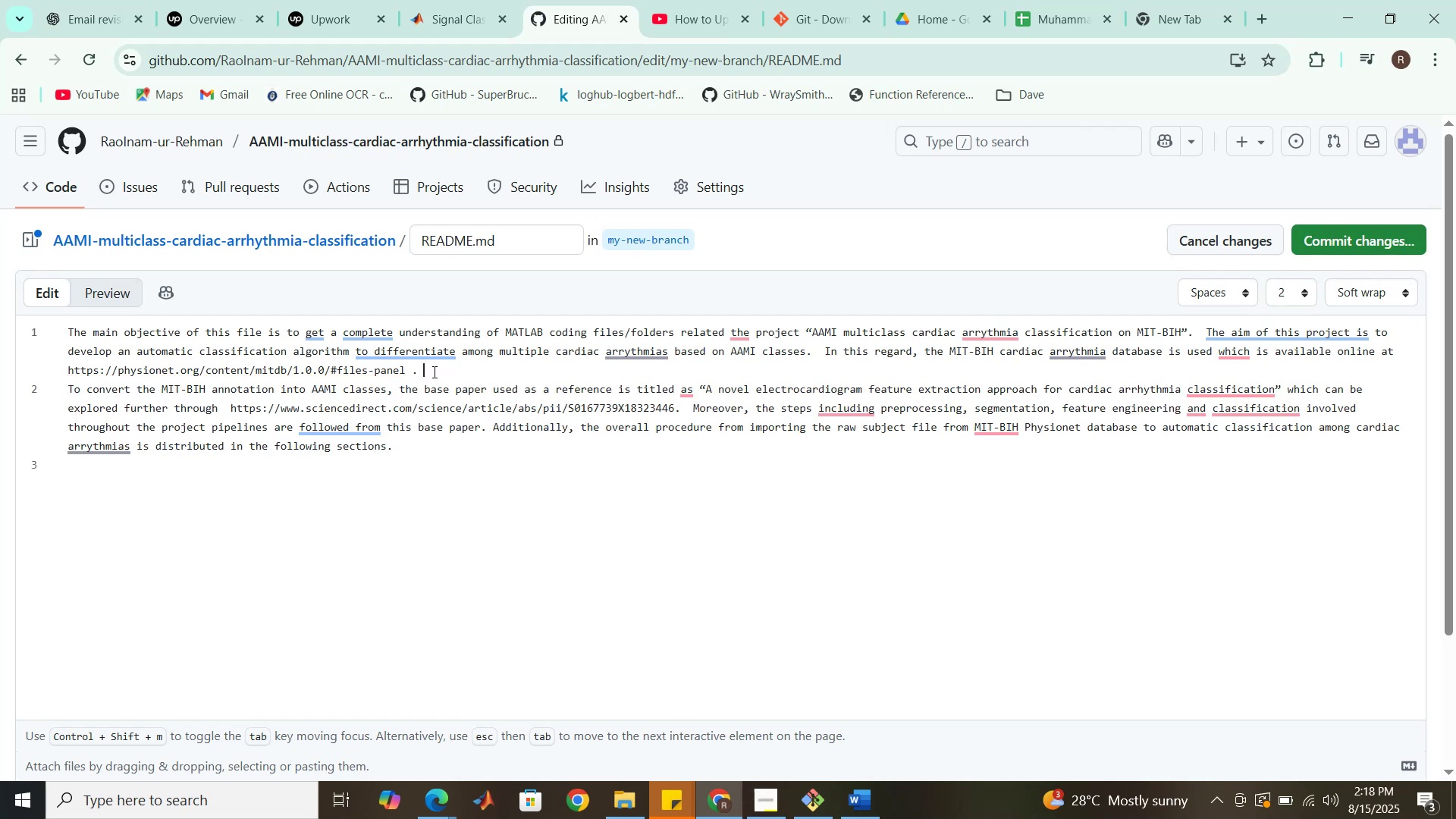 
double_click([496, 426])
 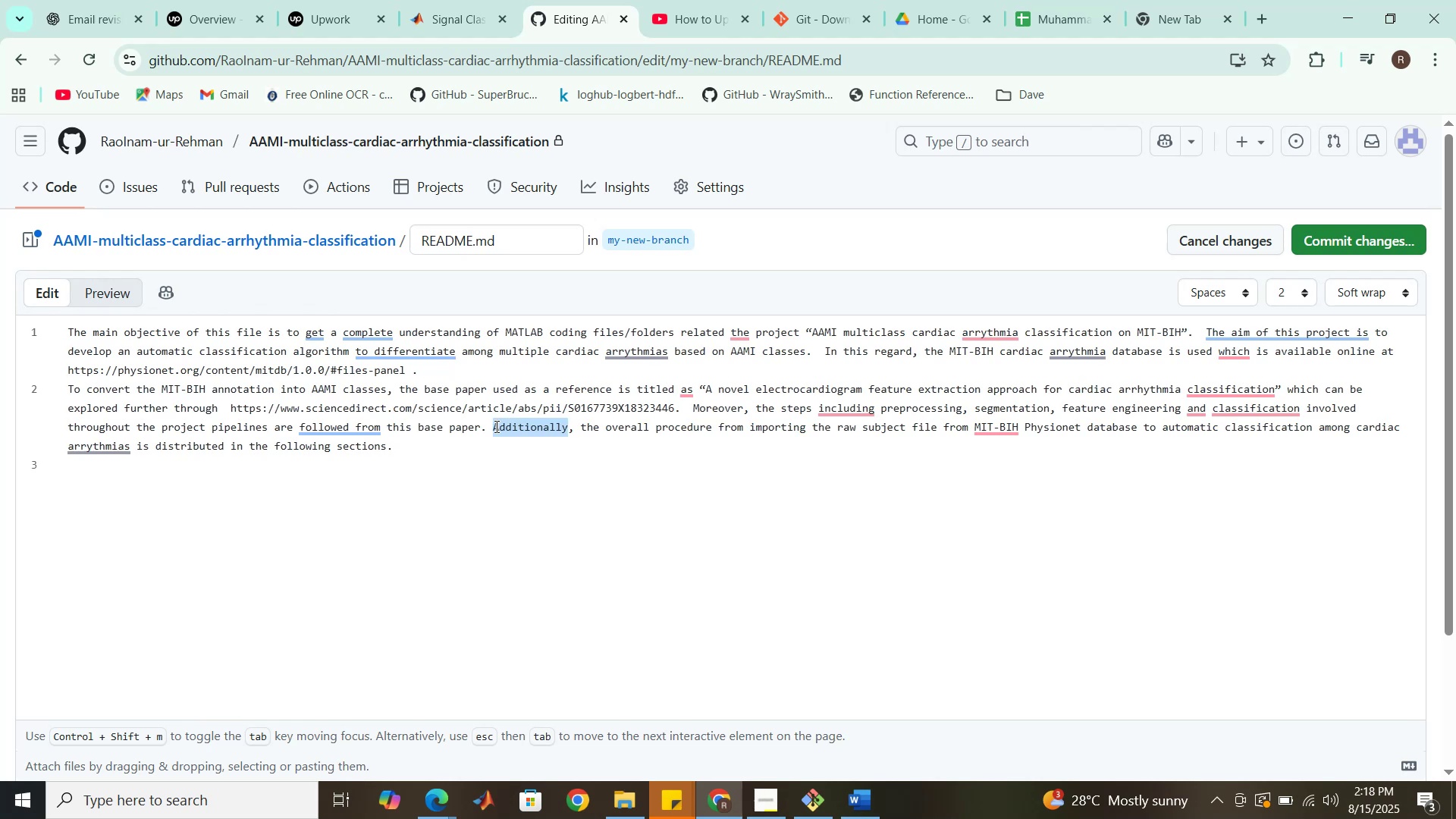 
left_click([495, 426])
 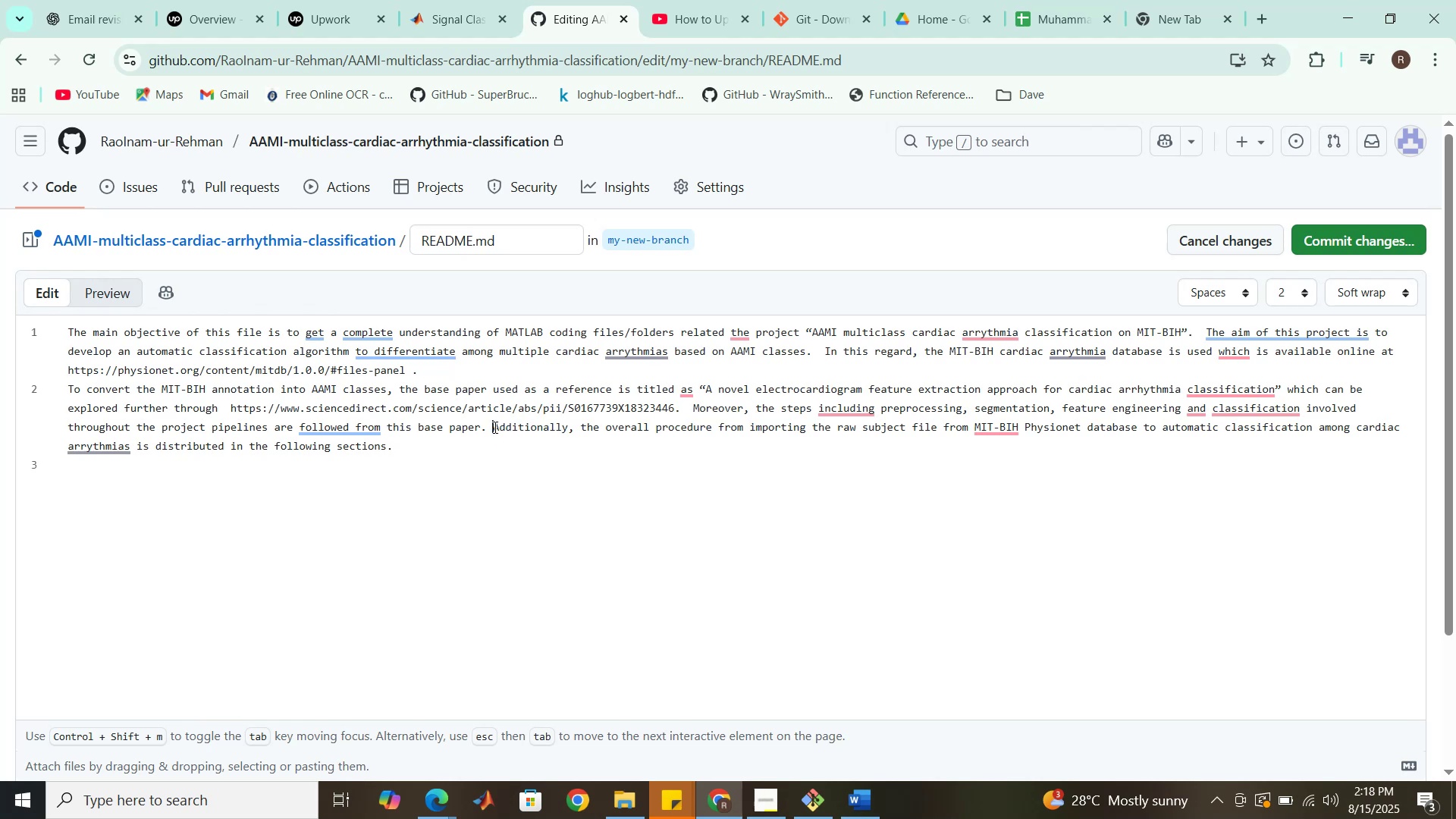 
left_click_drag(start_coordinate=[494, 427], to_coordinate=[494, 442])
 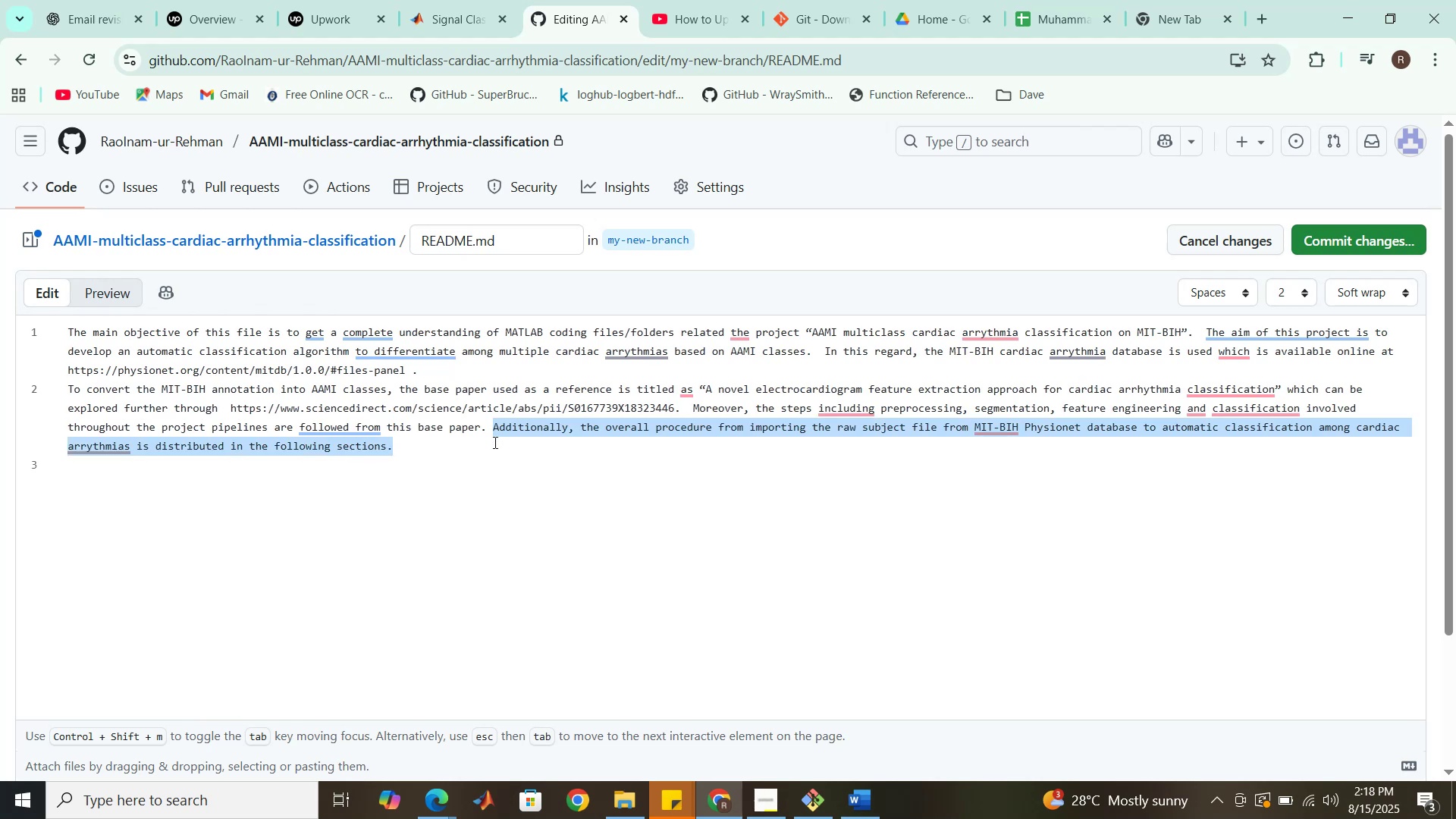 
key(Delete)
 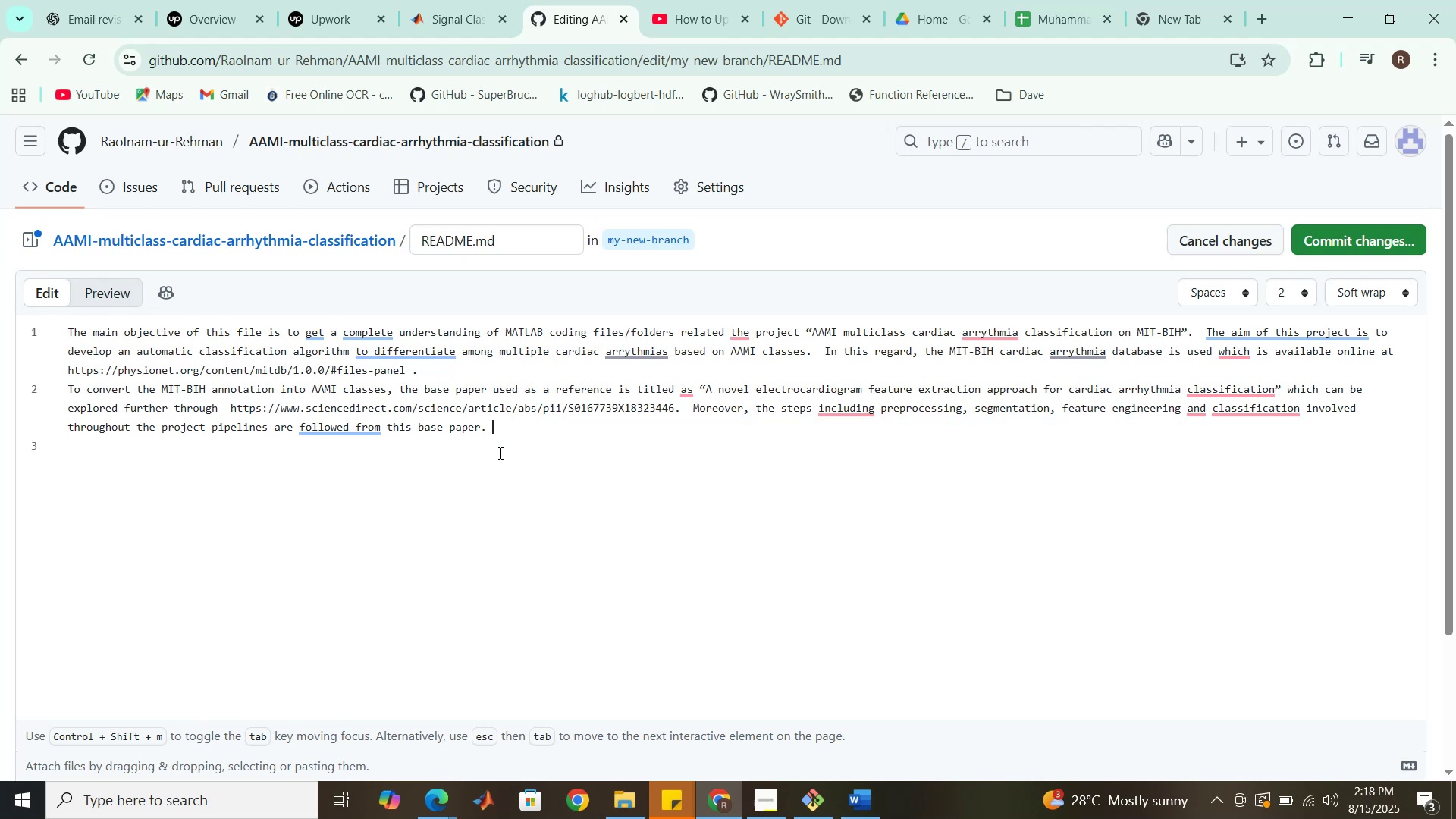 
mouse_move([377, 446])
 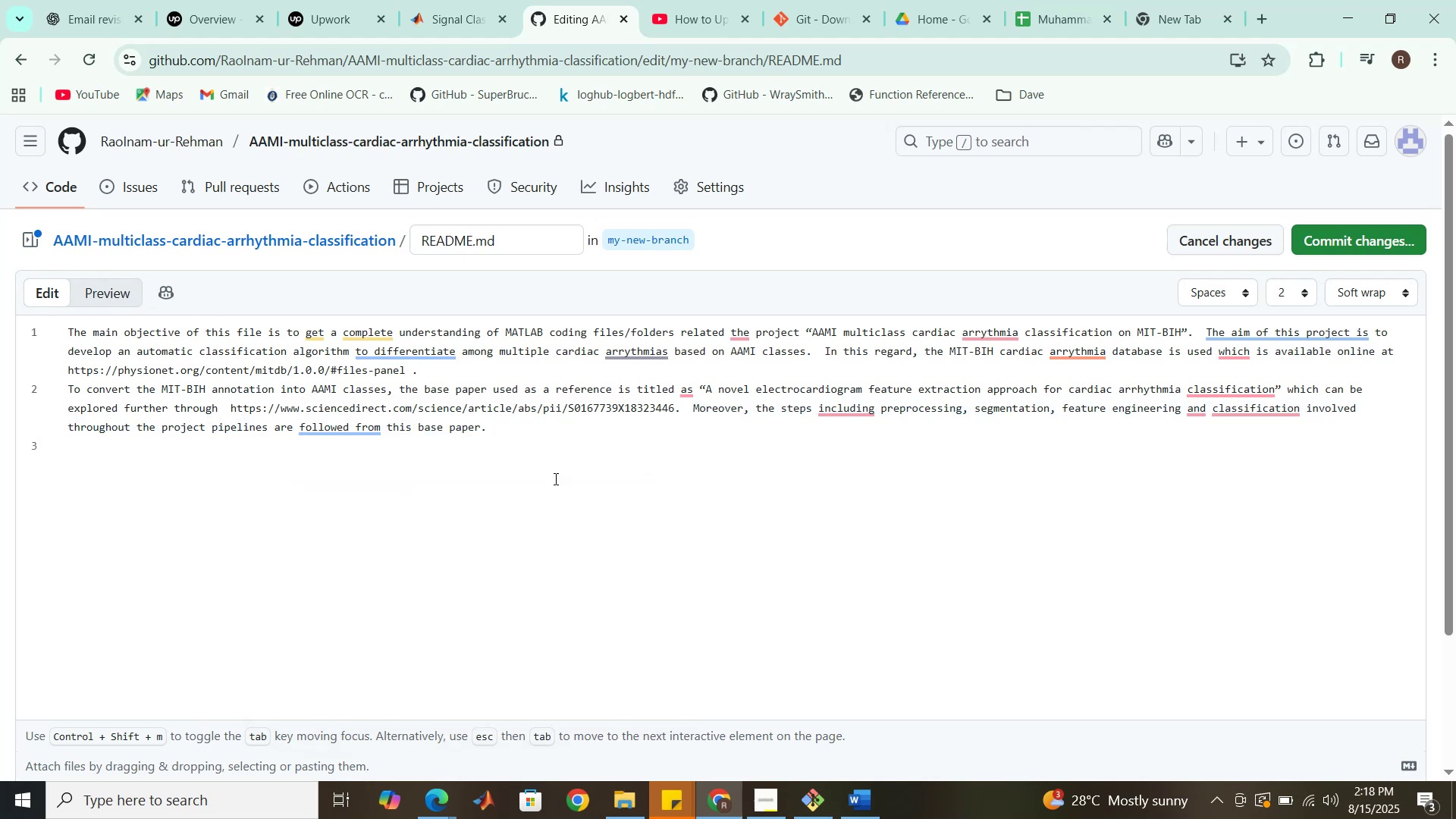 
wait(7.74)
 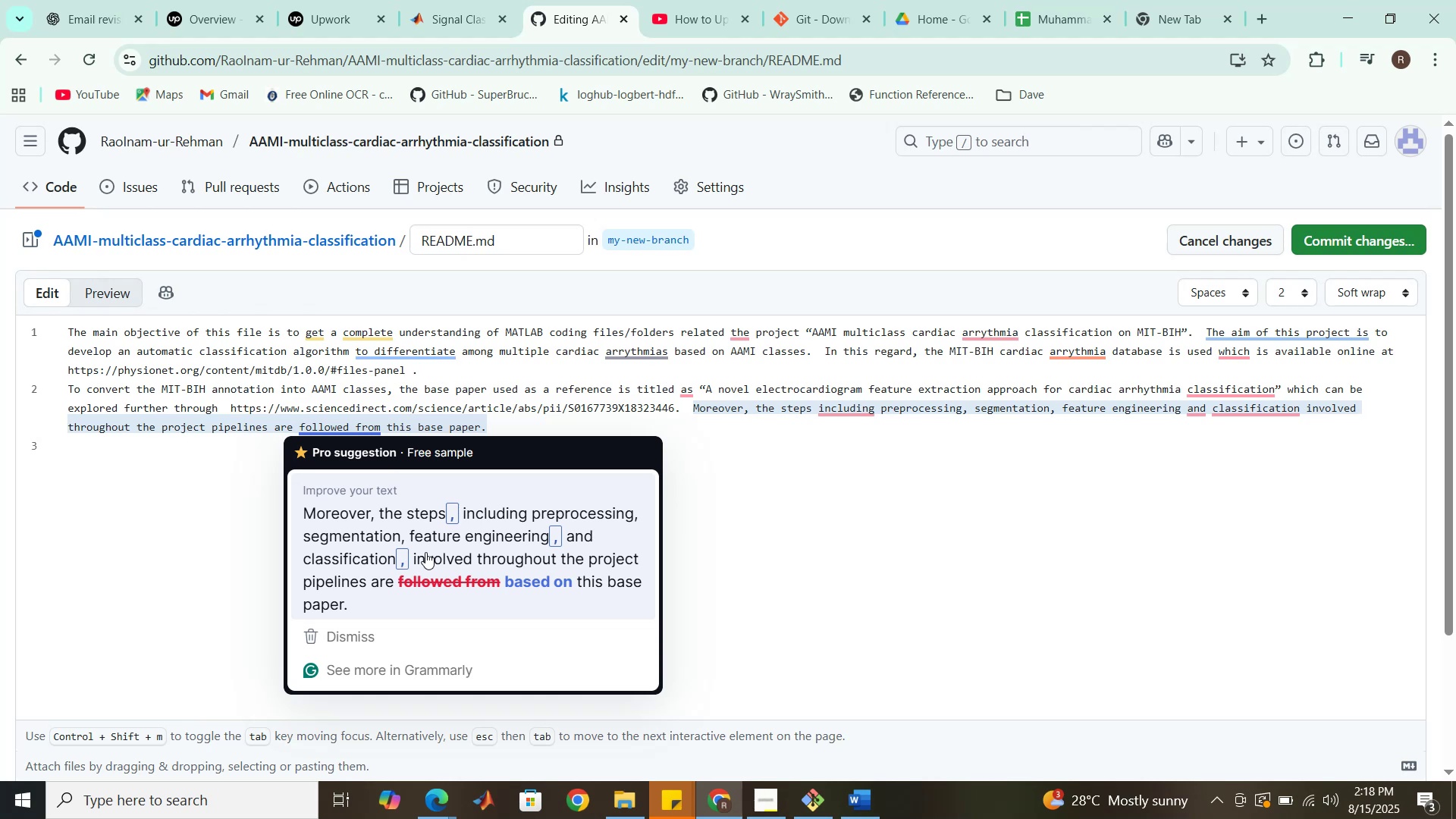 
left_click([351, 427])
 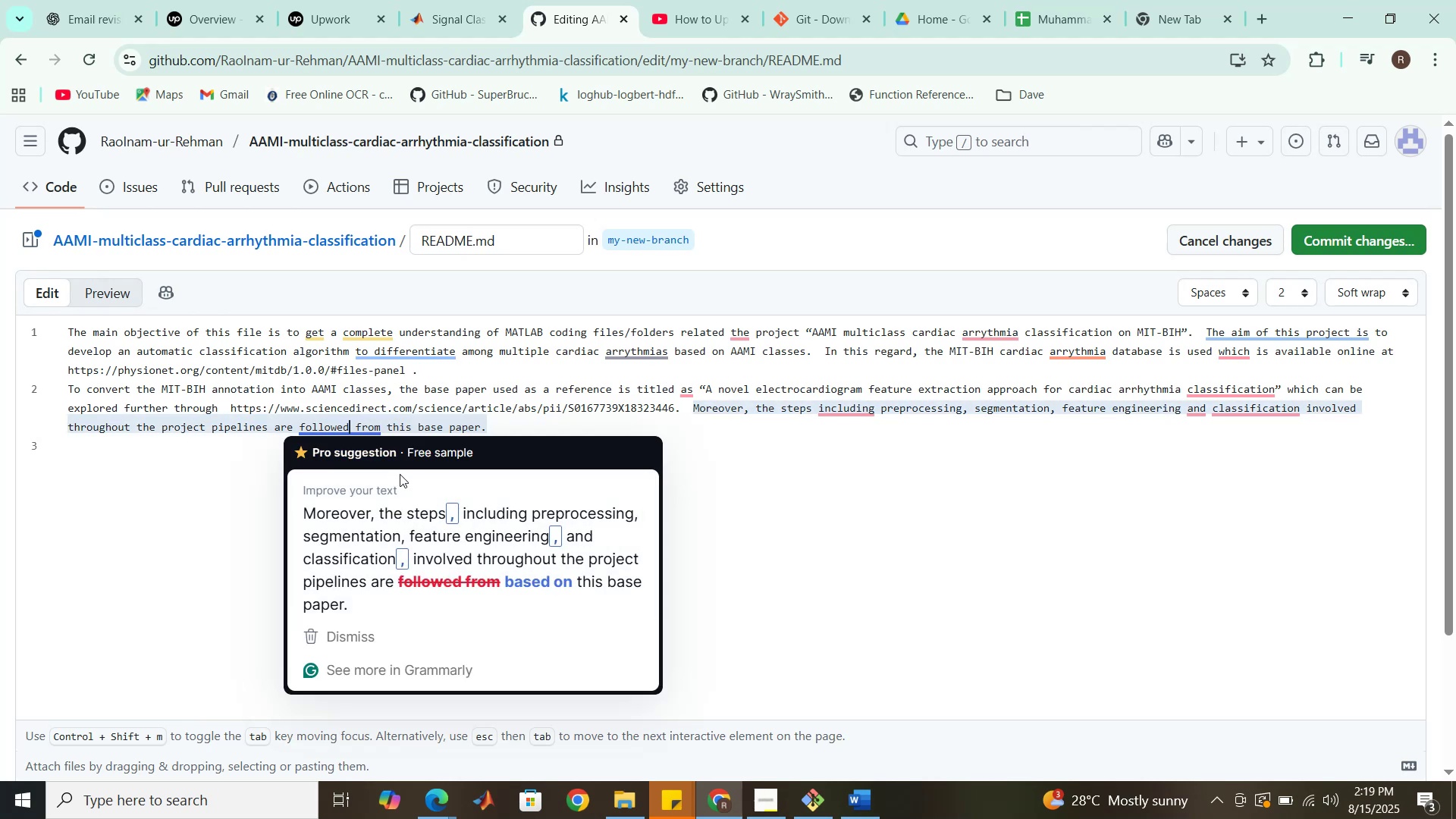 
left_click([542, 579])
 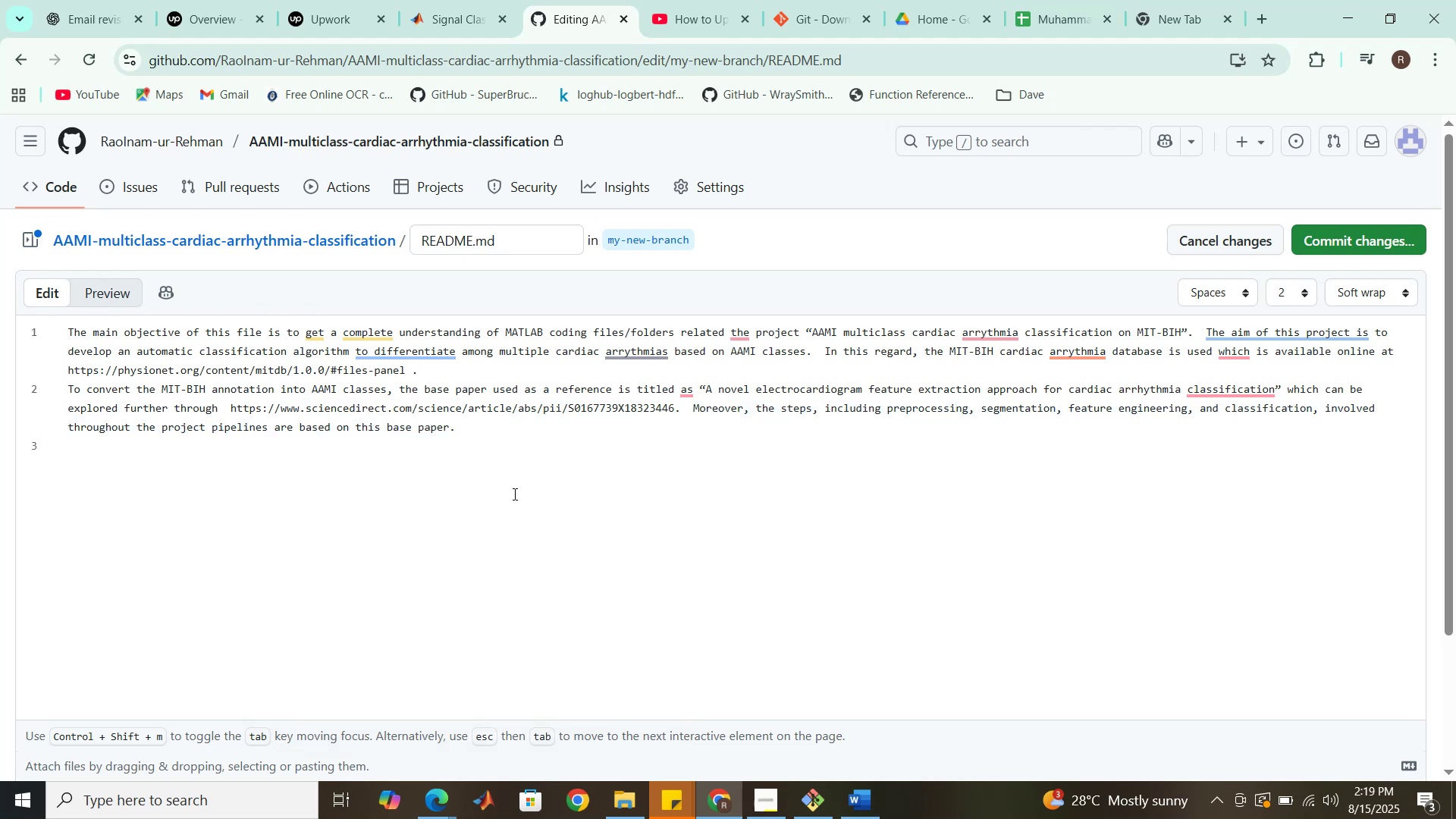 
left_click([513, 491])
 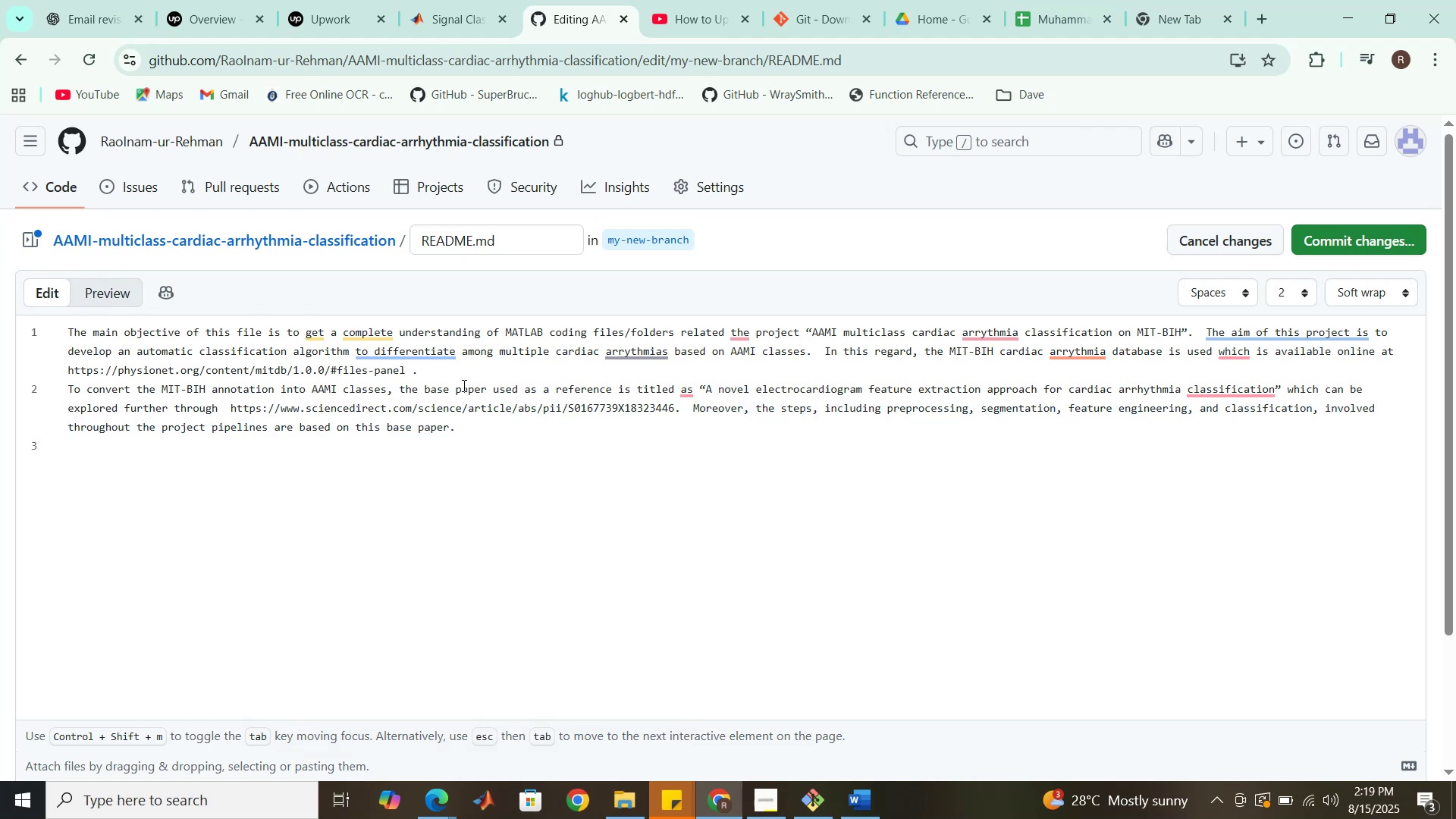 
mouse_move([419, 372])
 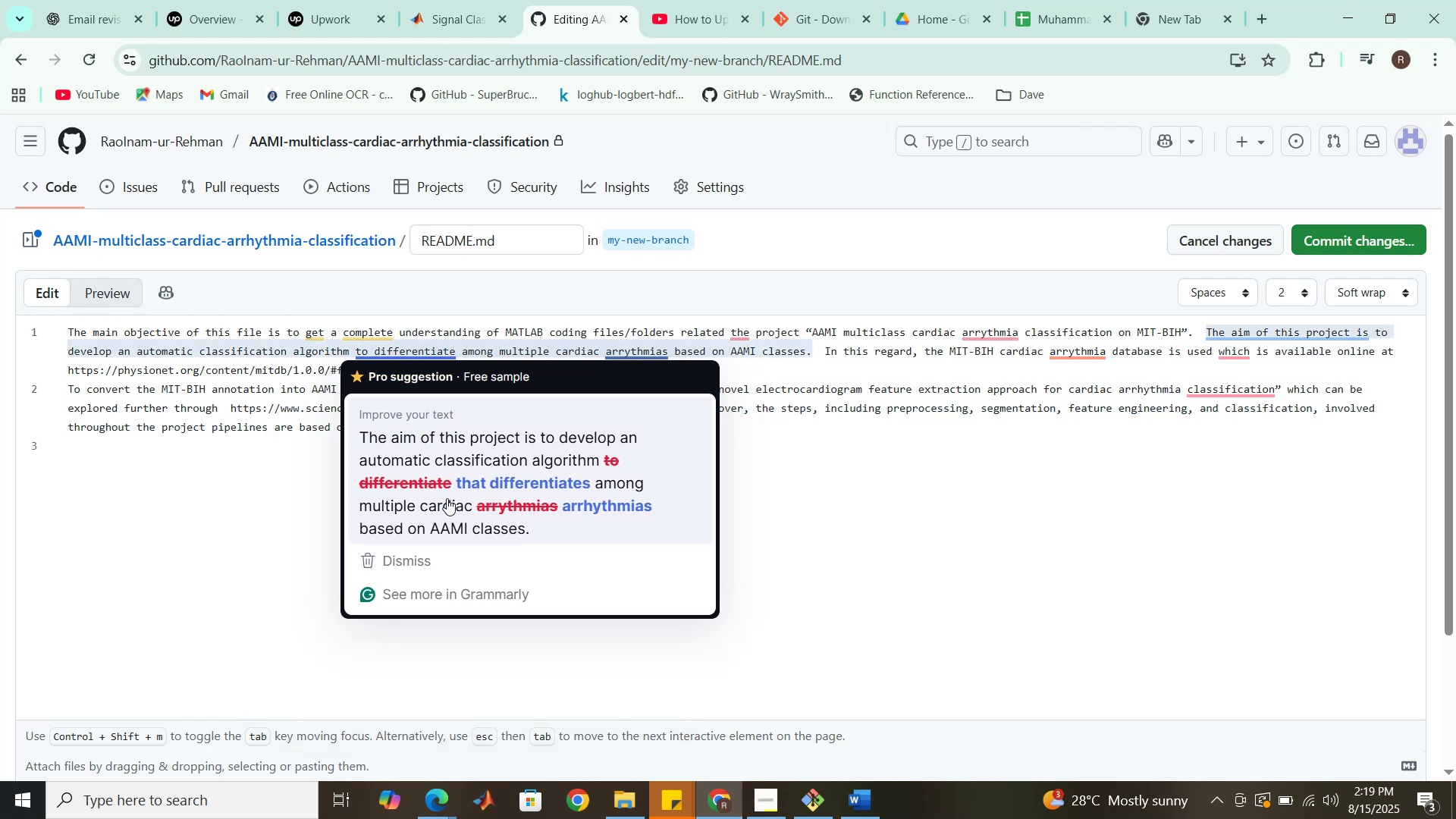 
left_click([447, 498])
 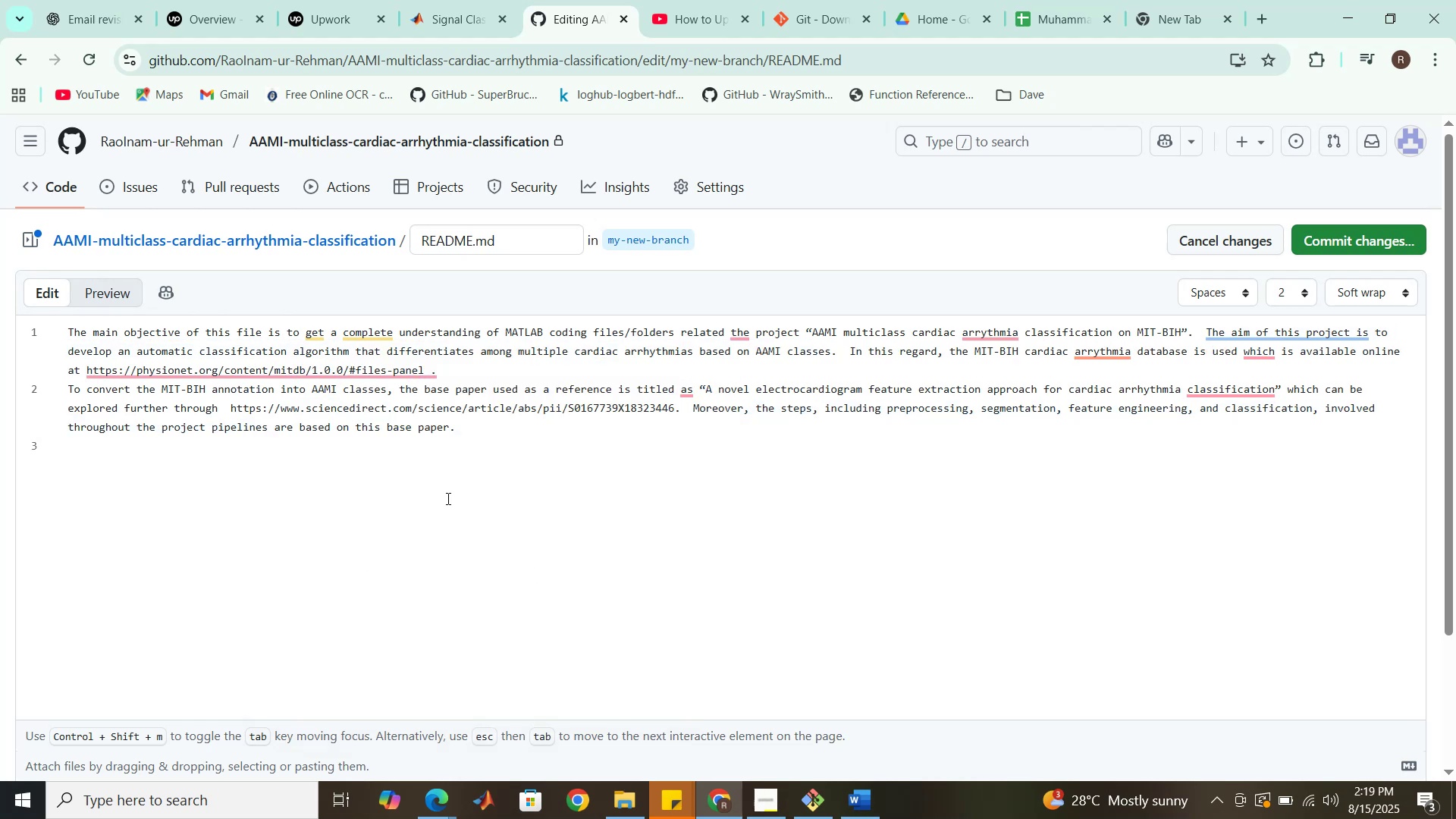 
mouse_move([394, 374])
 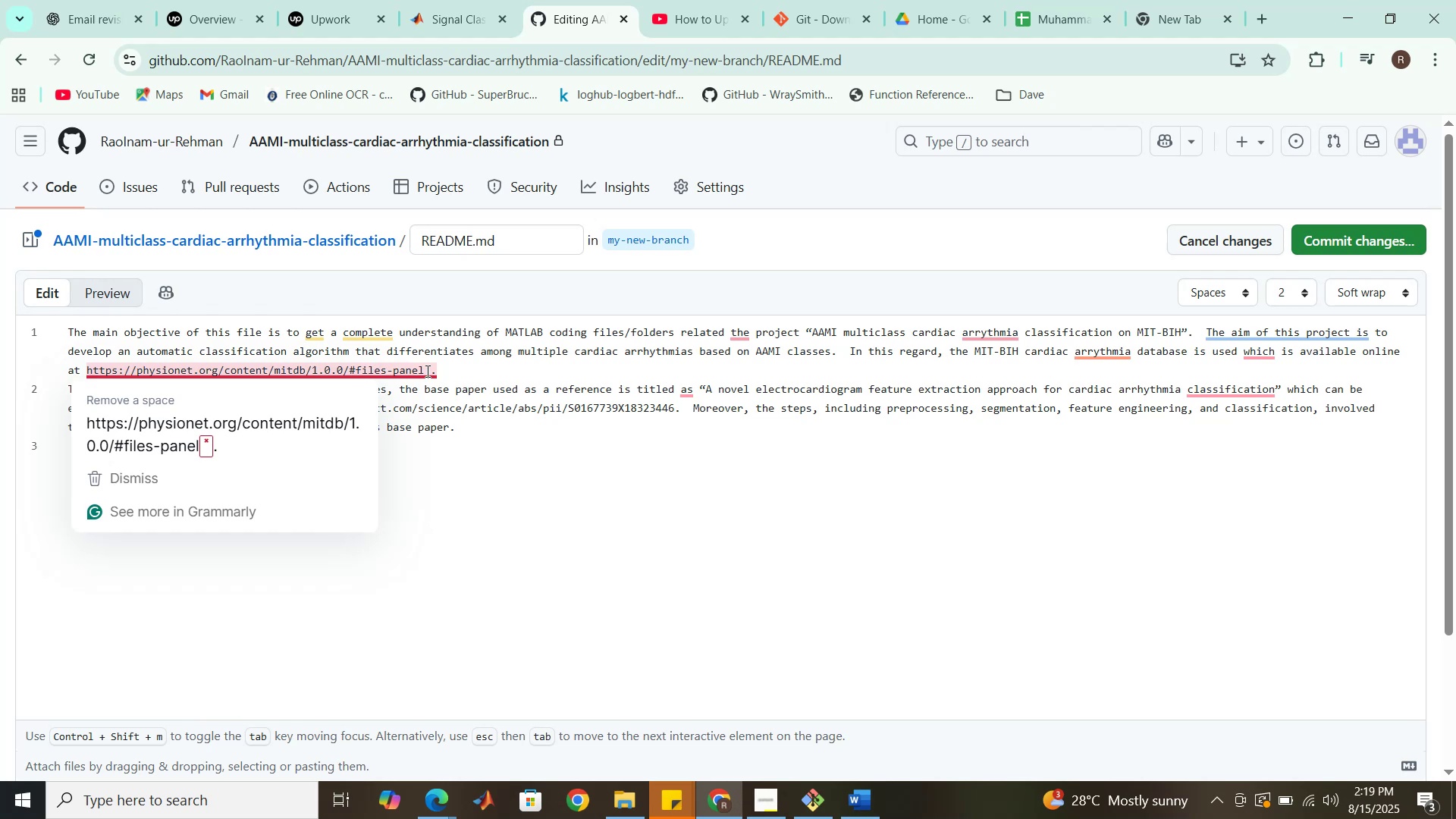 
left_click([426, 371])
 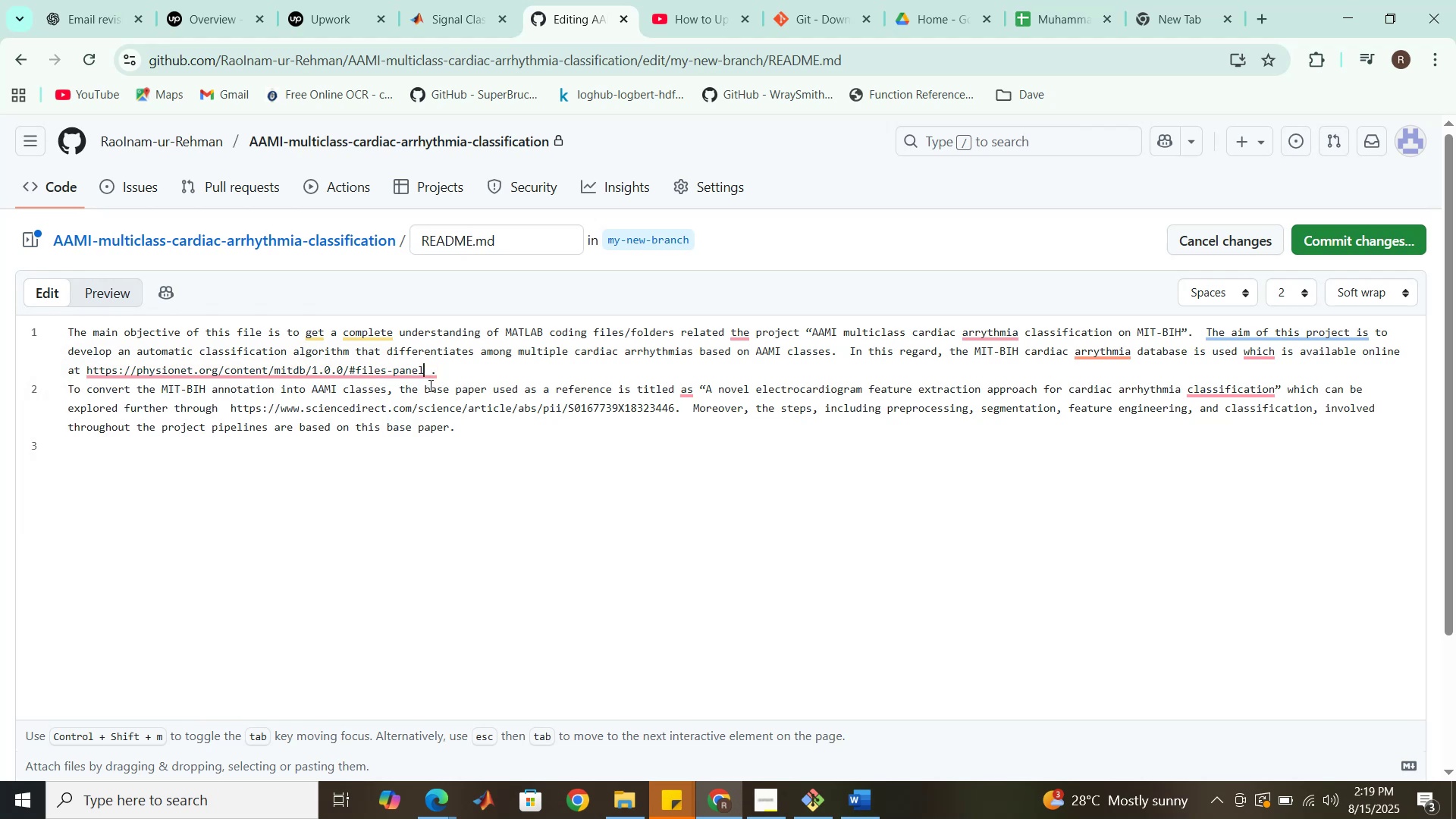 
key(Delete)
 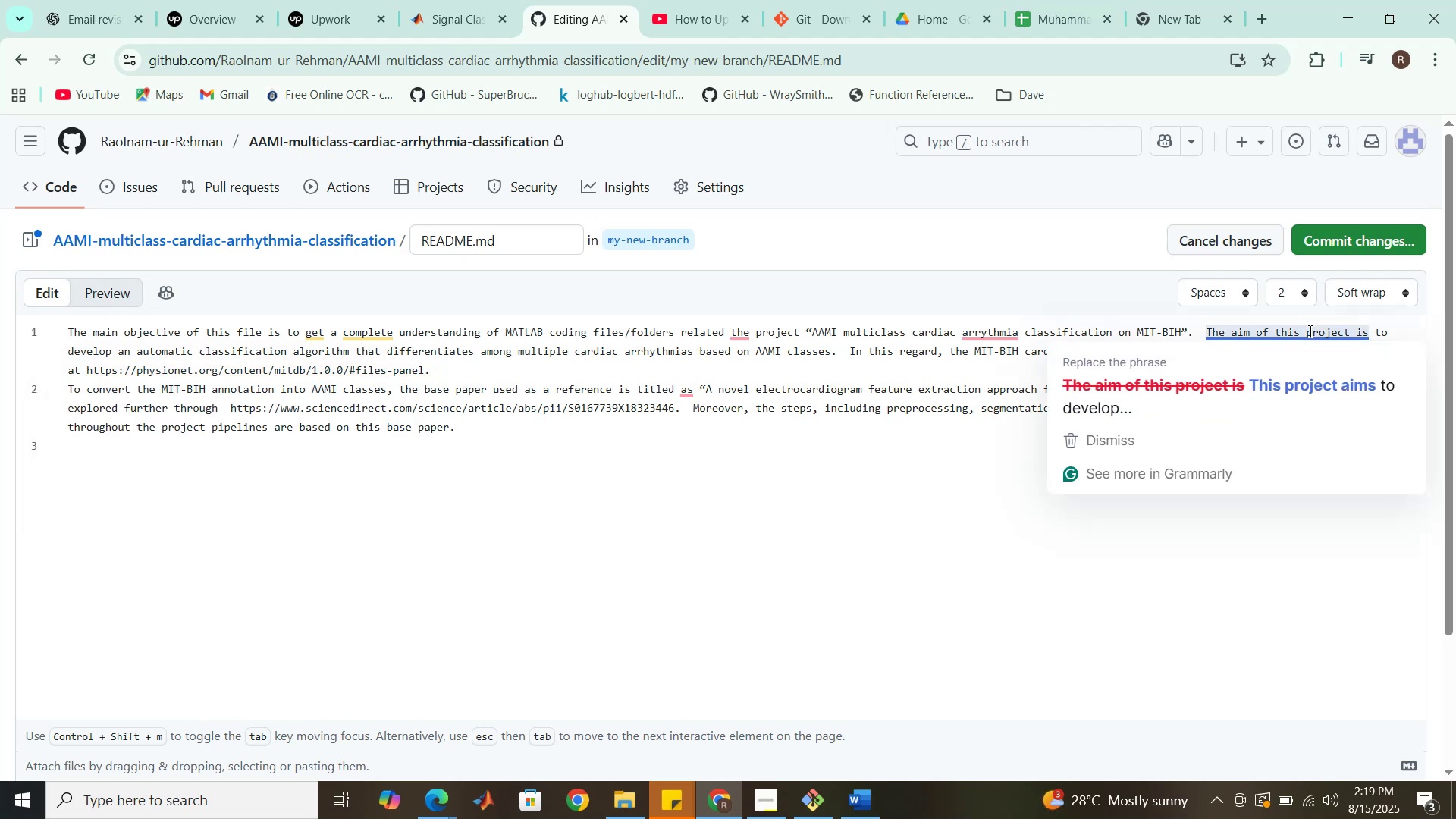 
left_click([1276, 392])
 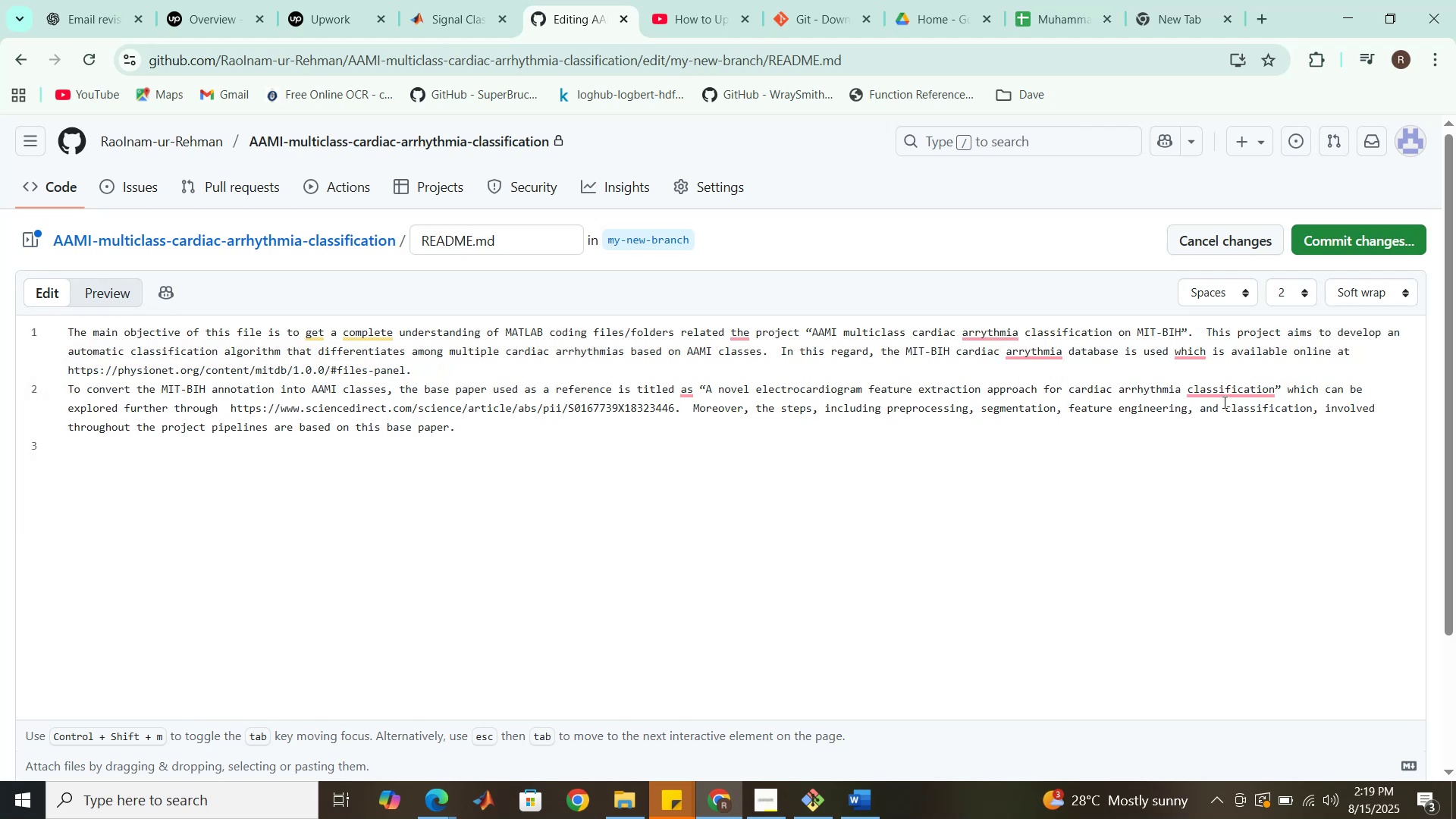 
mouse_move([1216, 421])
 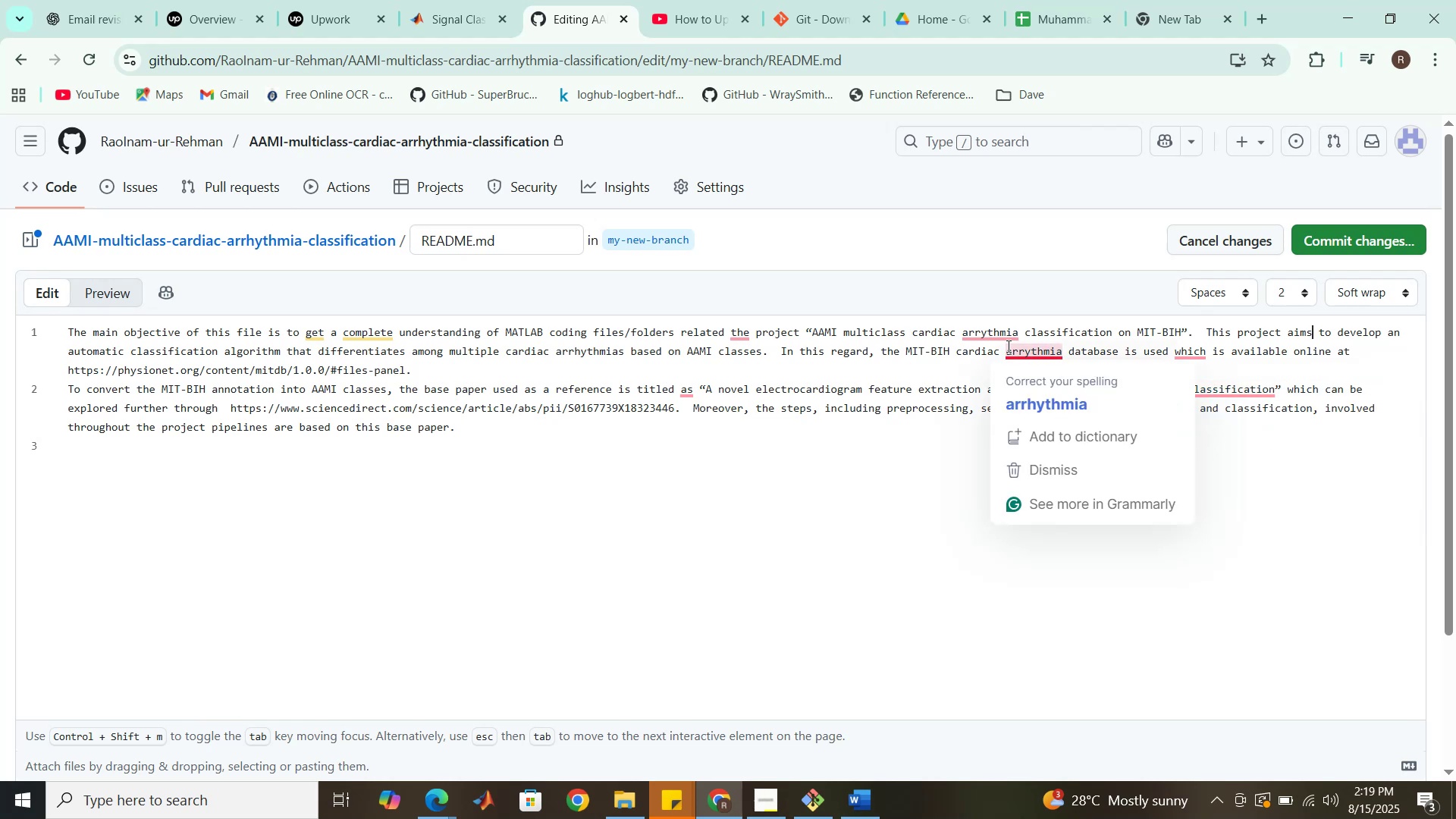 
left_click([1053, 400])
 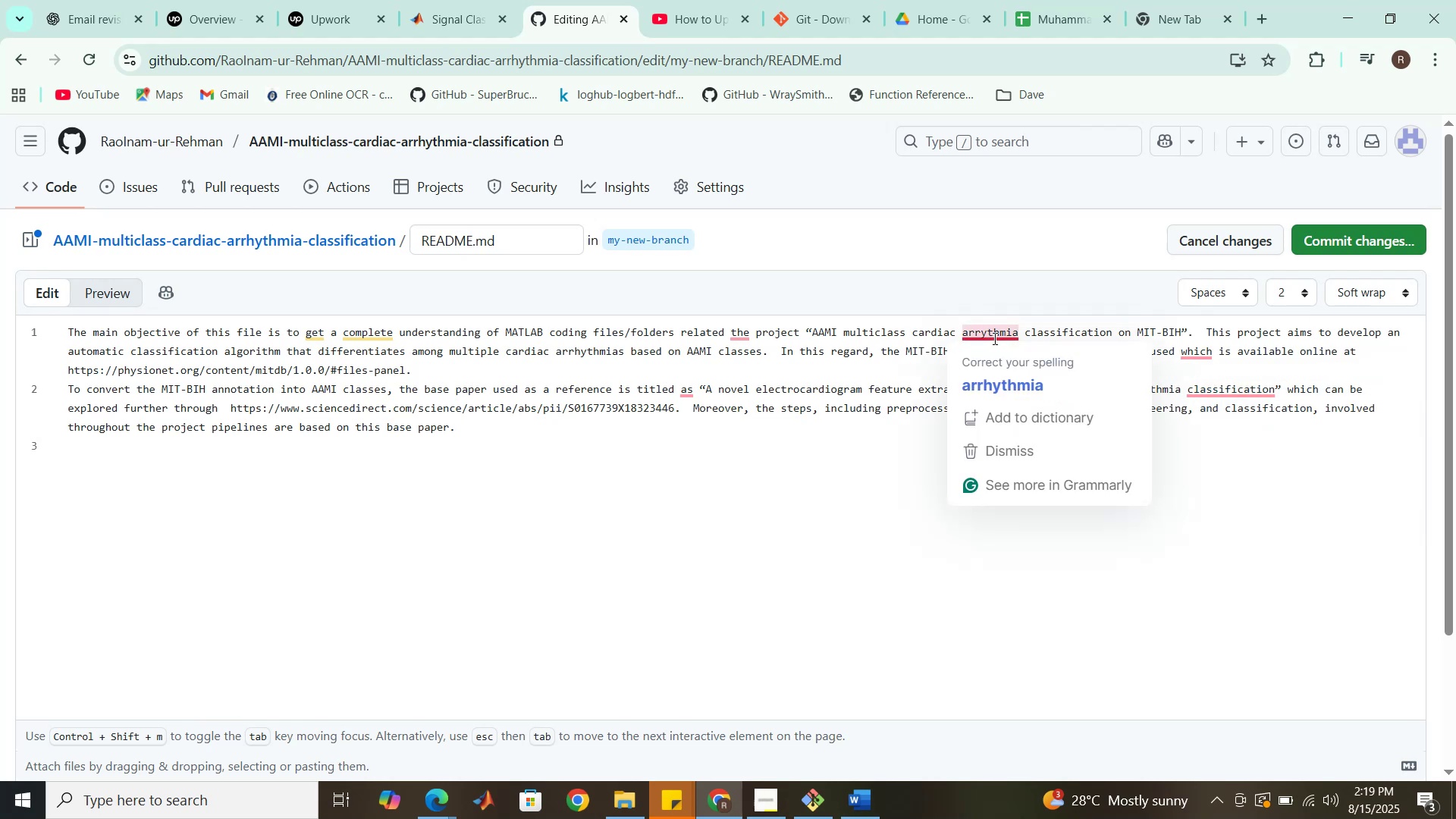 
left_click([1014, 388])
 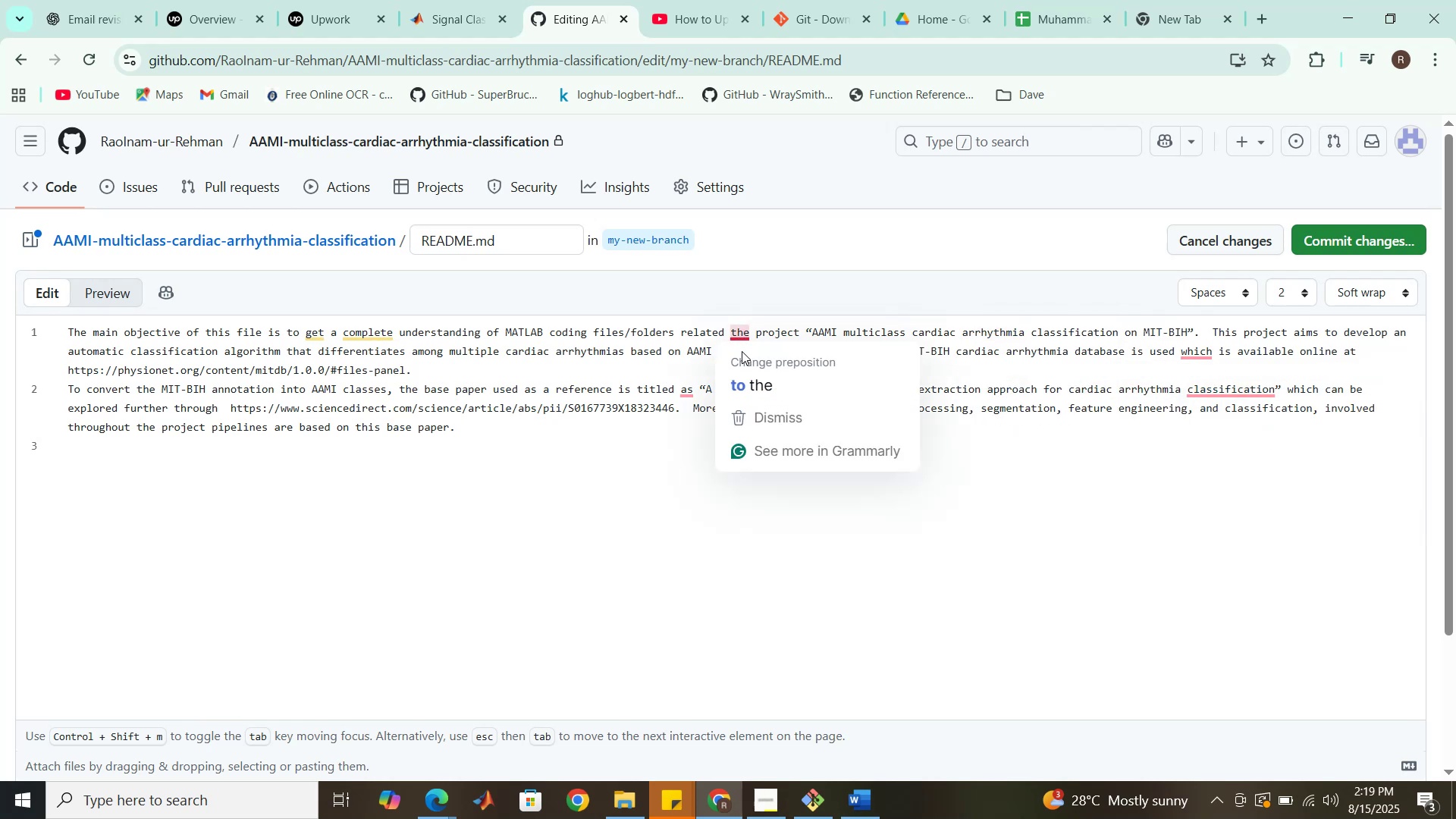 
left_click([745, 376])
 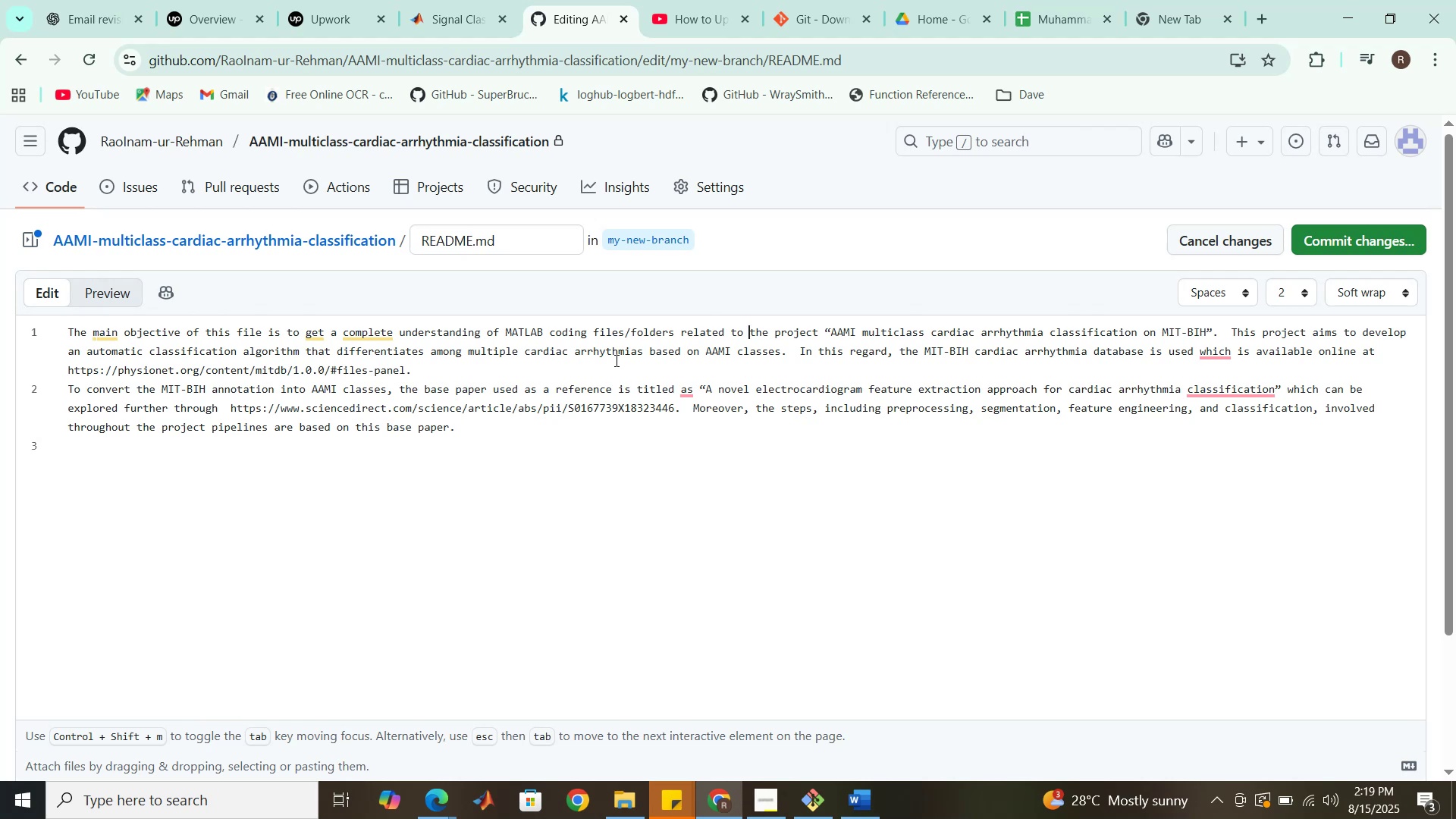 
wait(7.35)
 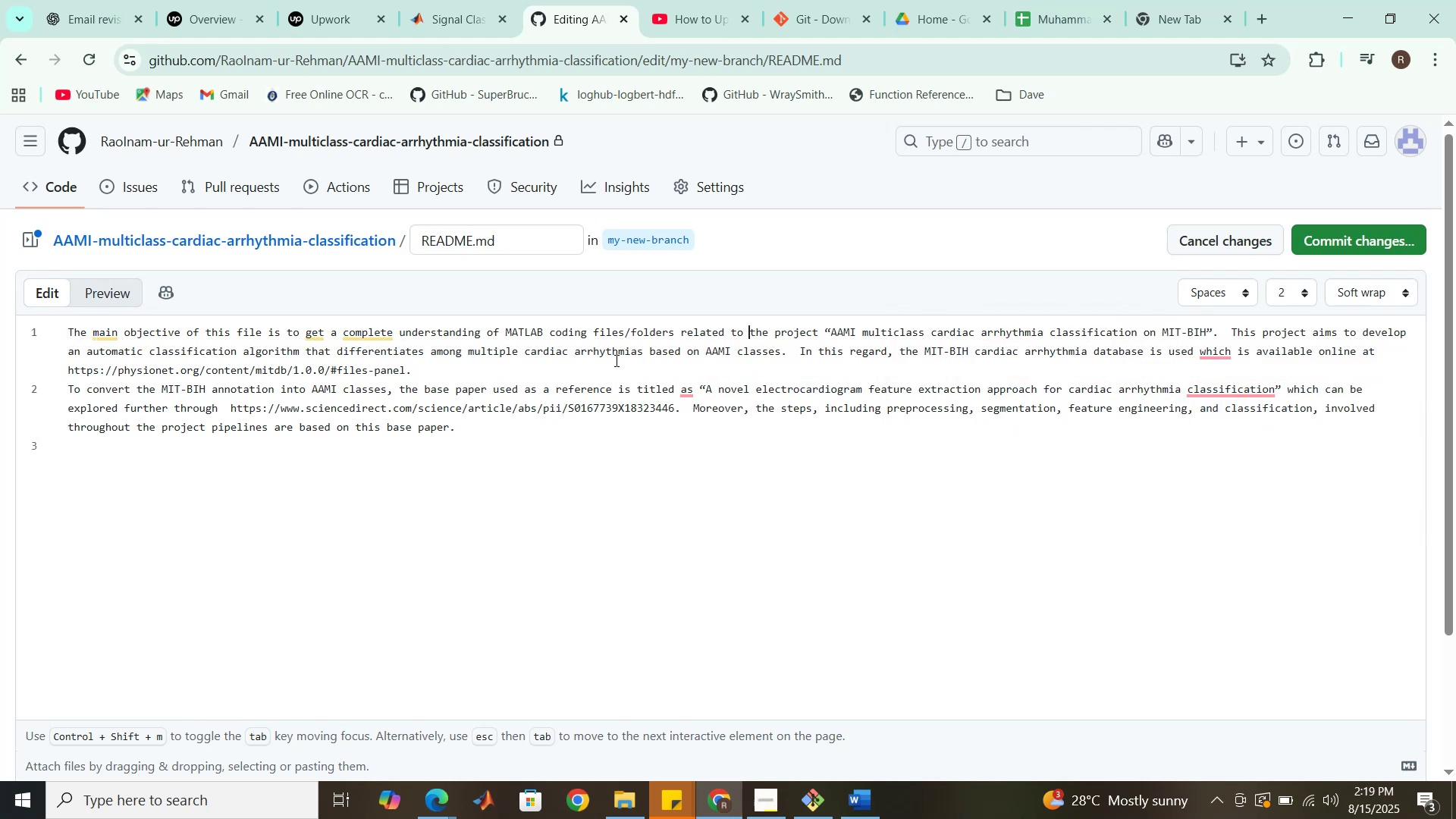 
mouse_move([127, 347])
 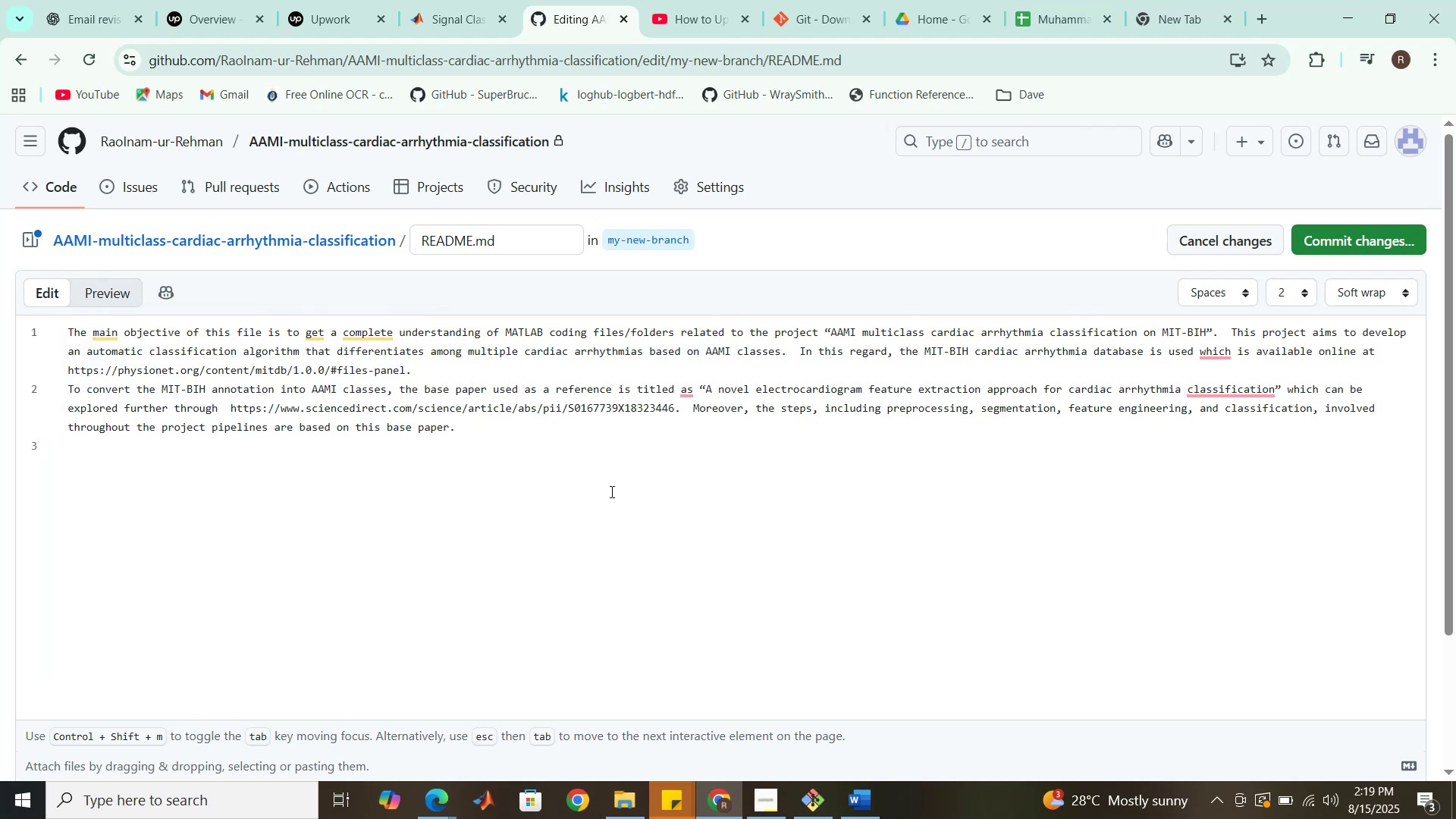 
wait(5.35)
 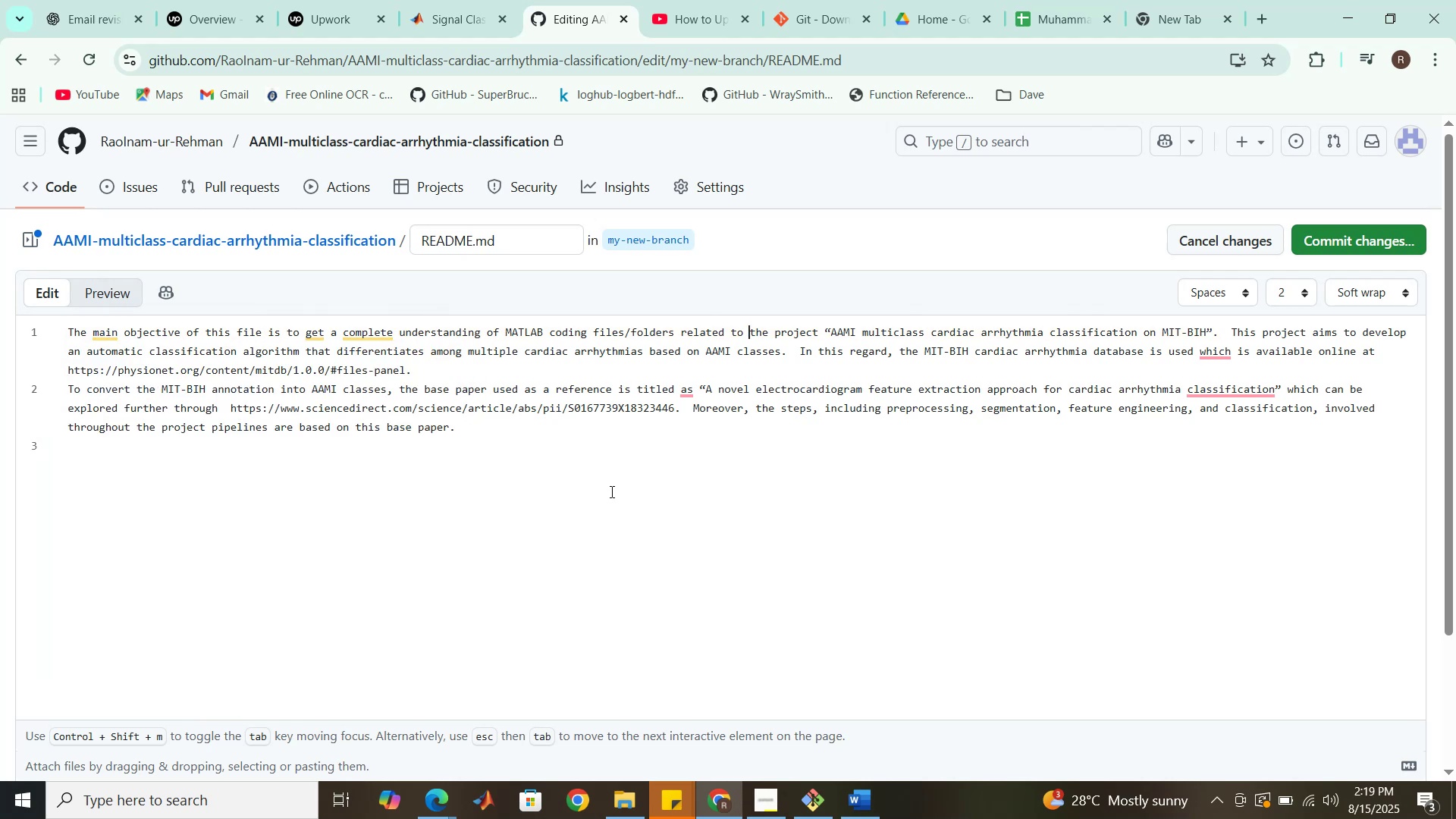 
left_click([1366, 247])
 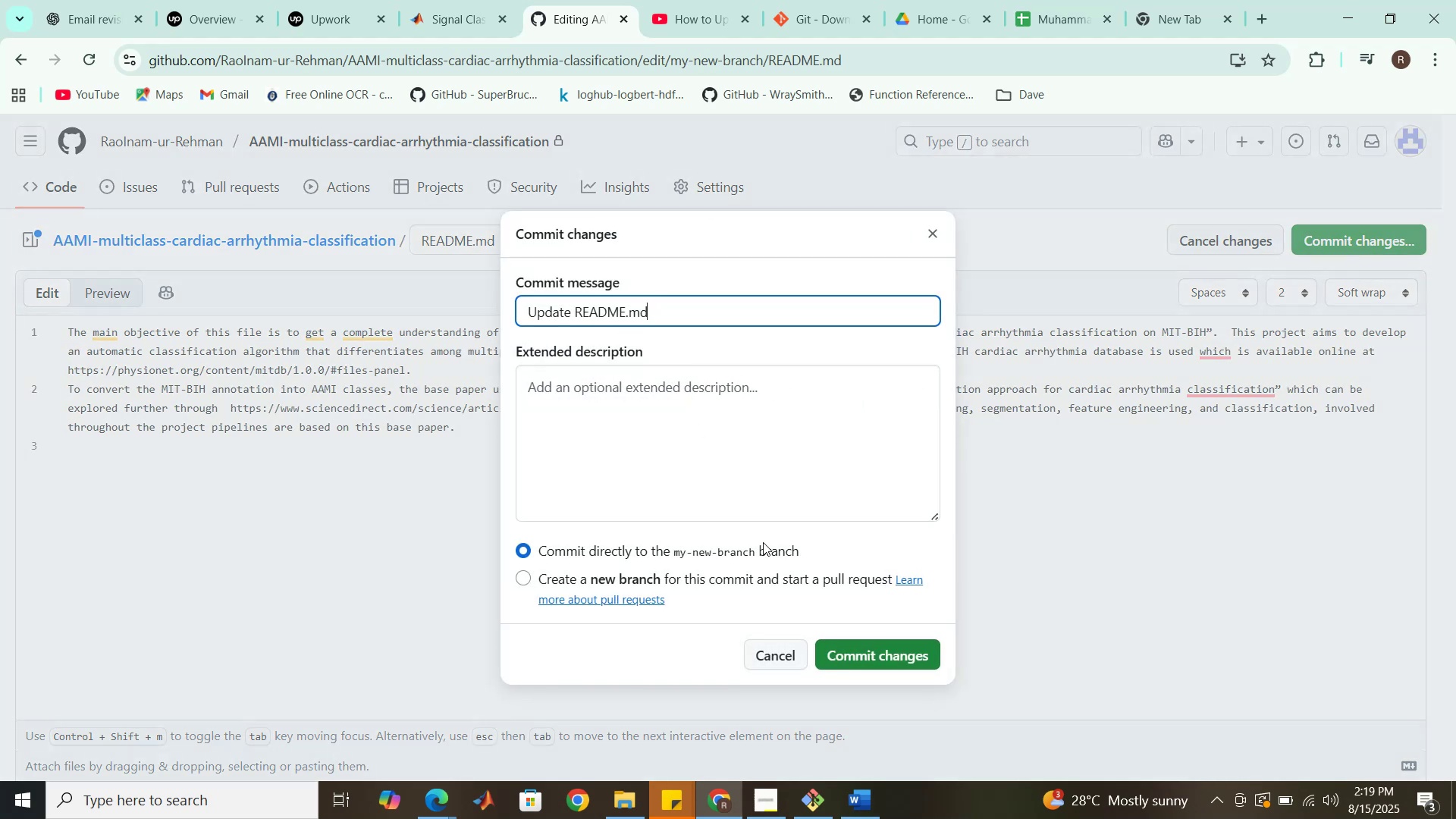 
wait(7.82)
 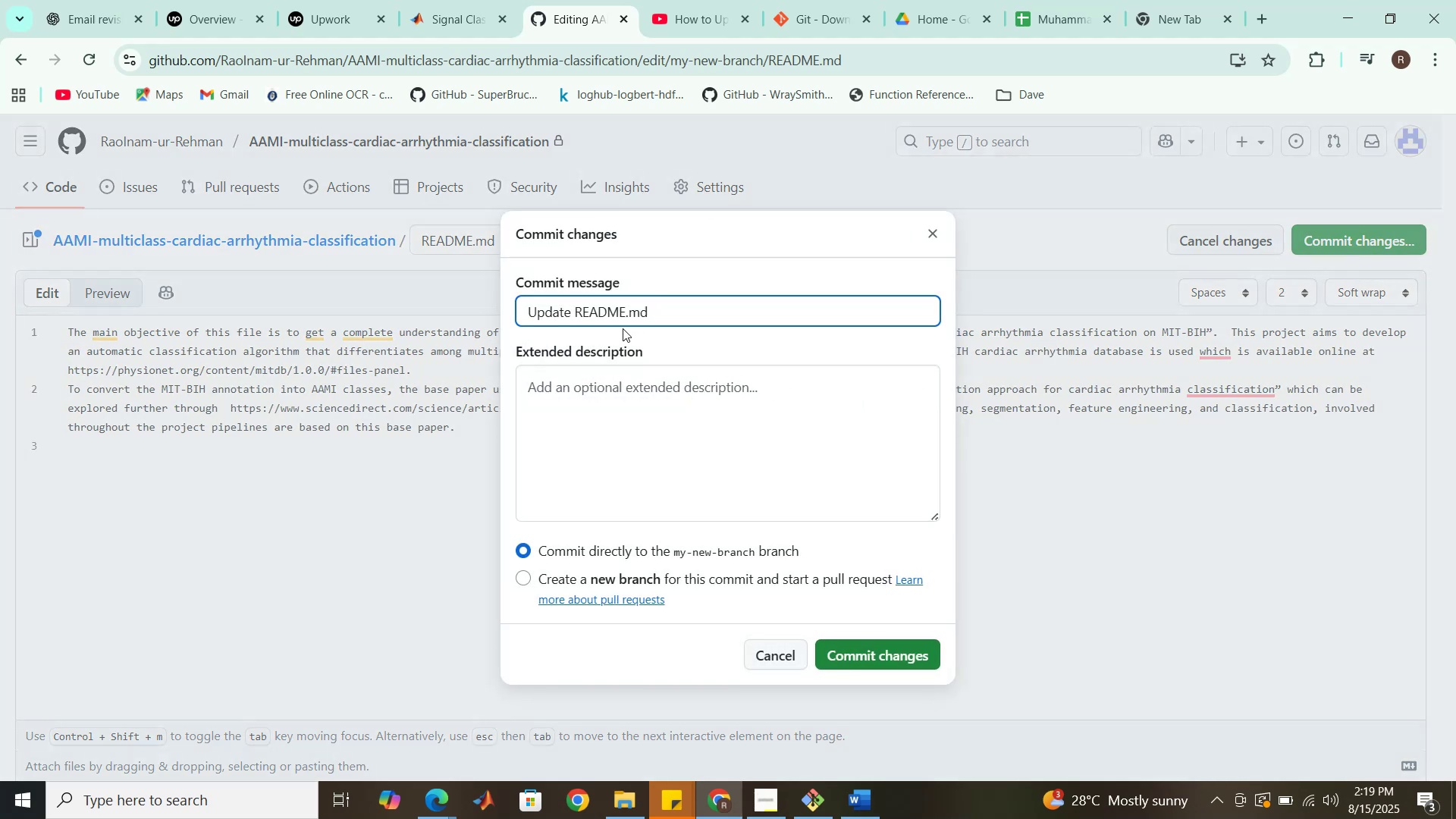 
left_click([882, 644])
 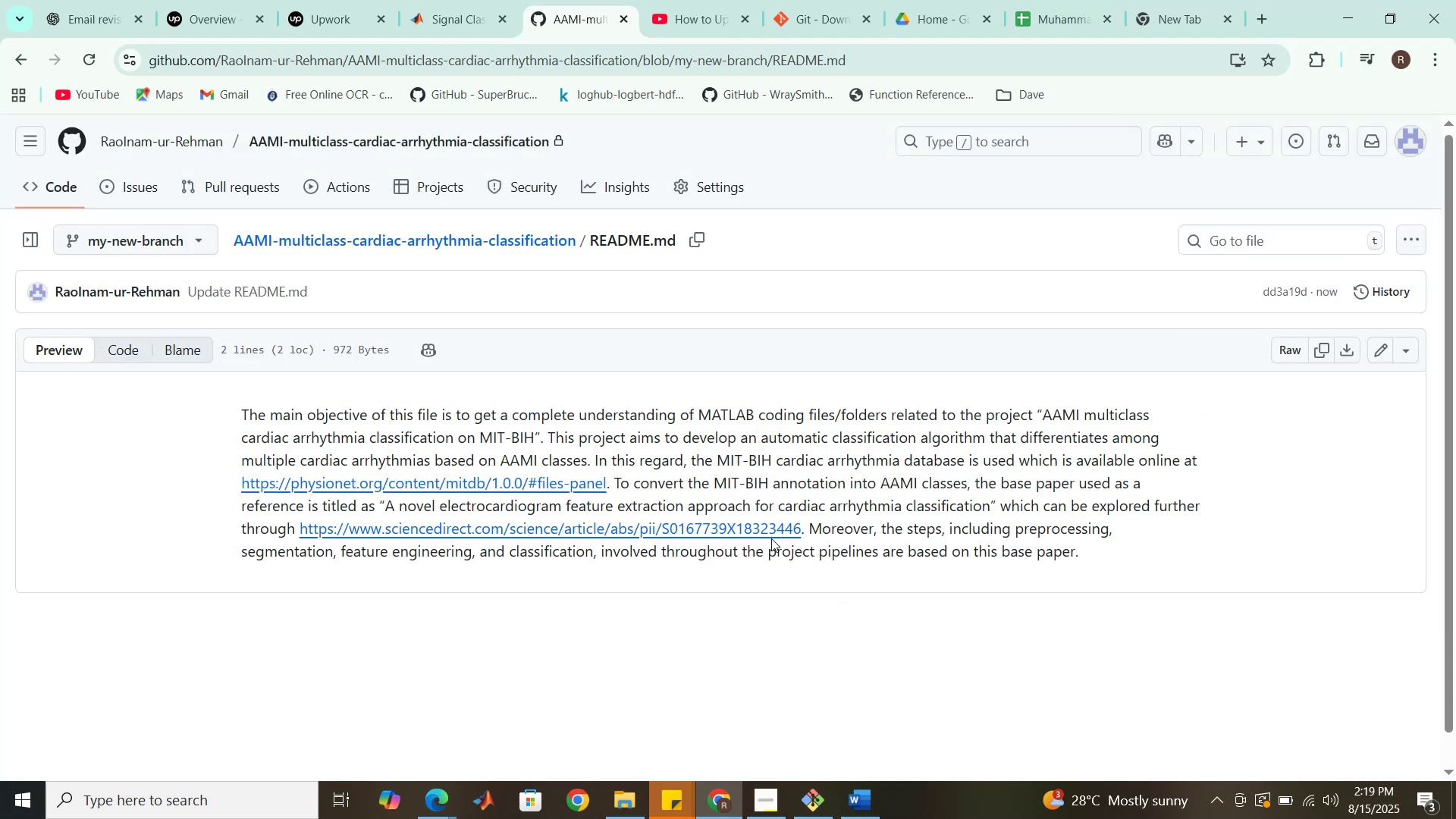 
wait(9.19)
 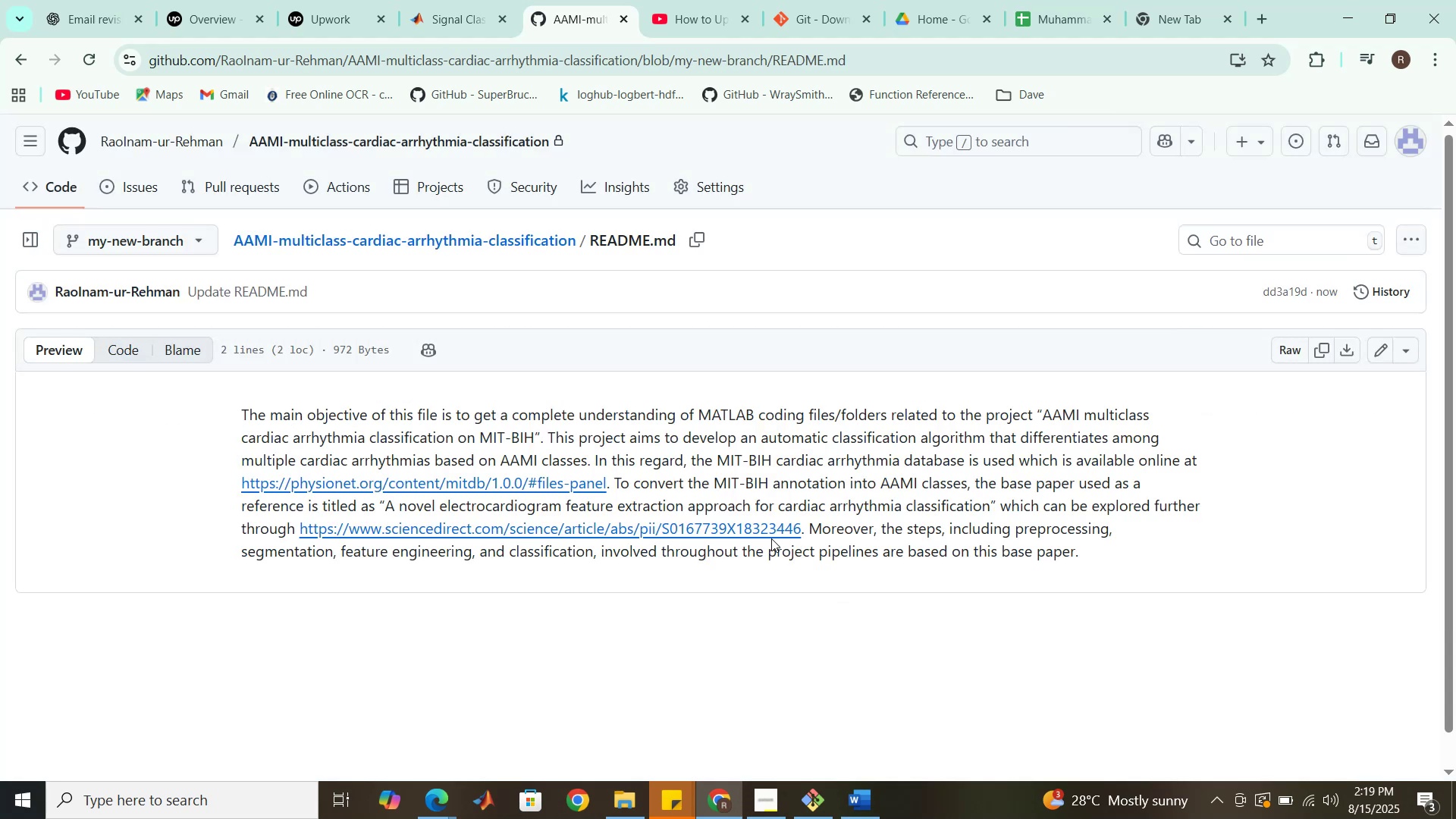 
scroll: coordinate [540, 413], scroll_direction: up, amount: 1.0
 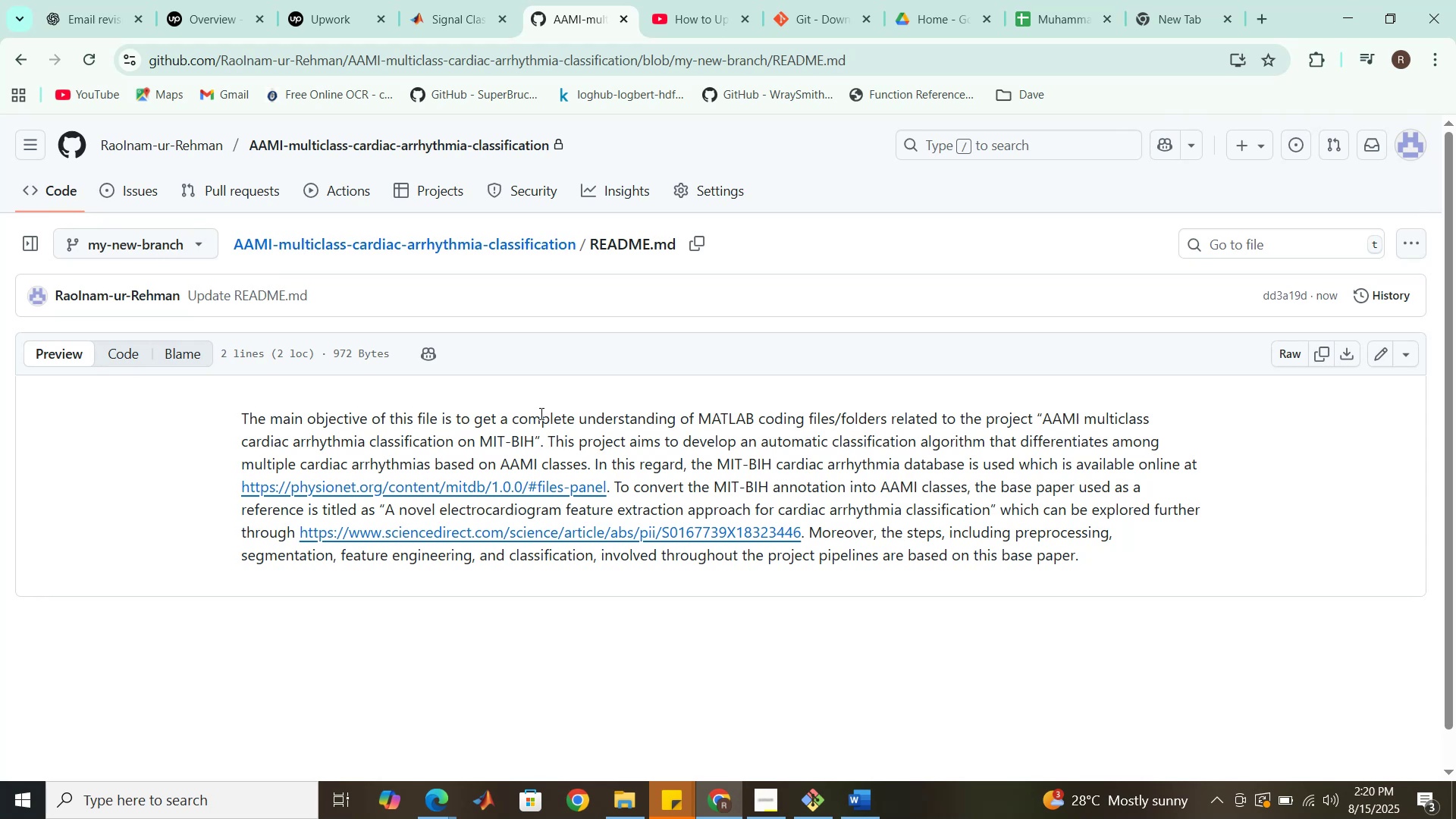 
wait(9.74)
 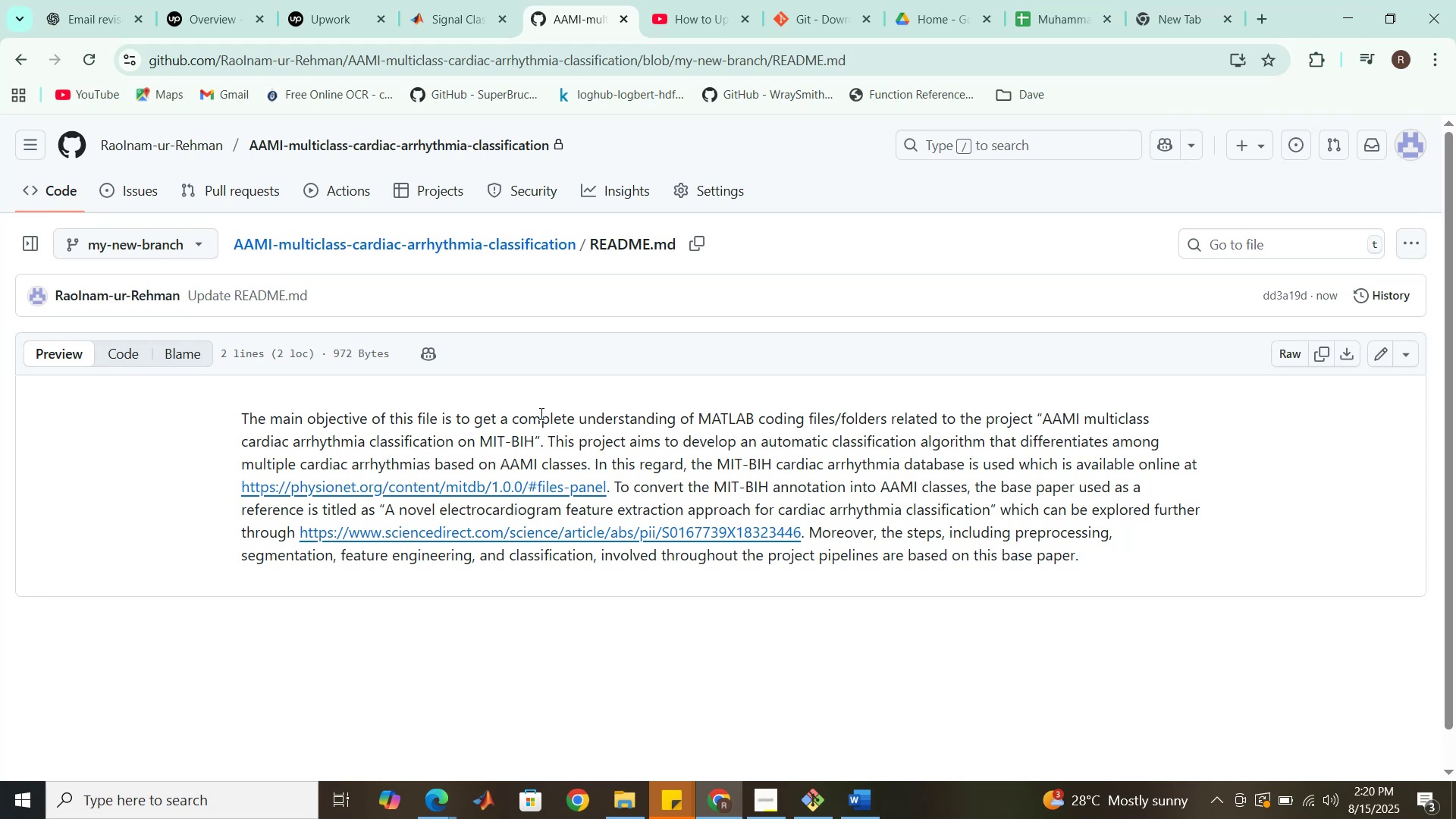 
left_click([709, 197])
 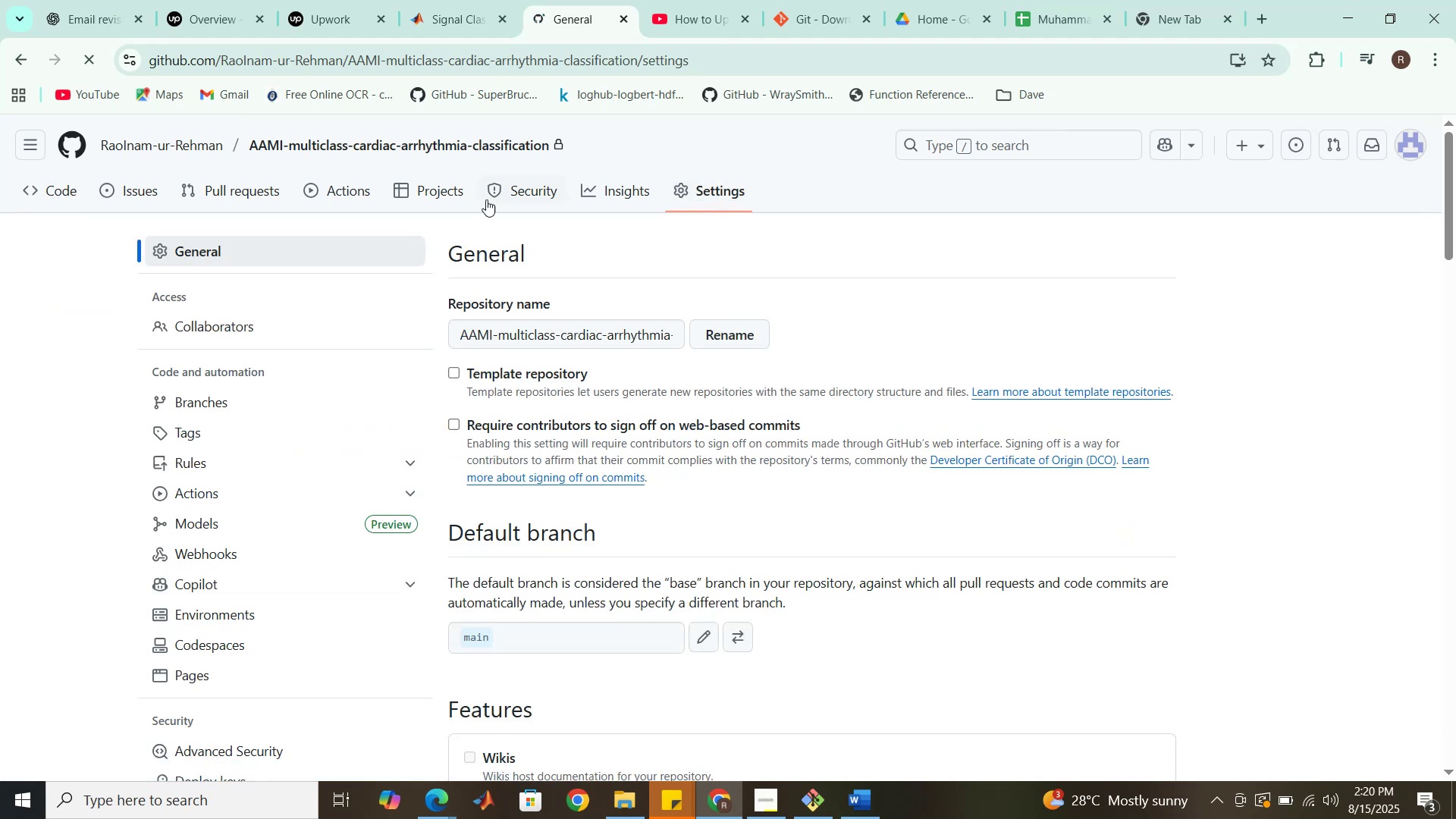 
left_click([377, 149])
 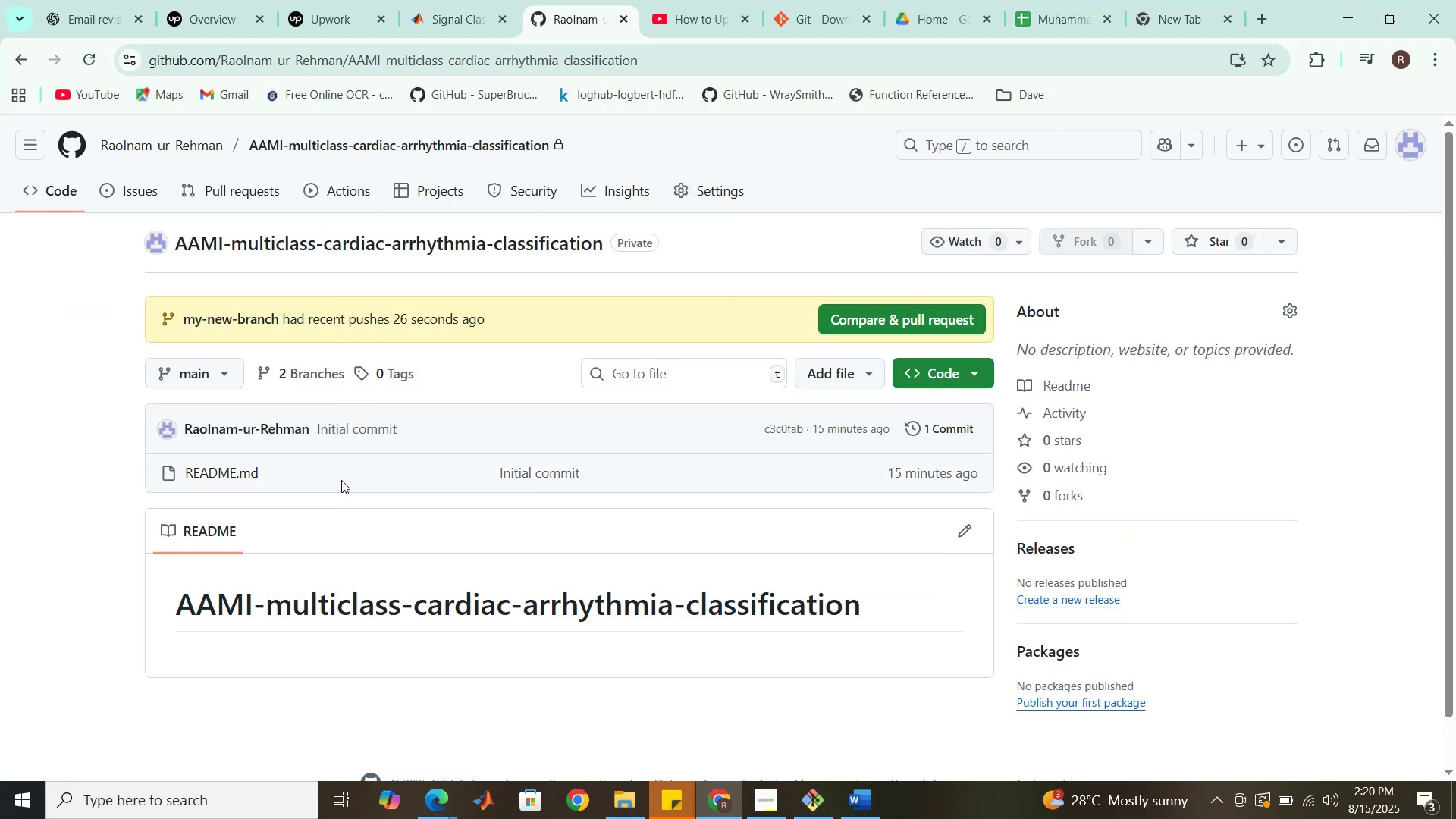 
wait(8.53)
 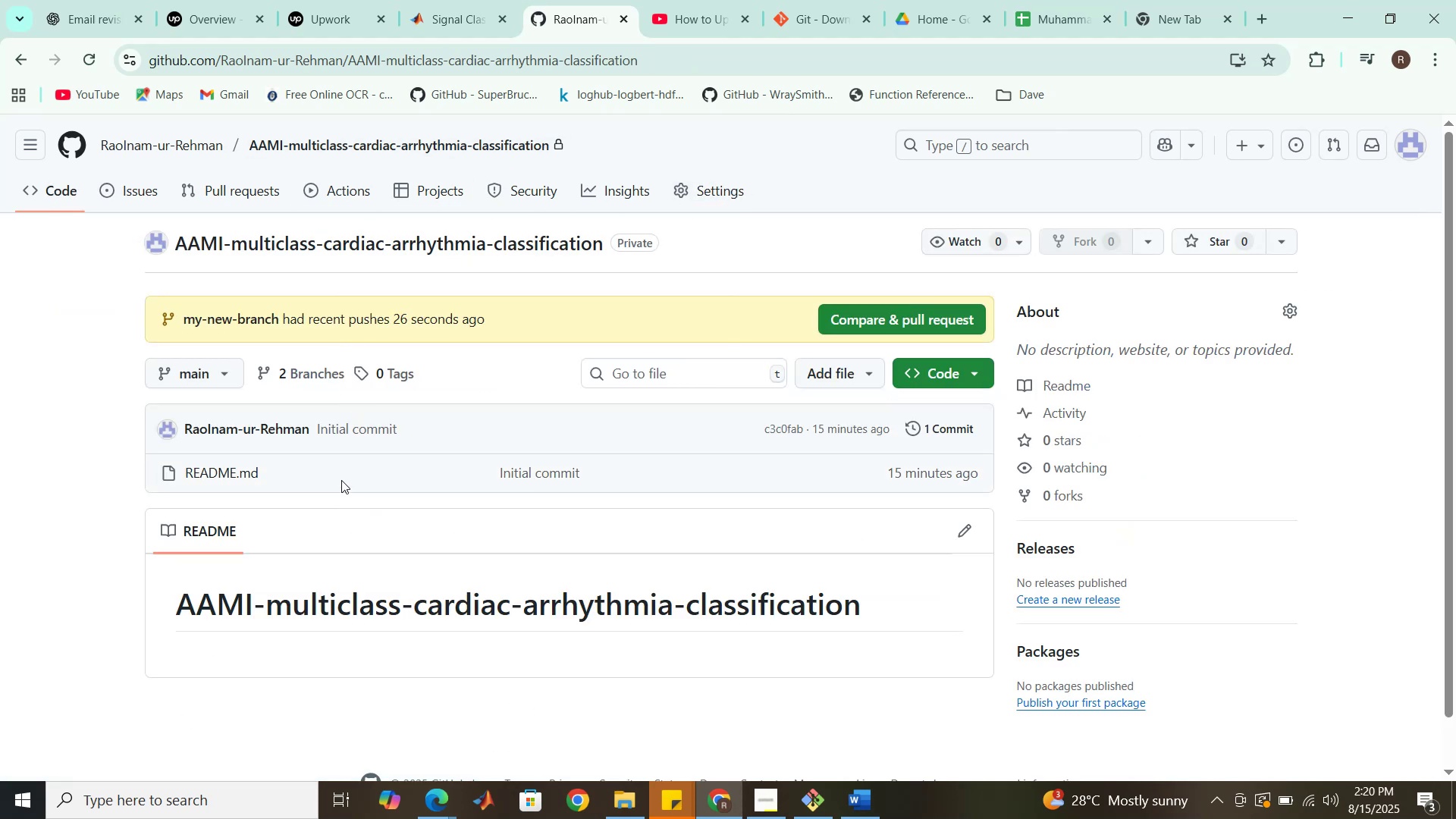 
left_click([229, 378])
 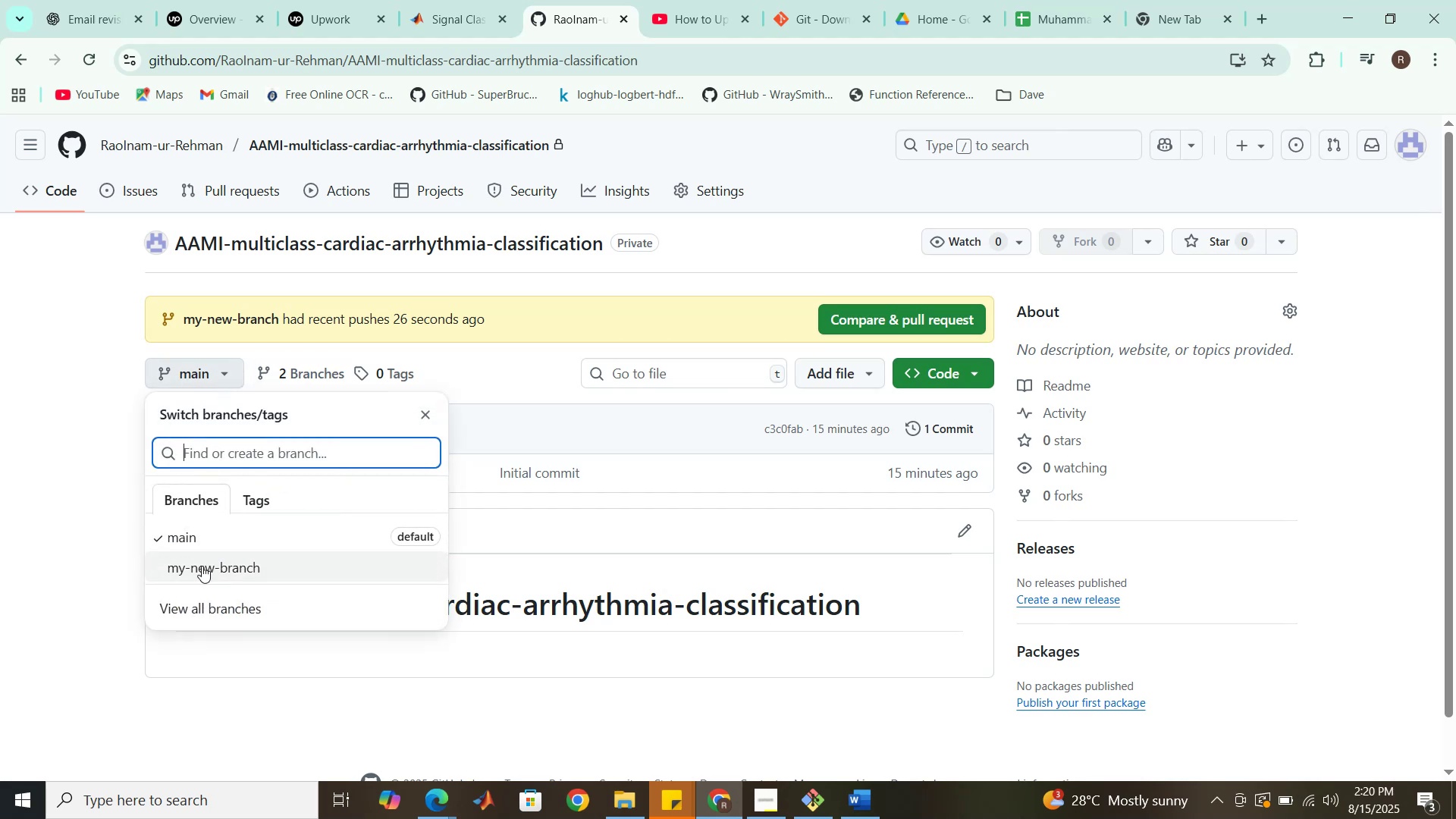 
left_click([202, 566])
 